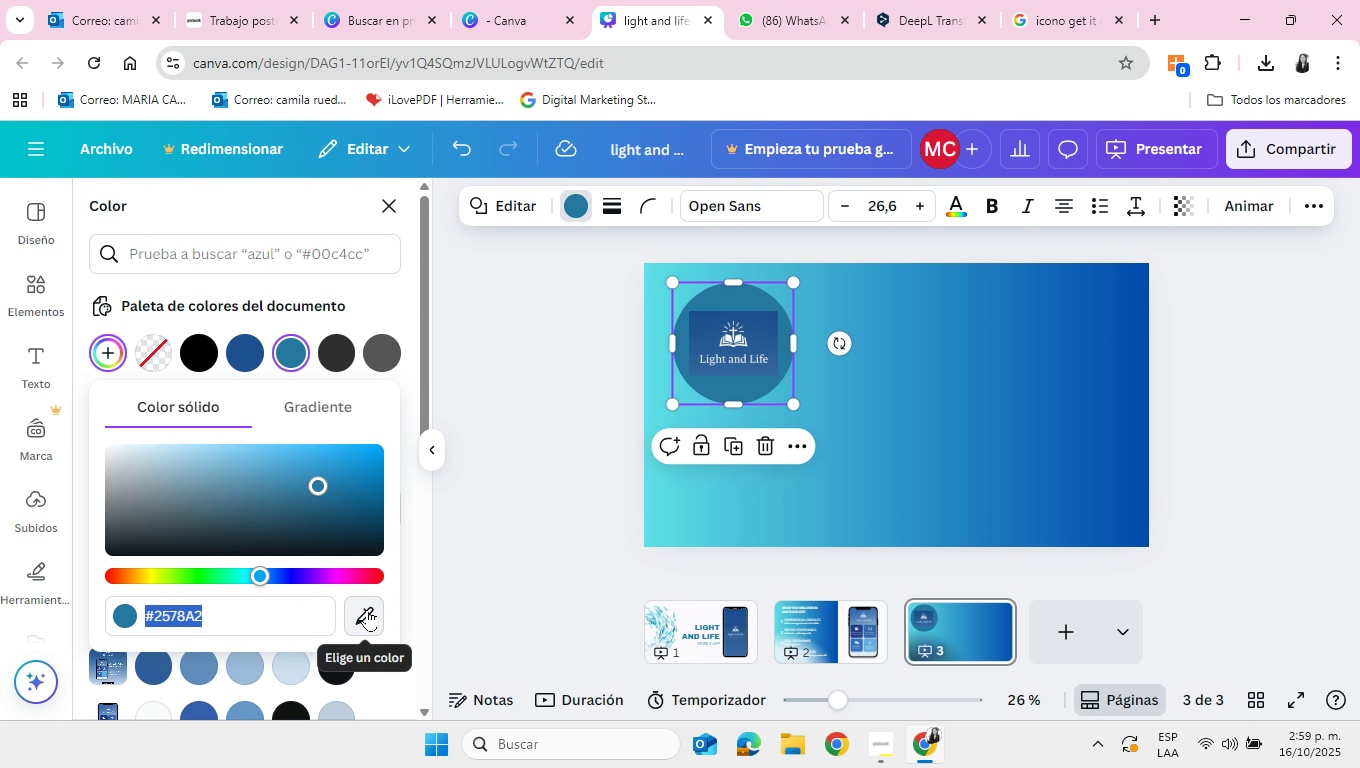 
left_click([367, 609])
 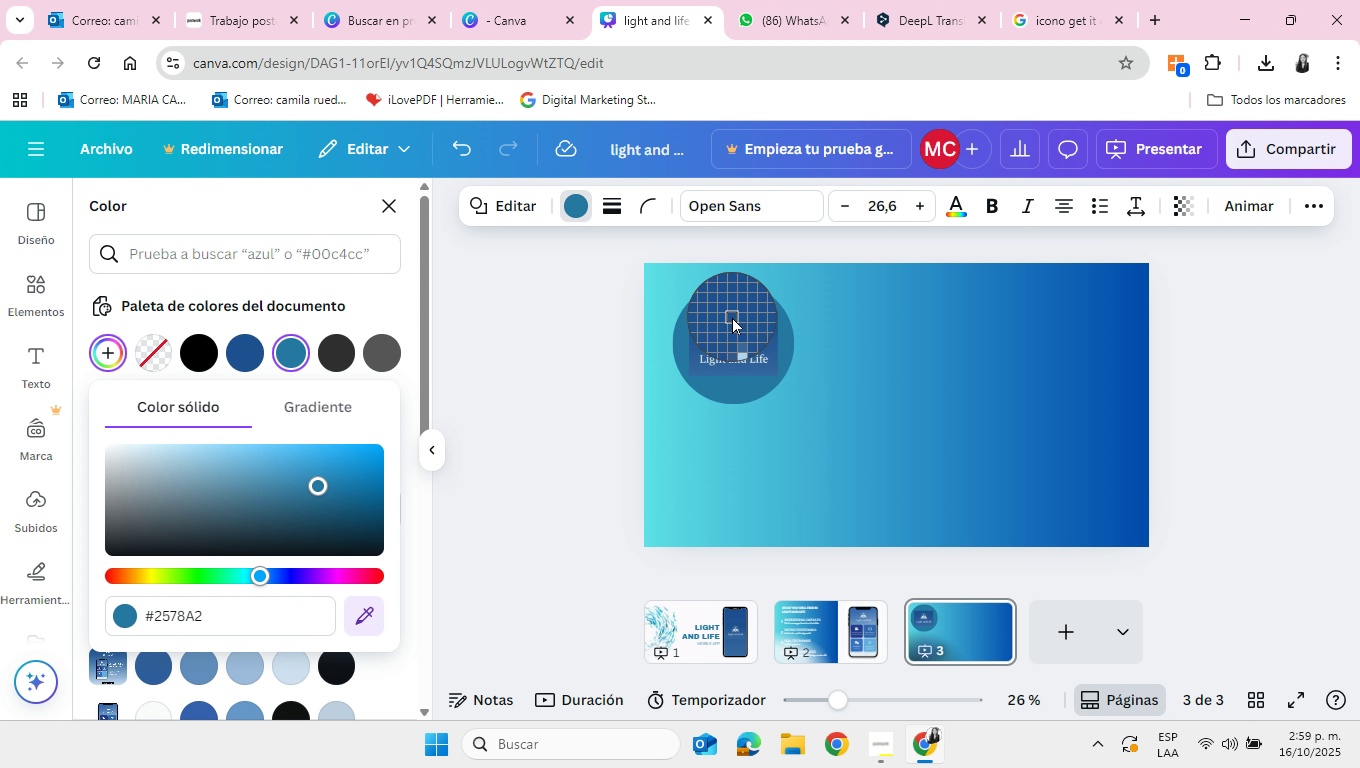 
wait(6.56)
 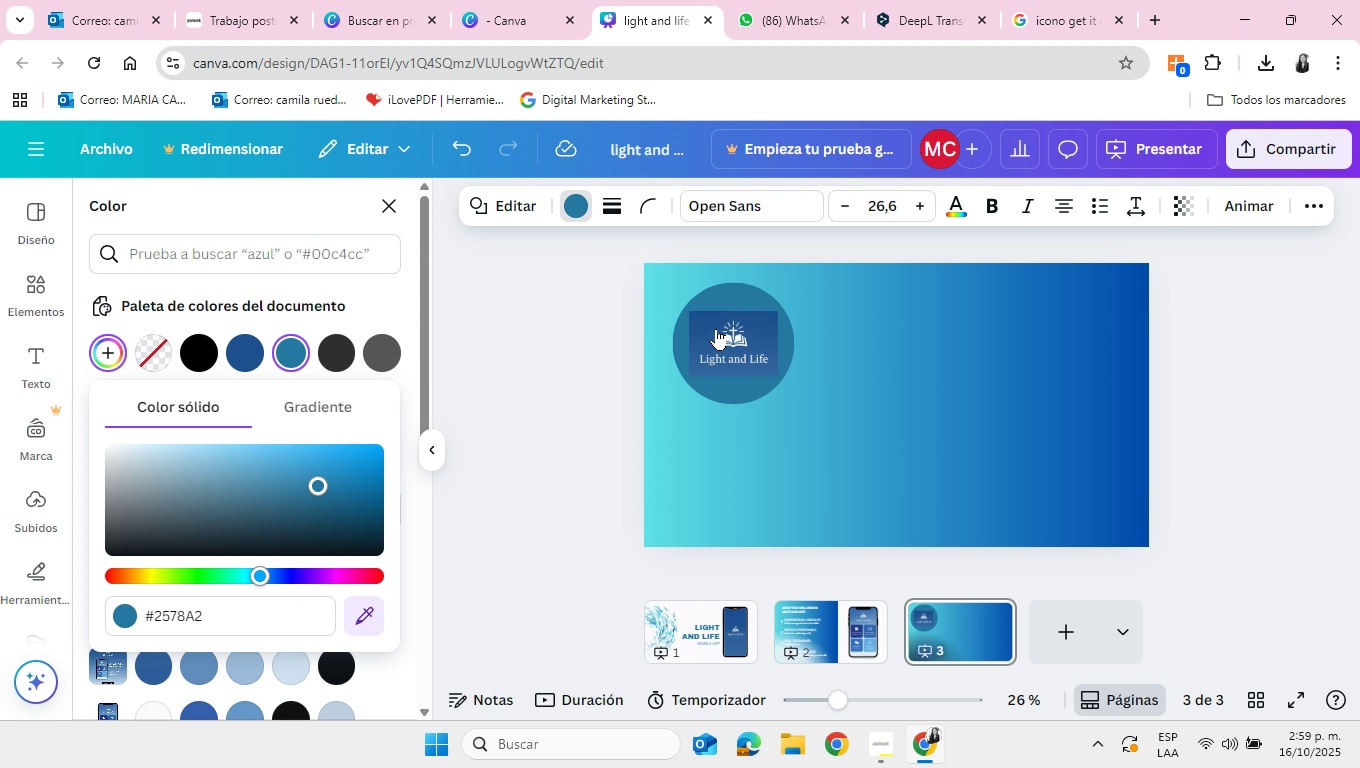 
left_click([730, 316])
 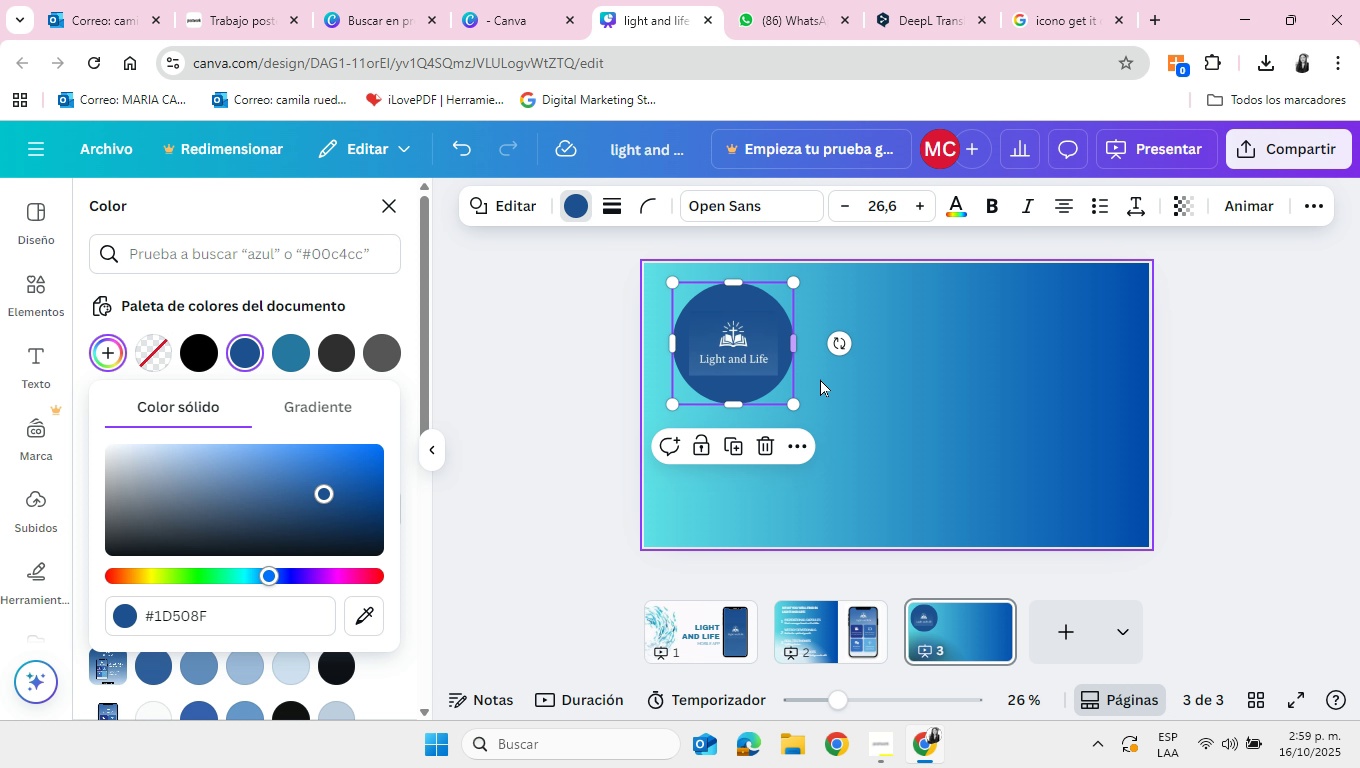 
left_click([831, 380])
 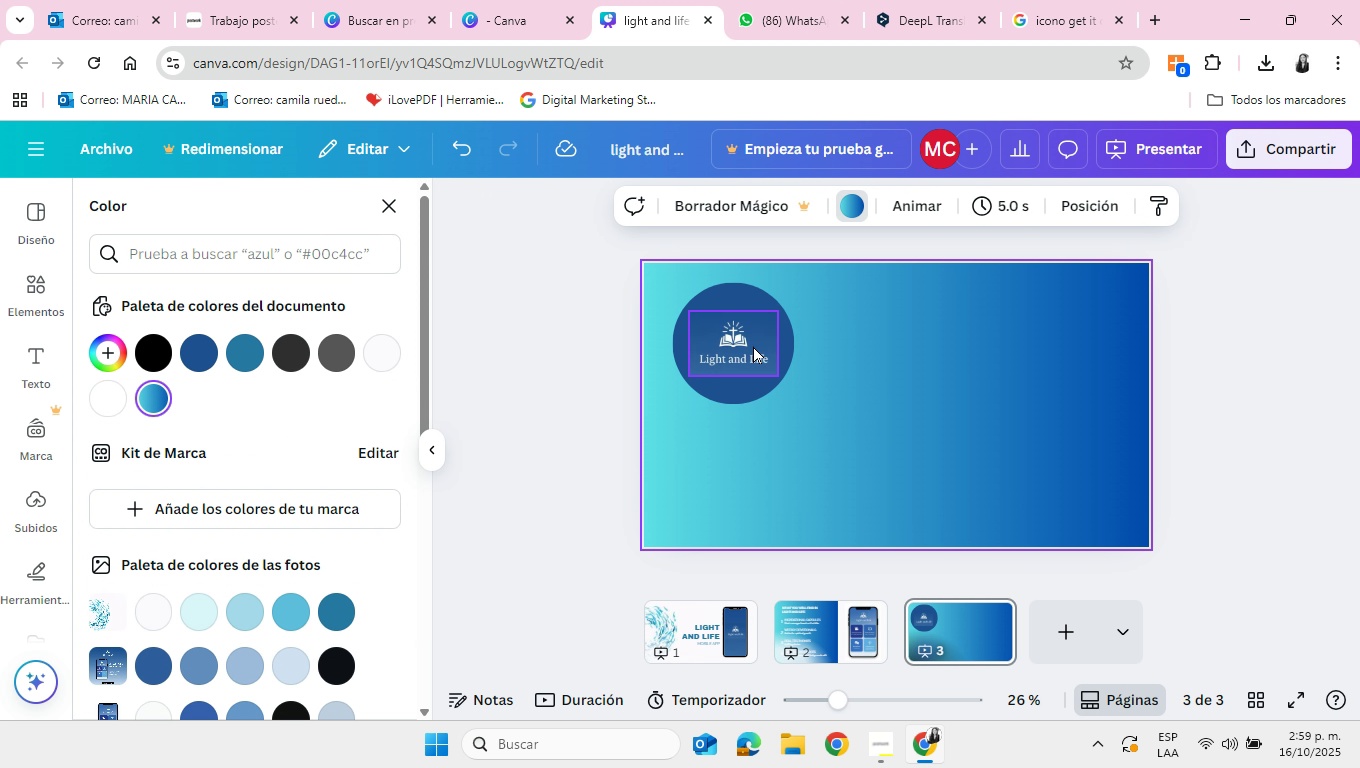 
mouse_move([756, 326])
 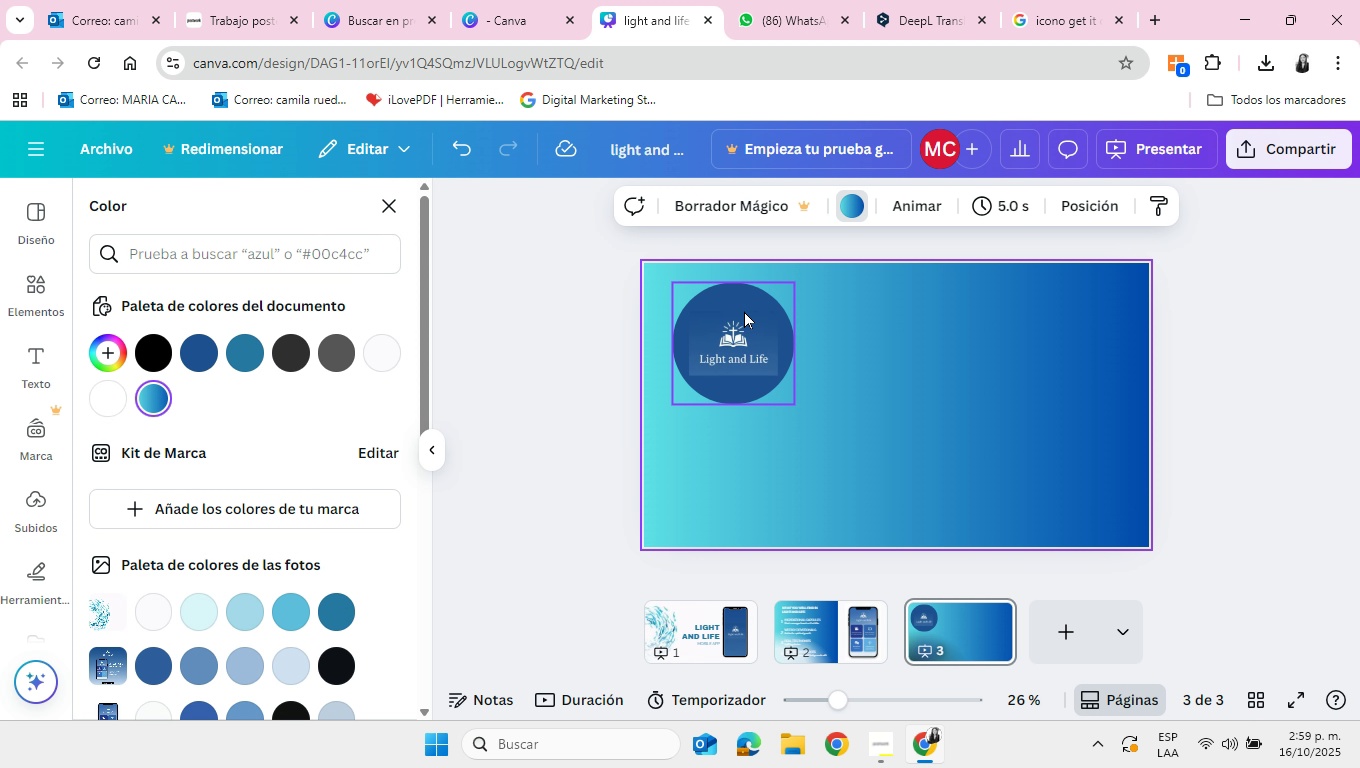 
left_click_drag(start_coordinate=[740, 331], to_coordinate=[895, 404])
 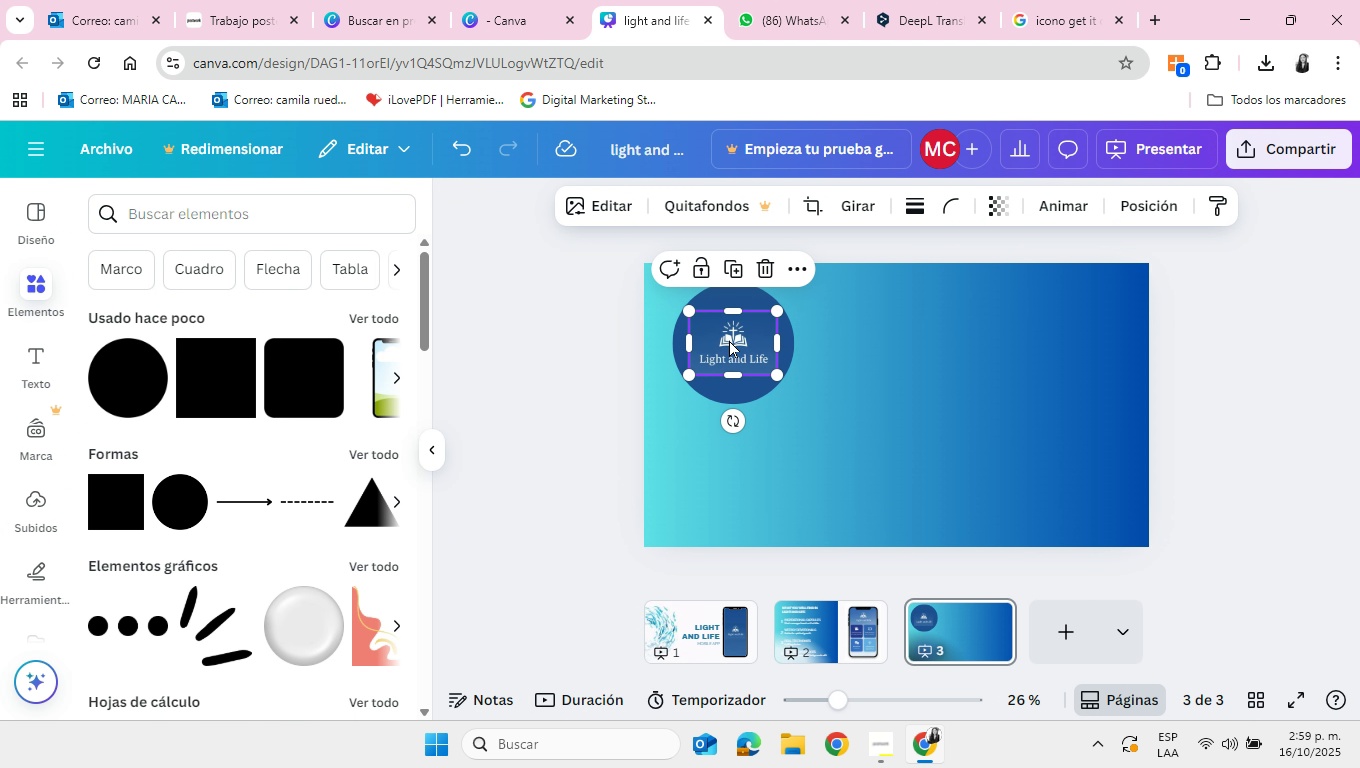 
left_click_drag(start_coordinate=[729, 340], to_coordinate=[1082, 489])
 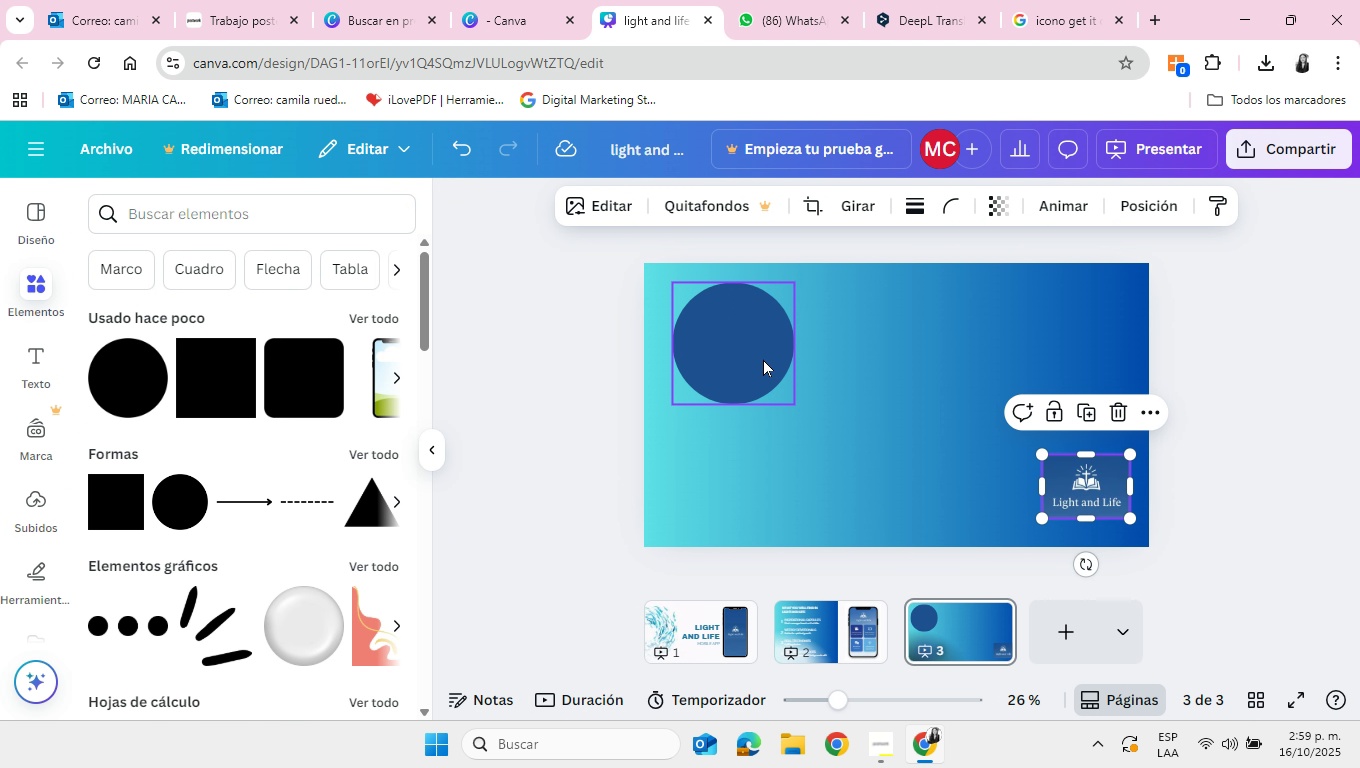 
left_click_drag(start_coordinate=[725, 343], to_coordinate=[1078, 482])
 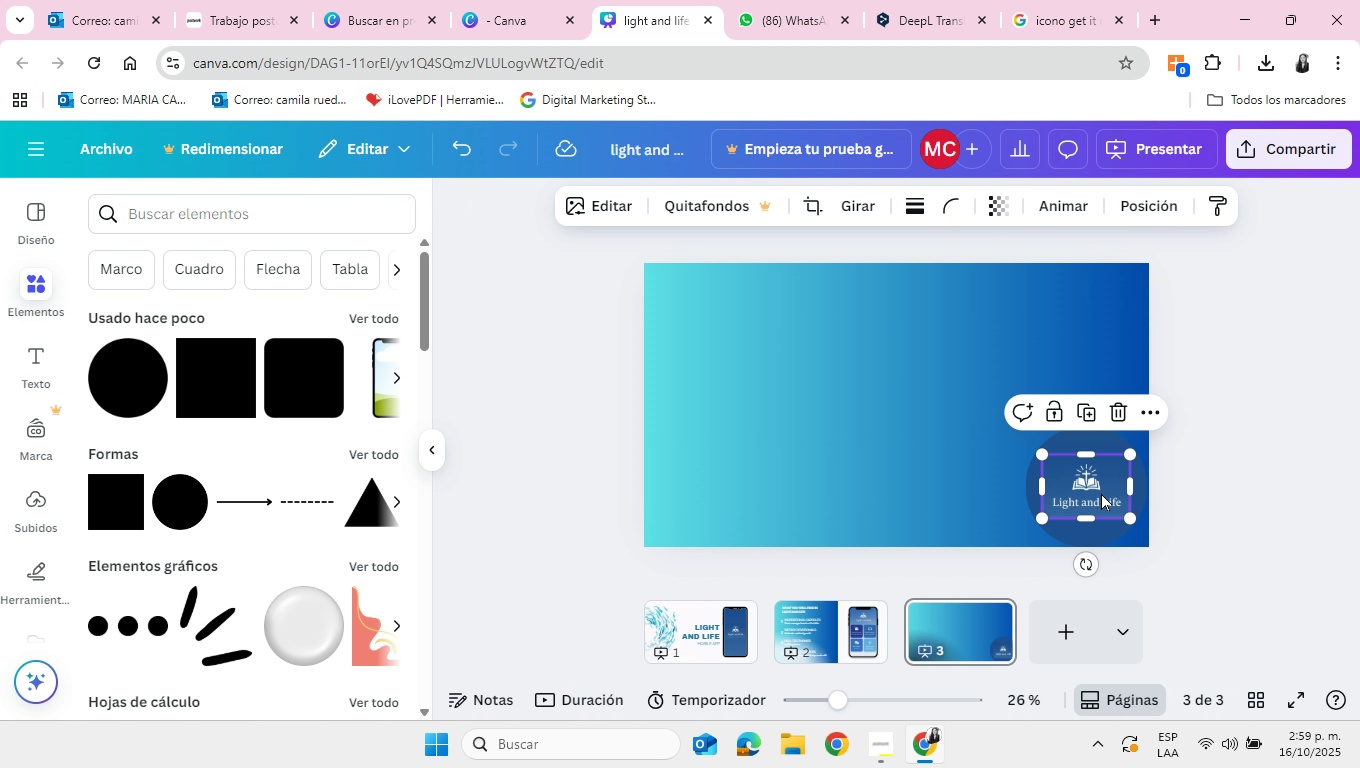 
left_click([1094, 490])
 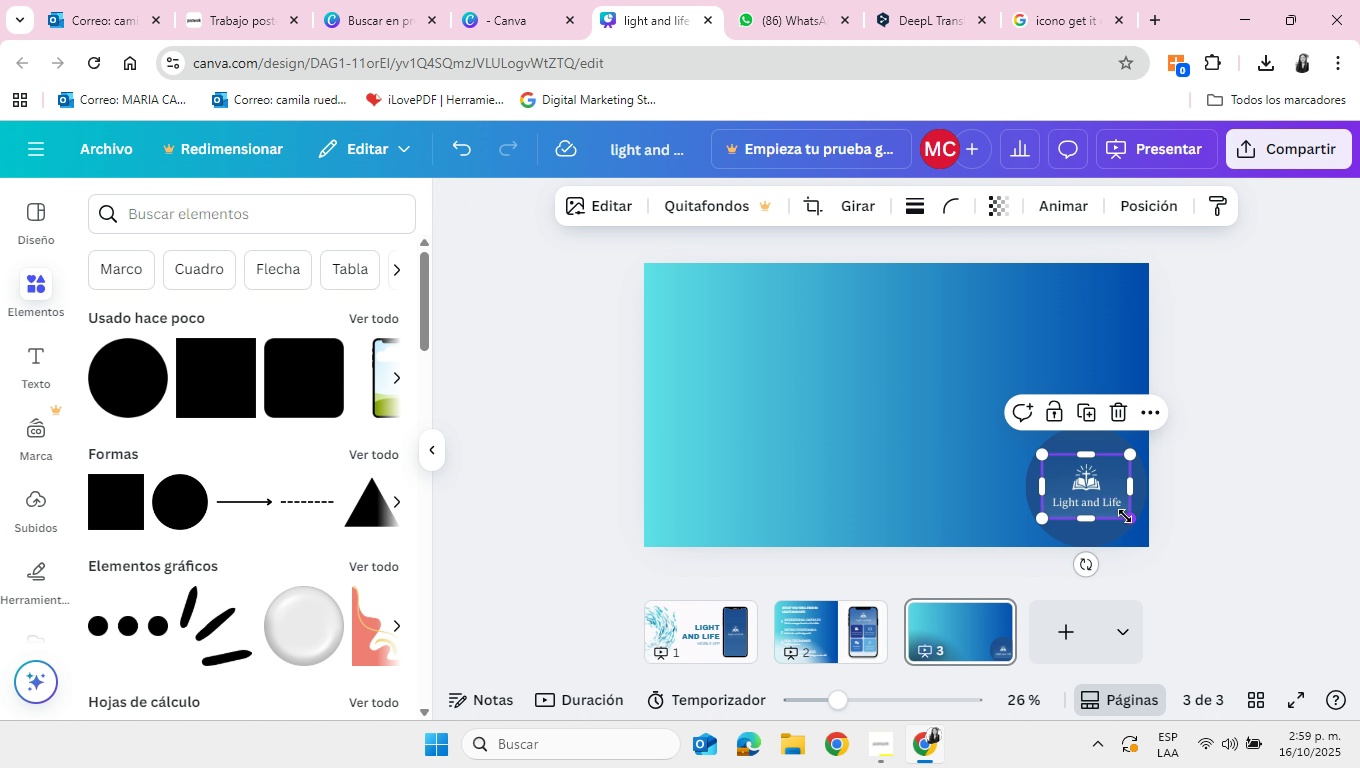 
left_click_drag(start_coordinate=[1130, 520], to_coordinate=[1106, 504])
 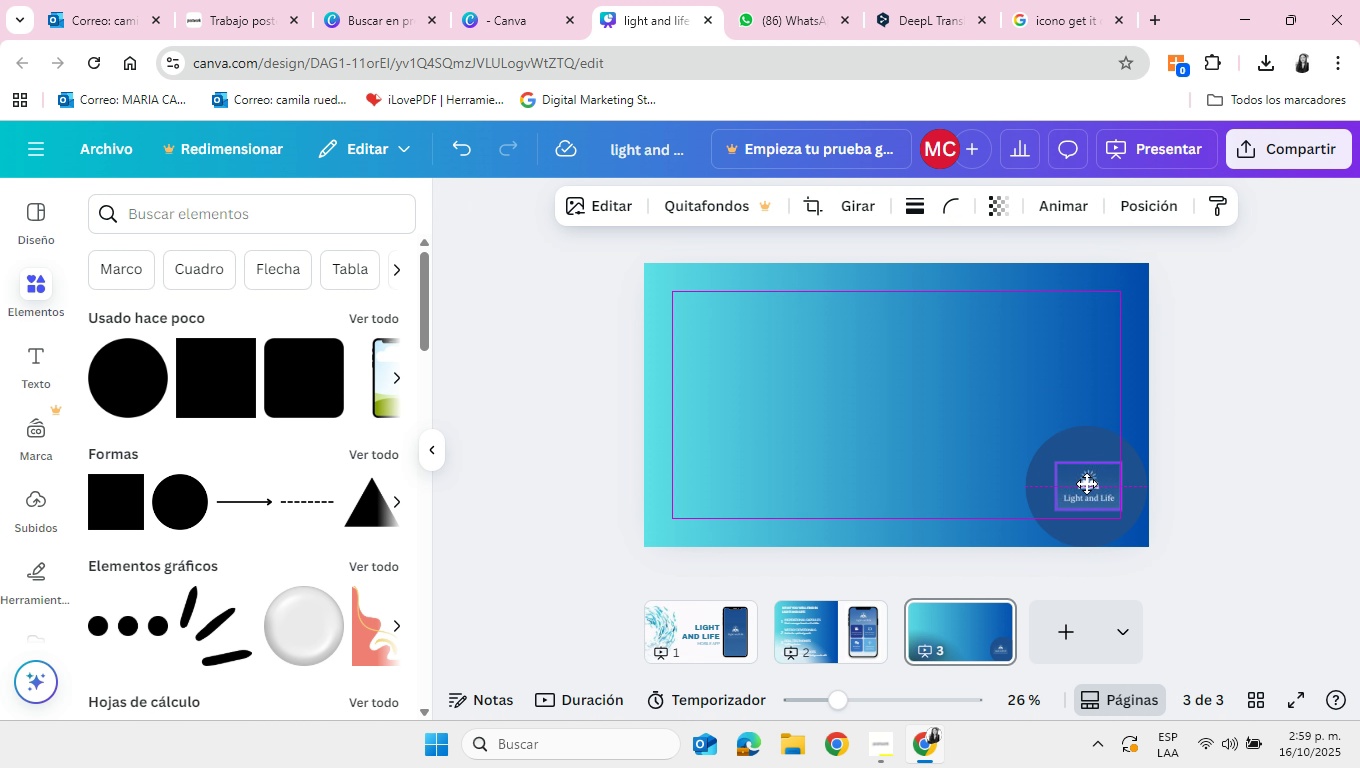 
left_click_drag(start_coordinate=[1070, 479], to_coordinate=[1085, 490])
 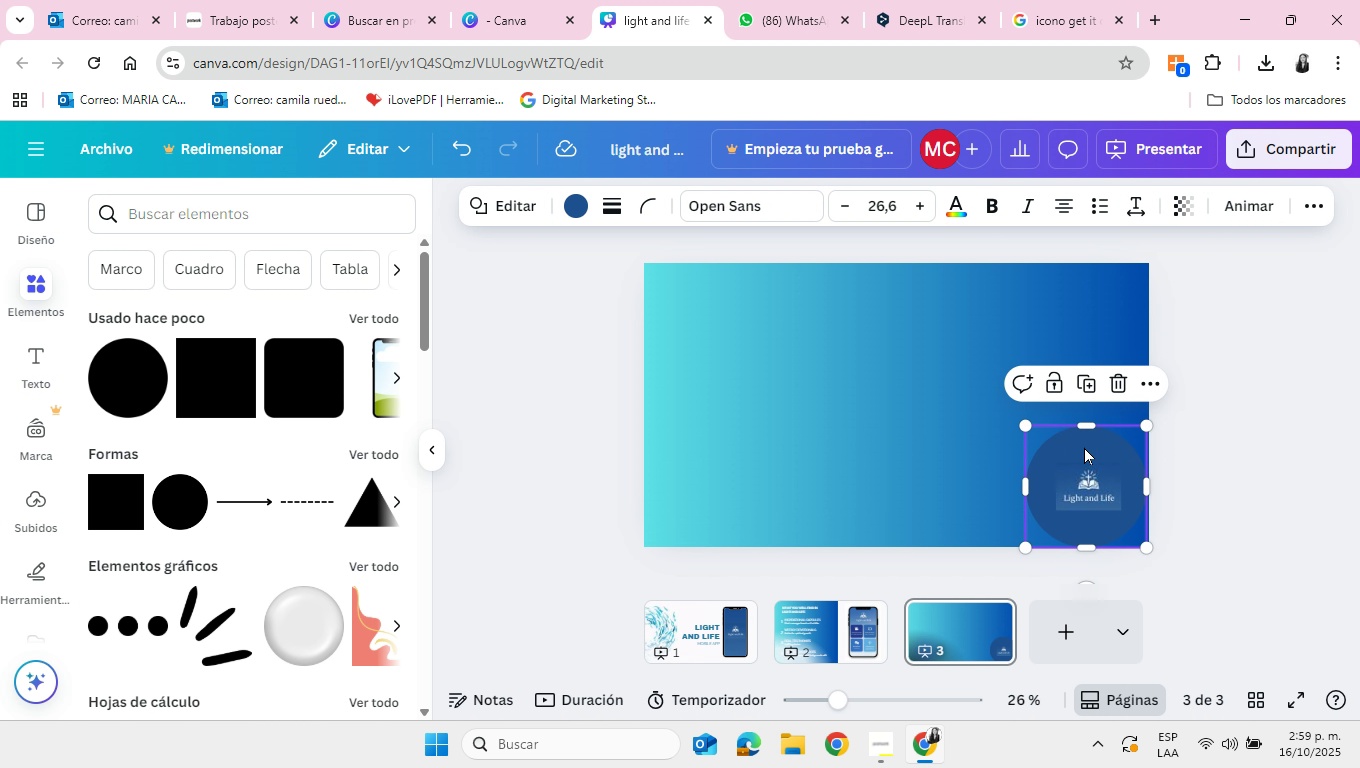 
left_click([1084, 447])
 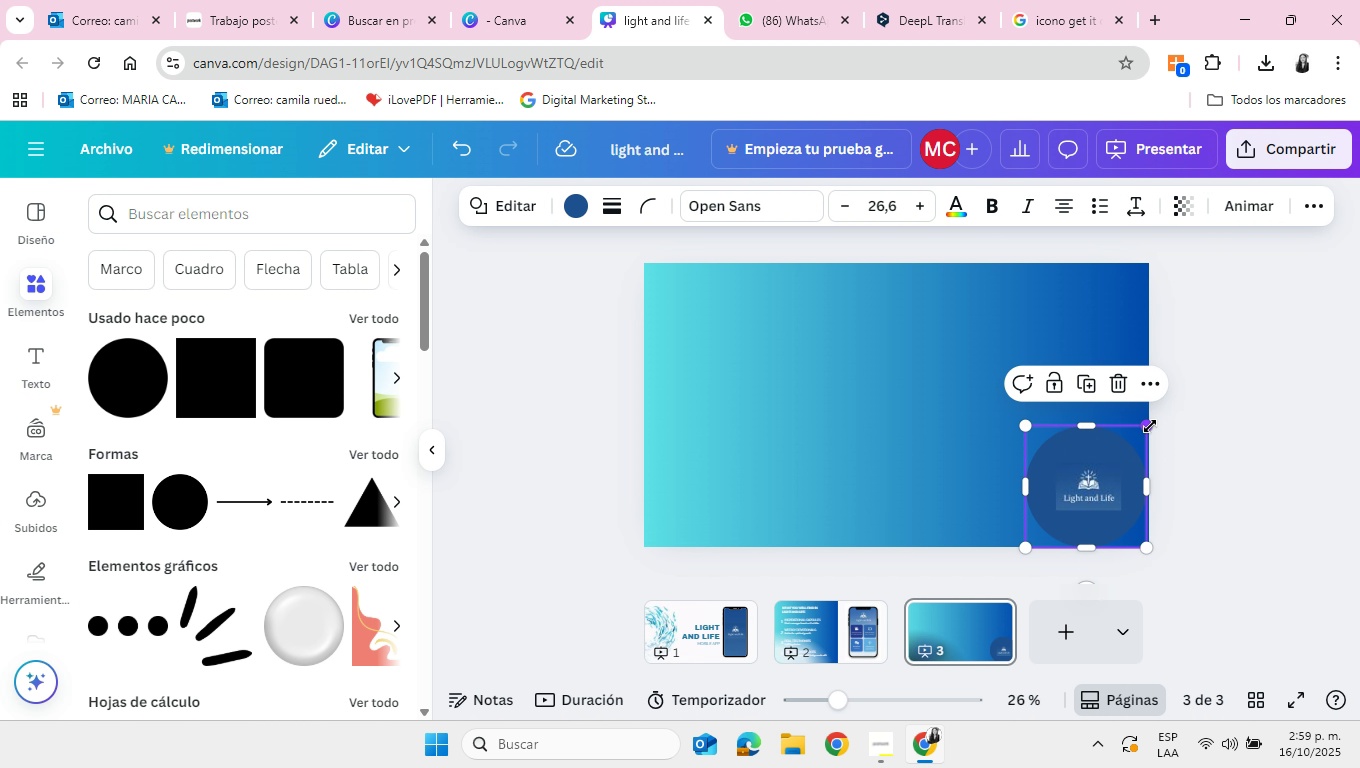 
left_click_drag(start_coordinate=[1150, 425], to_coordinate=[1123, 456])
 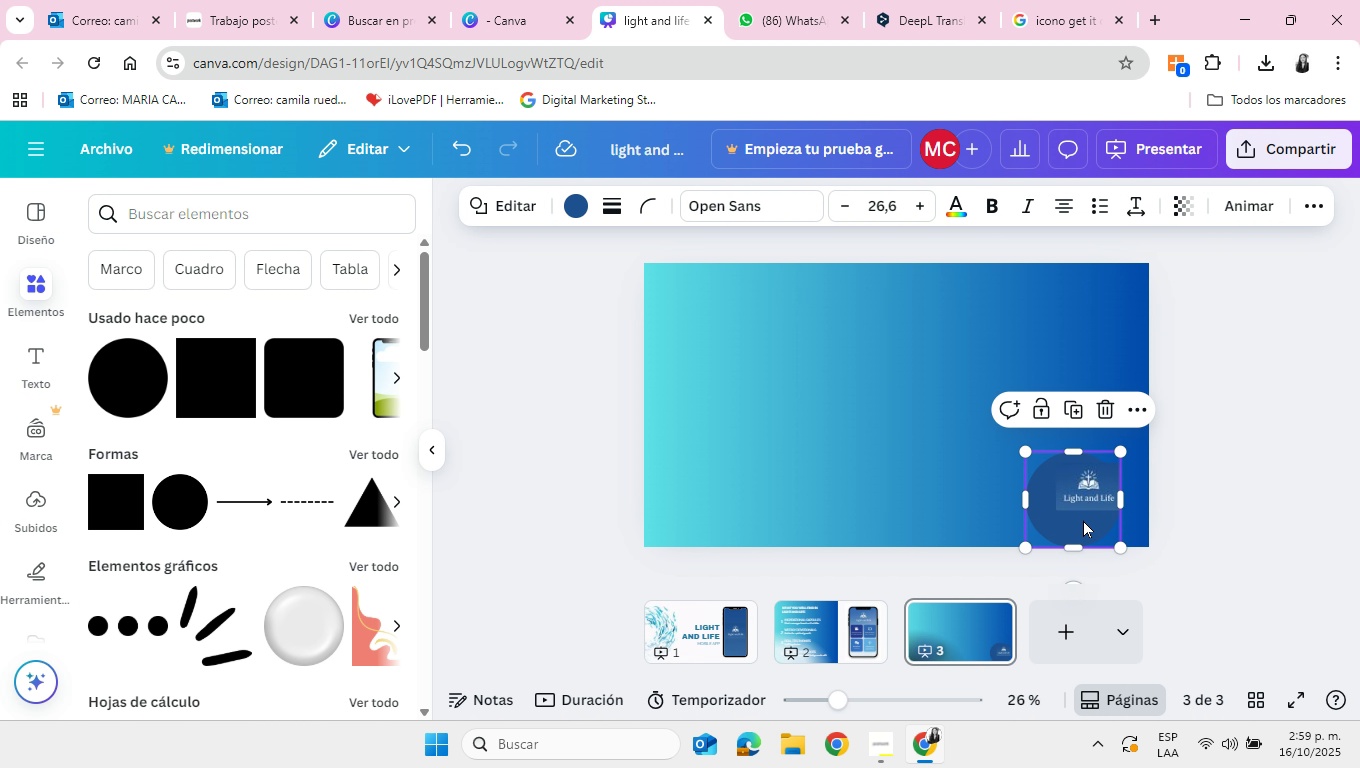 
left_click_drag(start_coordinate=[1084, 520], to_coordinate=[1093, 513])
 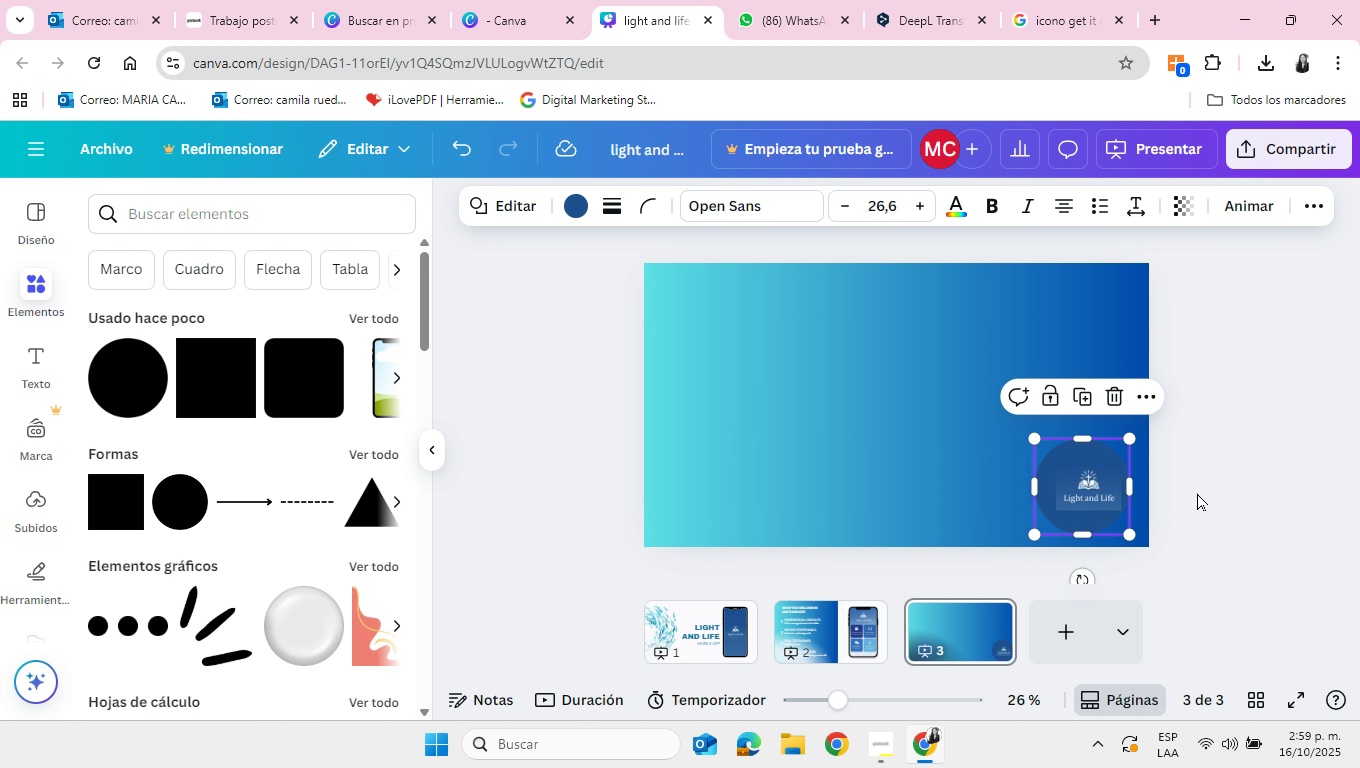 
left_click([1197, 493])
 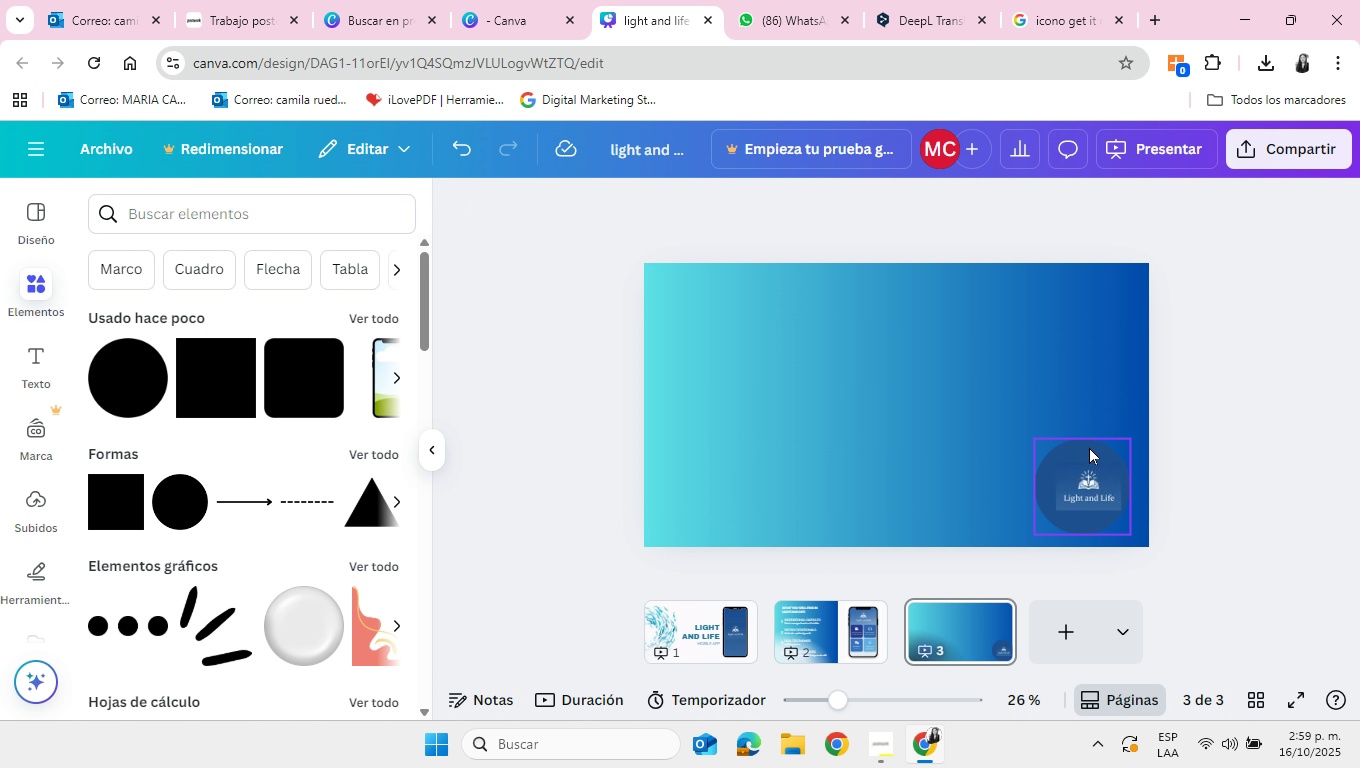 
left_click([1089, 447])
 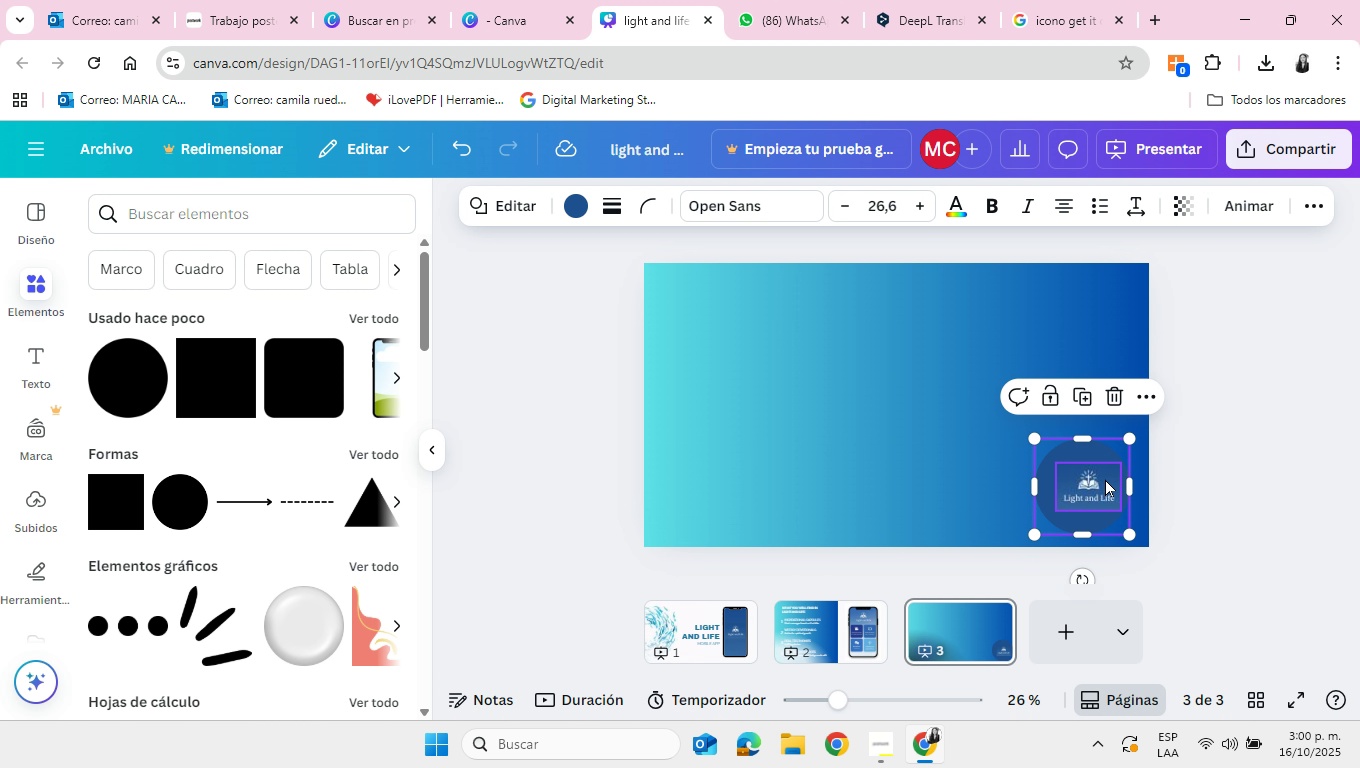 
key(Backspace)
 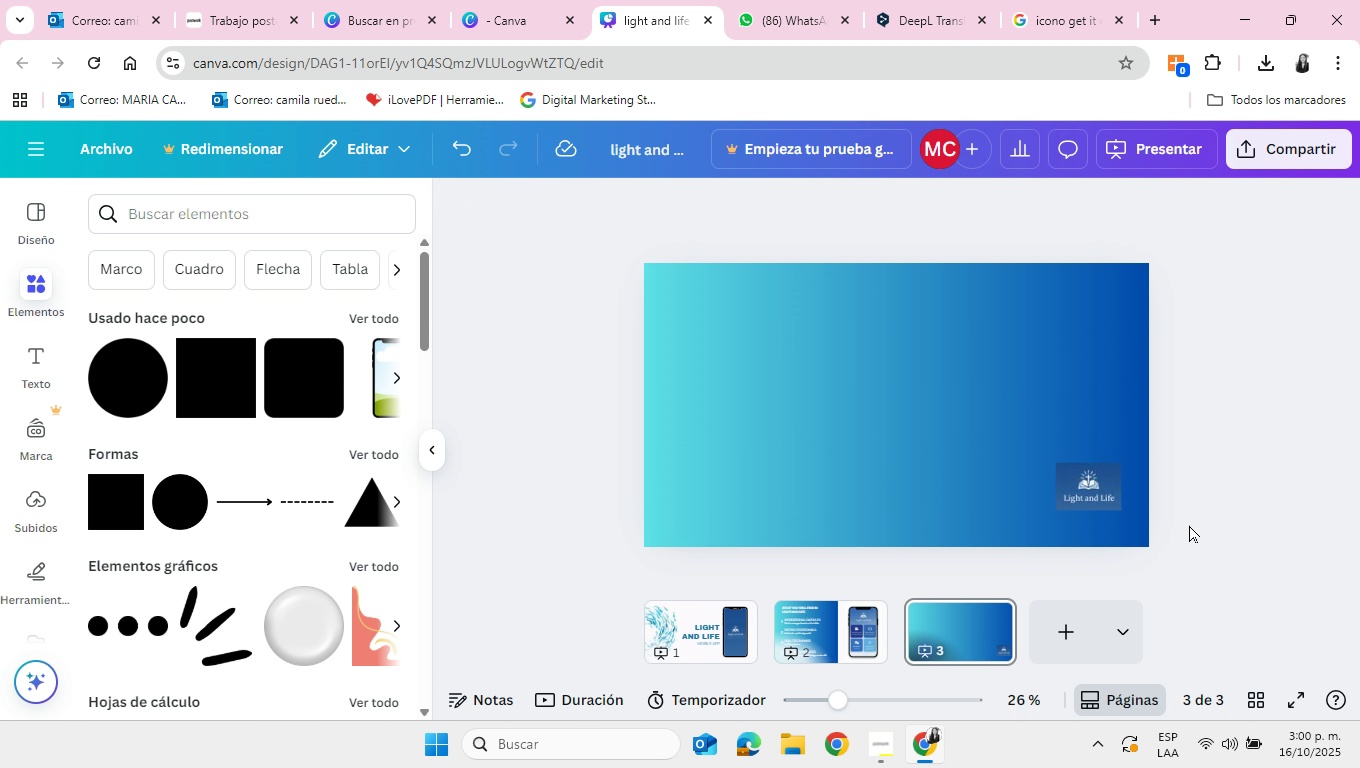 
left_click([1193, 515])
 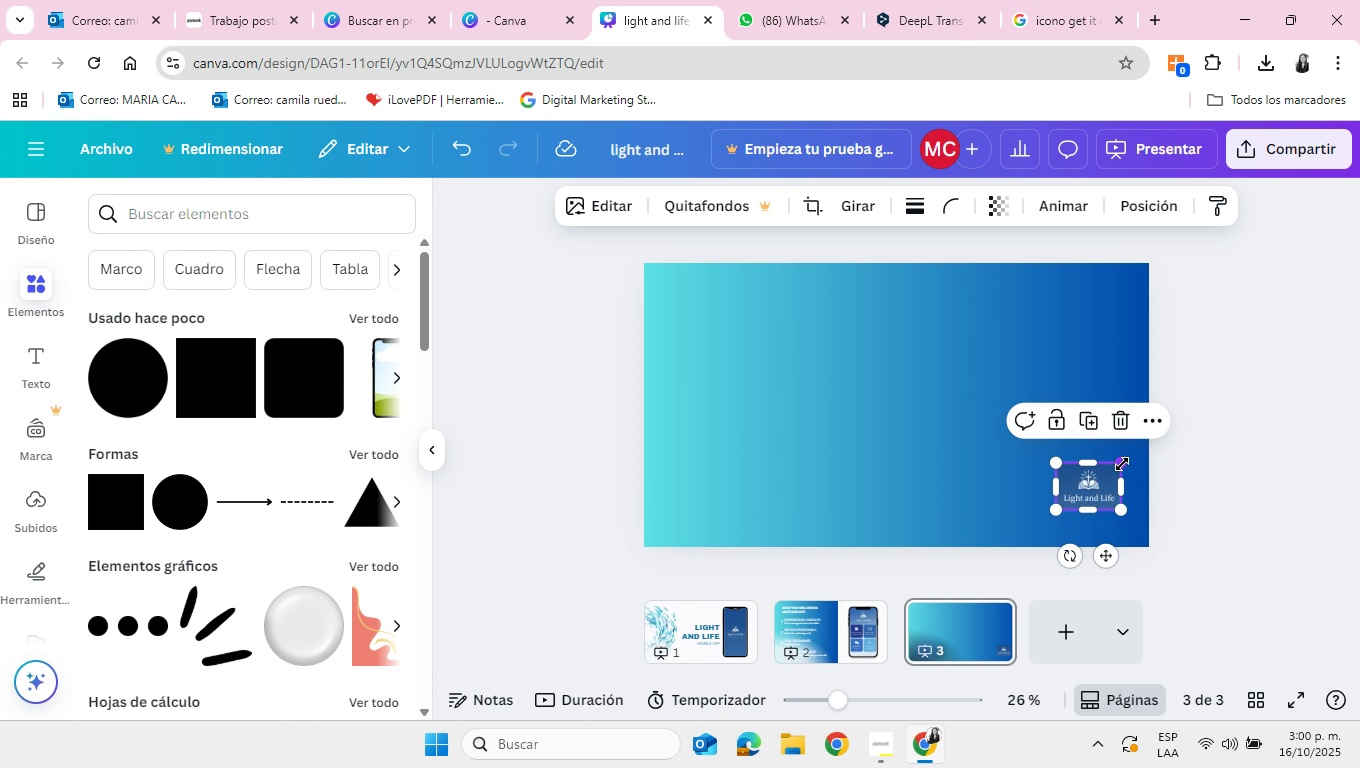 
left_click_drag(start_coordinate=[1122, 464], to_coordinate=[1132, 464])
 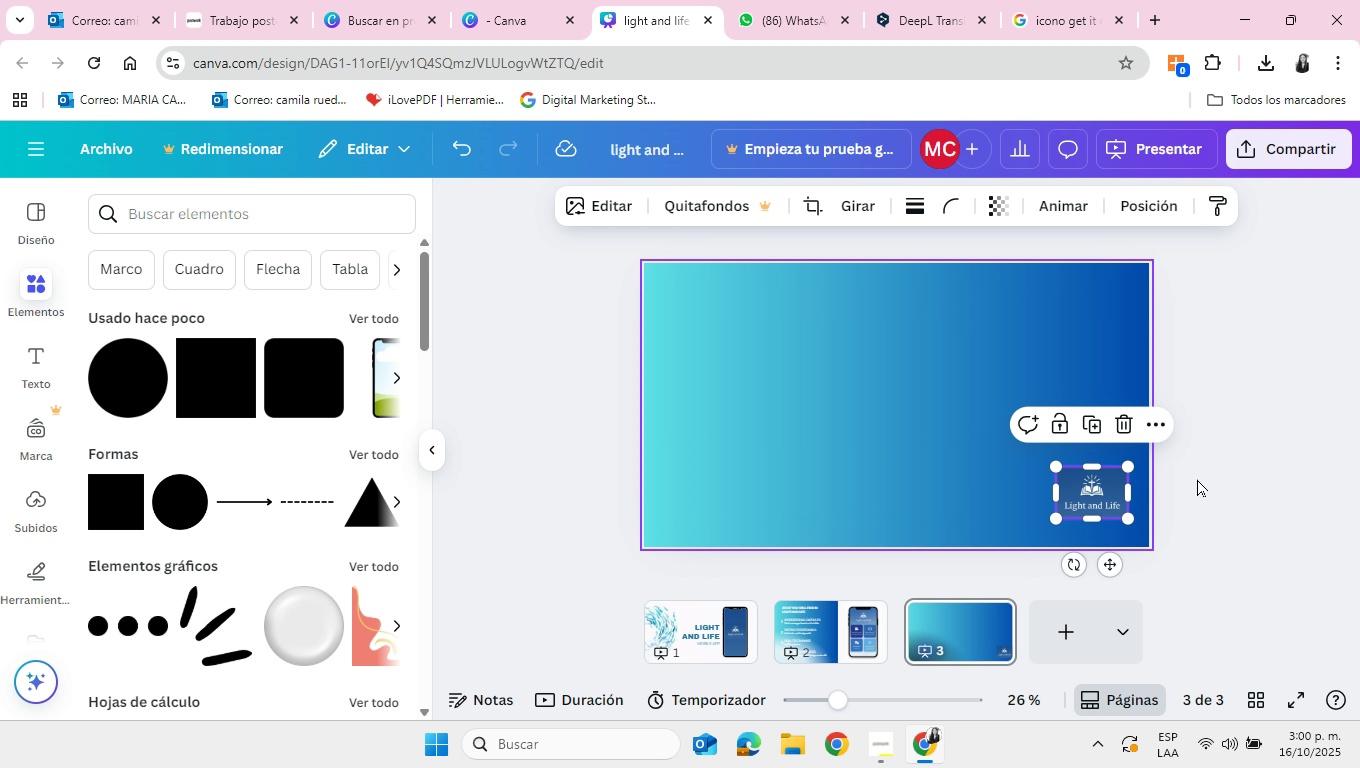 
left_click([1215, 479])
 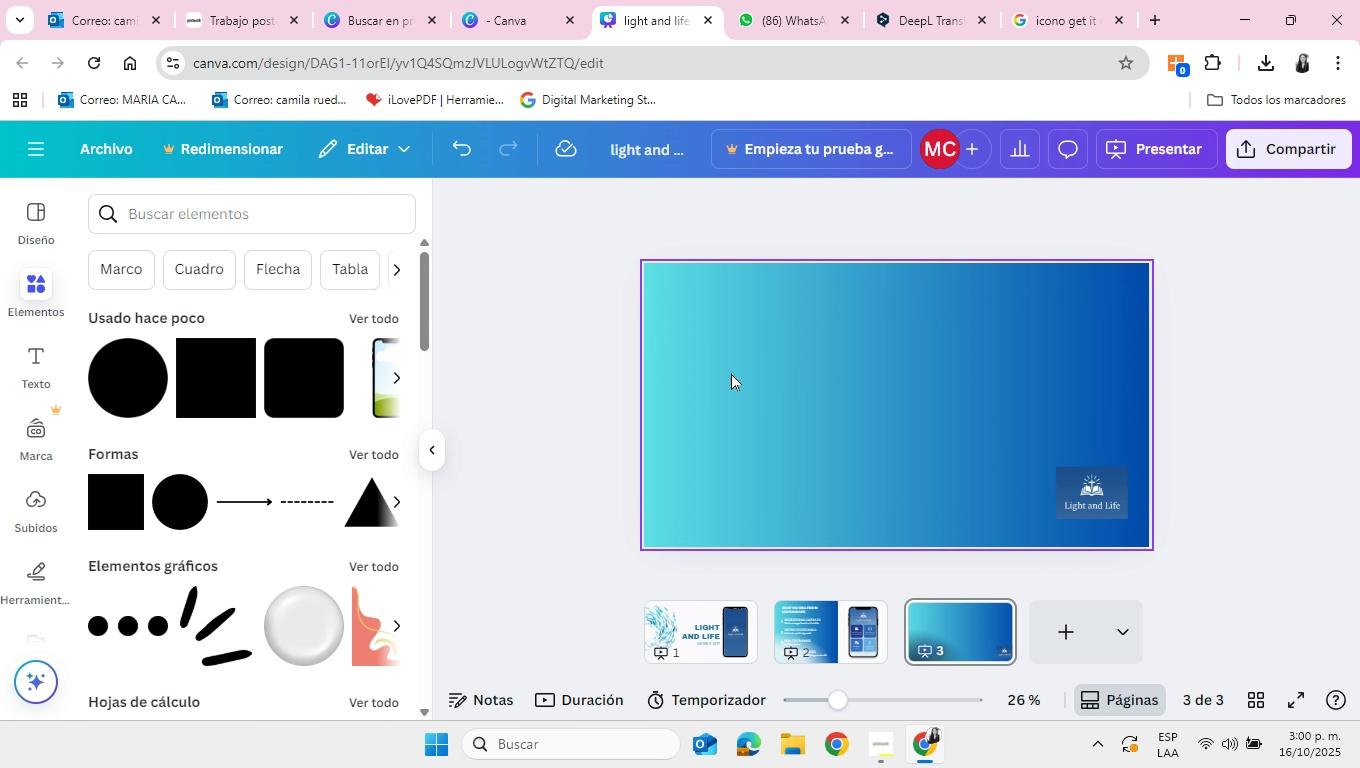 
wait(10.92)
 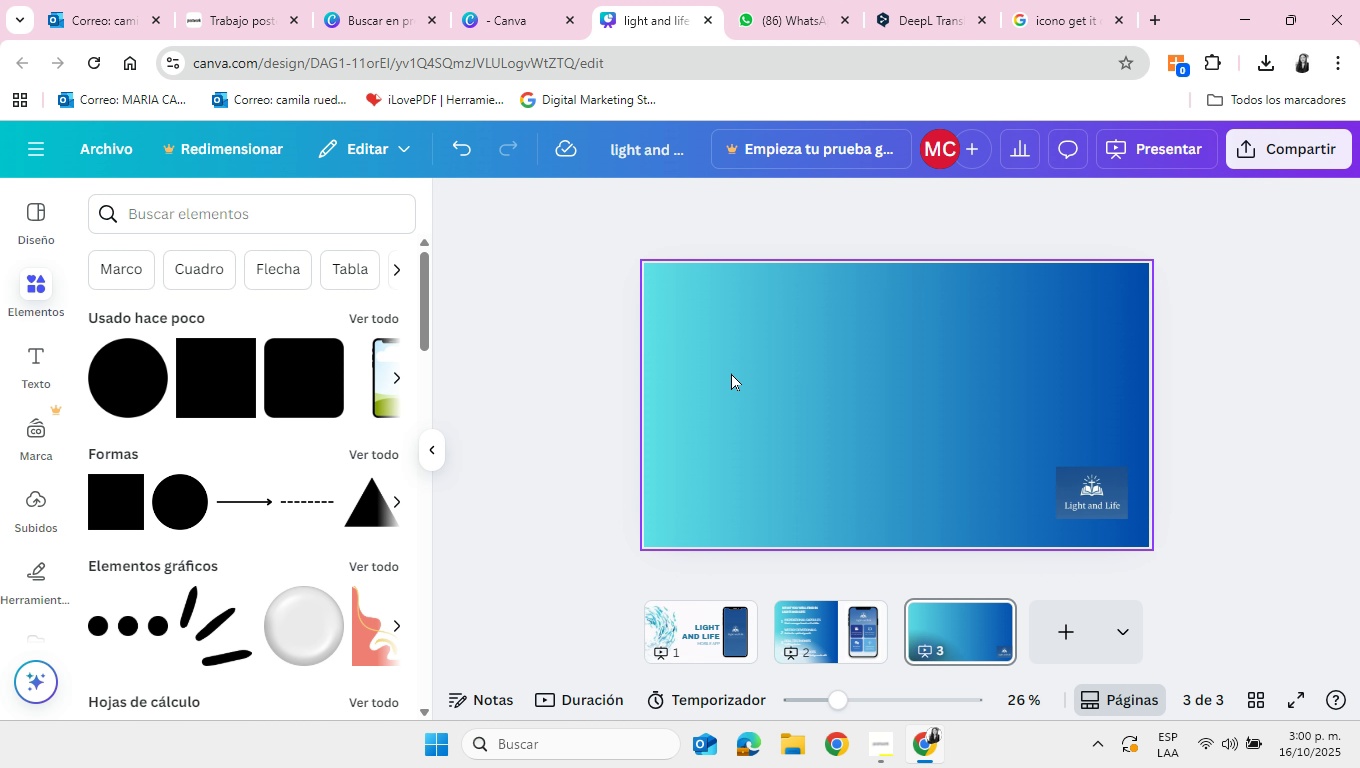 
mouse_move([60, 388])
 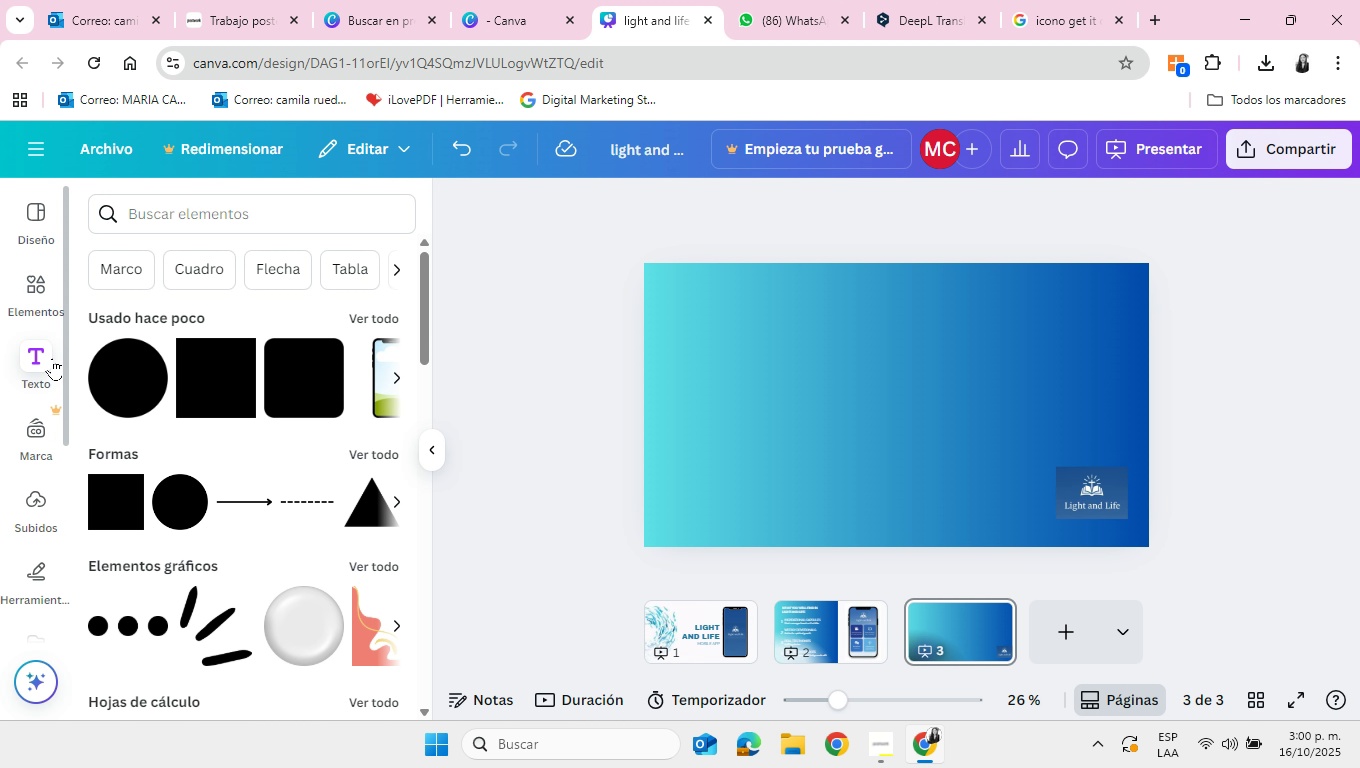 
left_click([52, 358])
 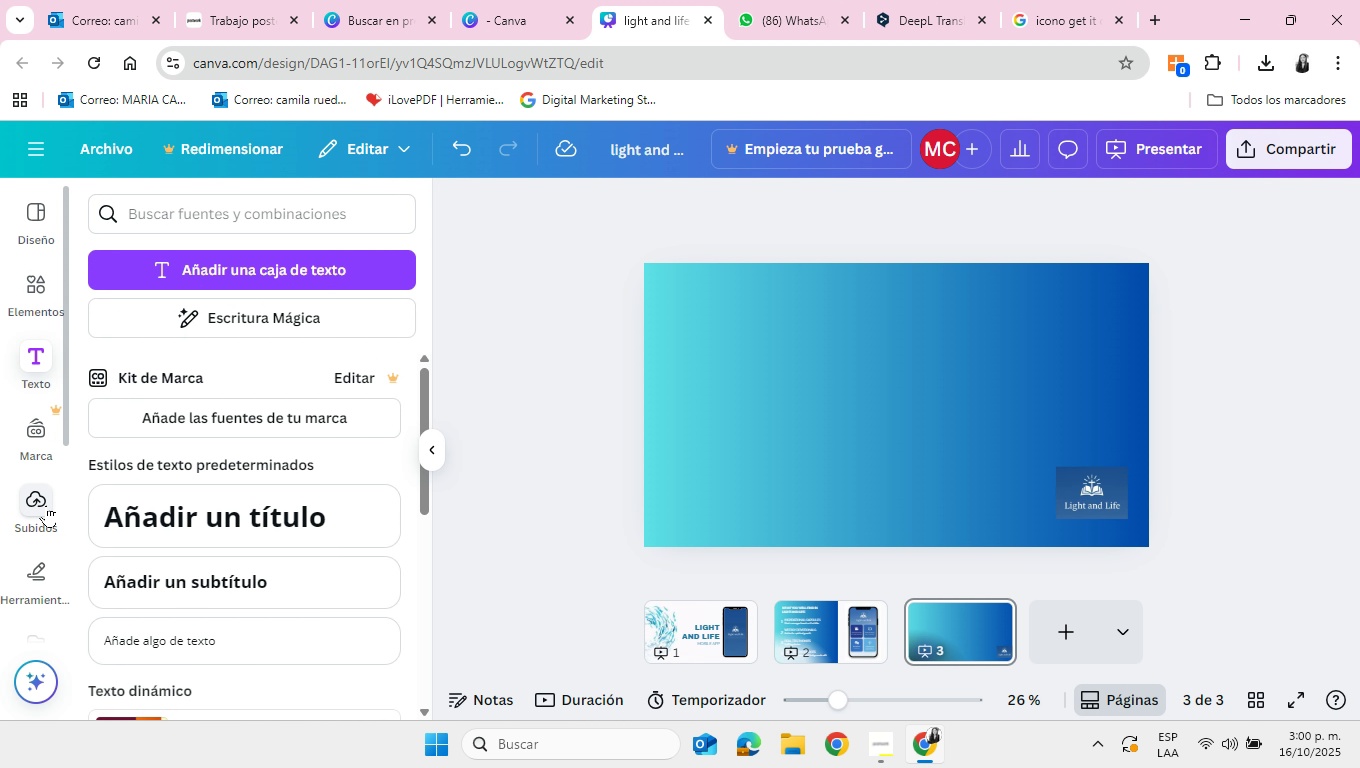 
left_click([42, 511])
 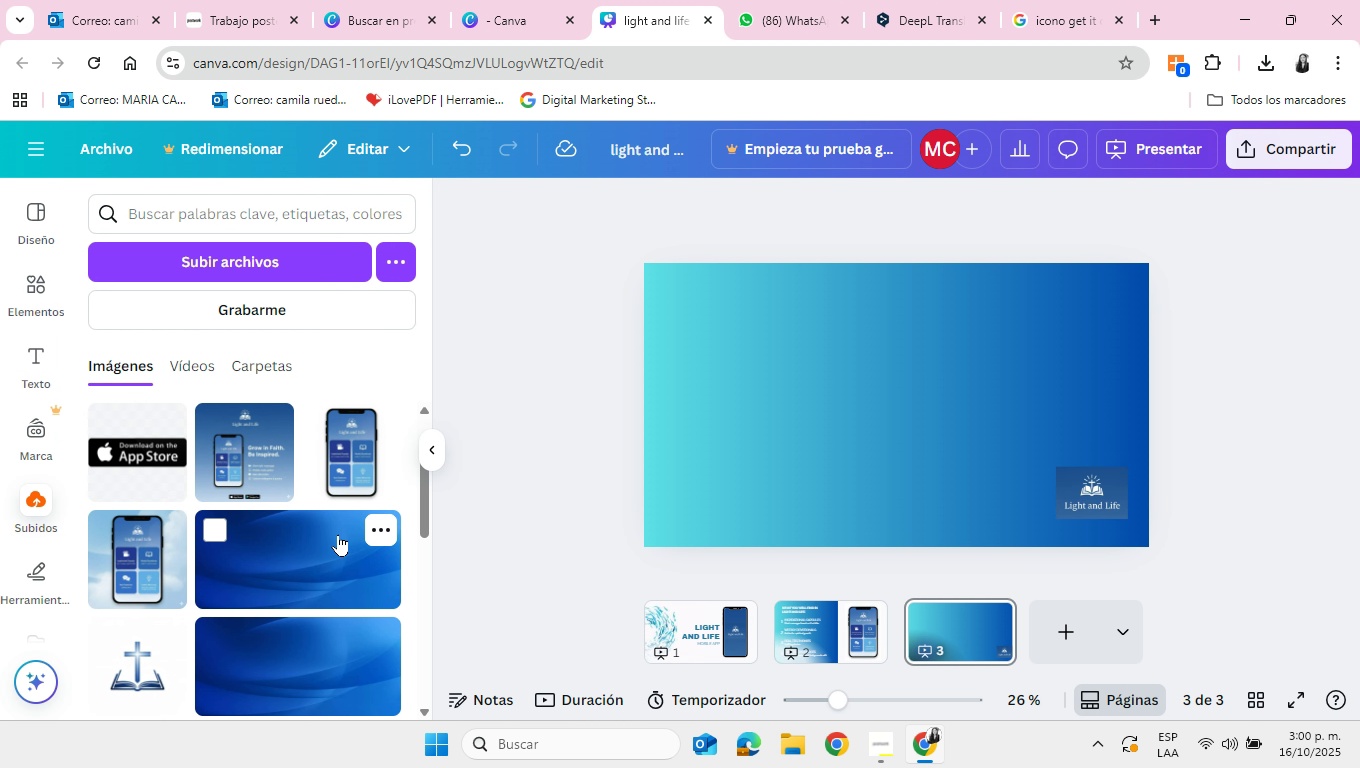 
scroll: coordinate [349, 517], scroll_direction: down, amount: 1.0
 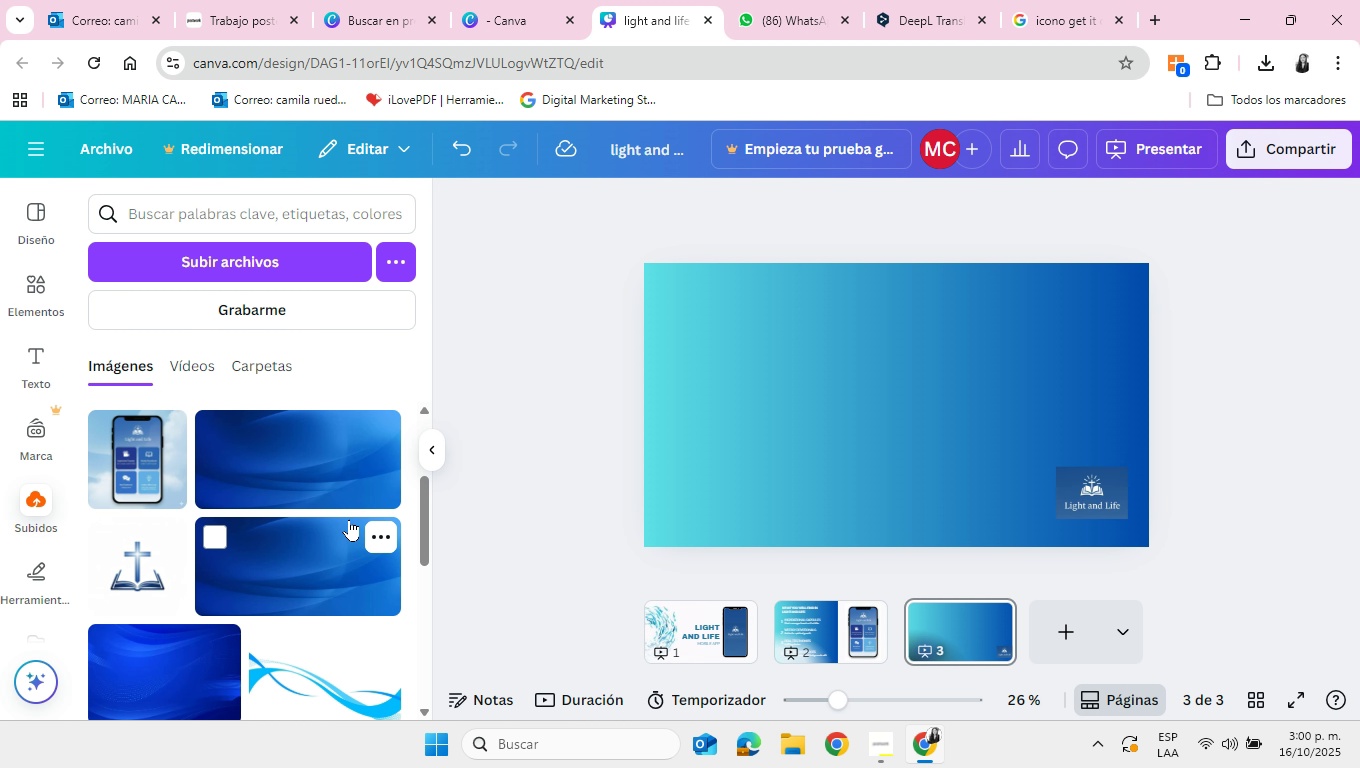 
mouse_move([340, 556])
 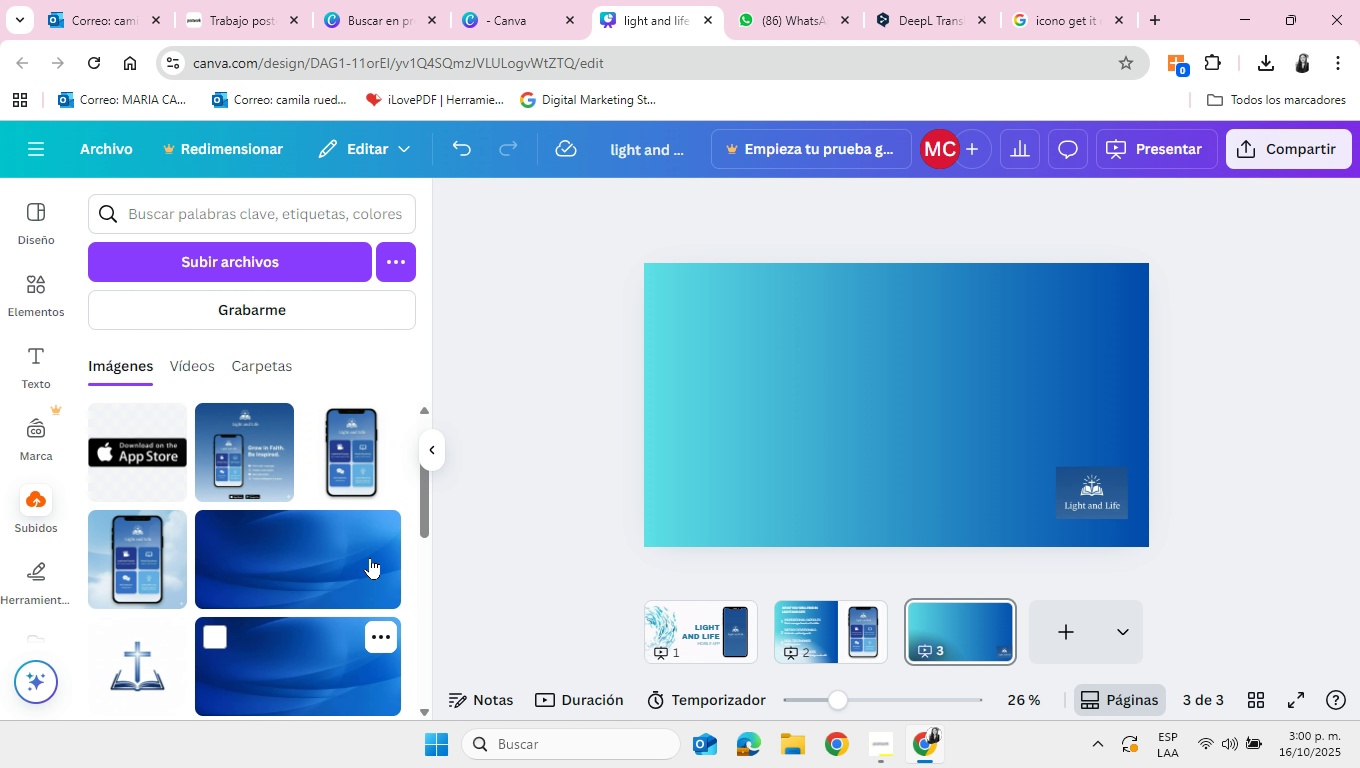 
scroll: coordinate [370, 557], scroll_direction: up, amount: 1.0
 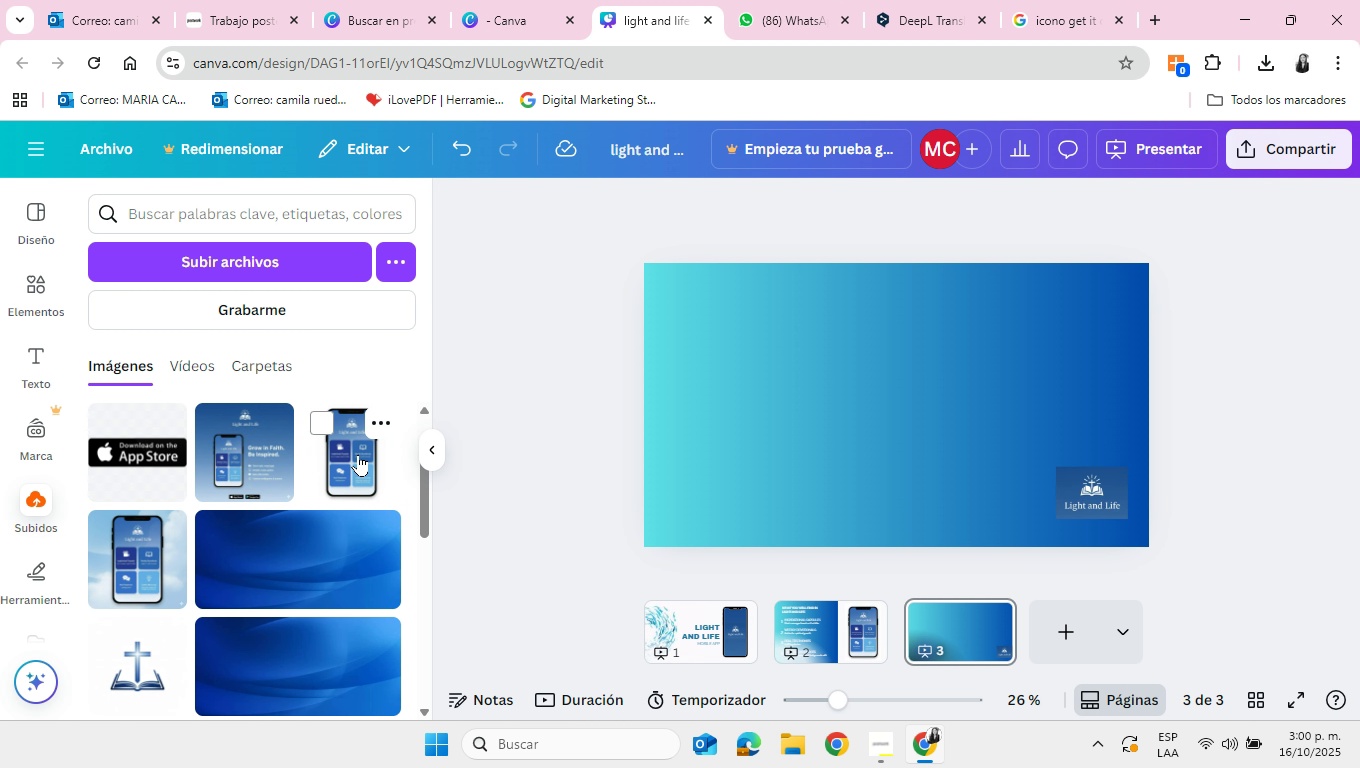 
left_click([358, 454])
 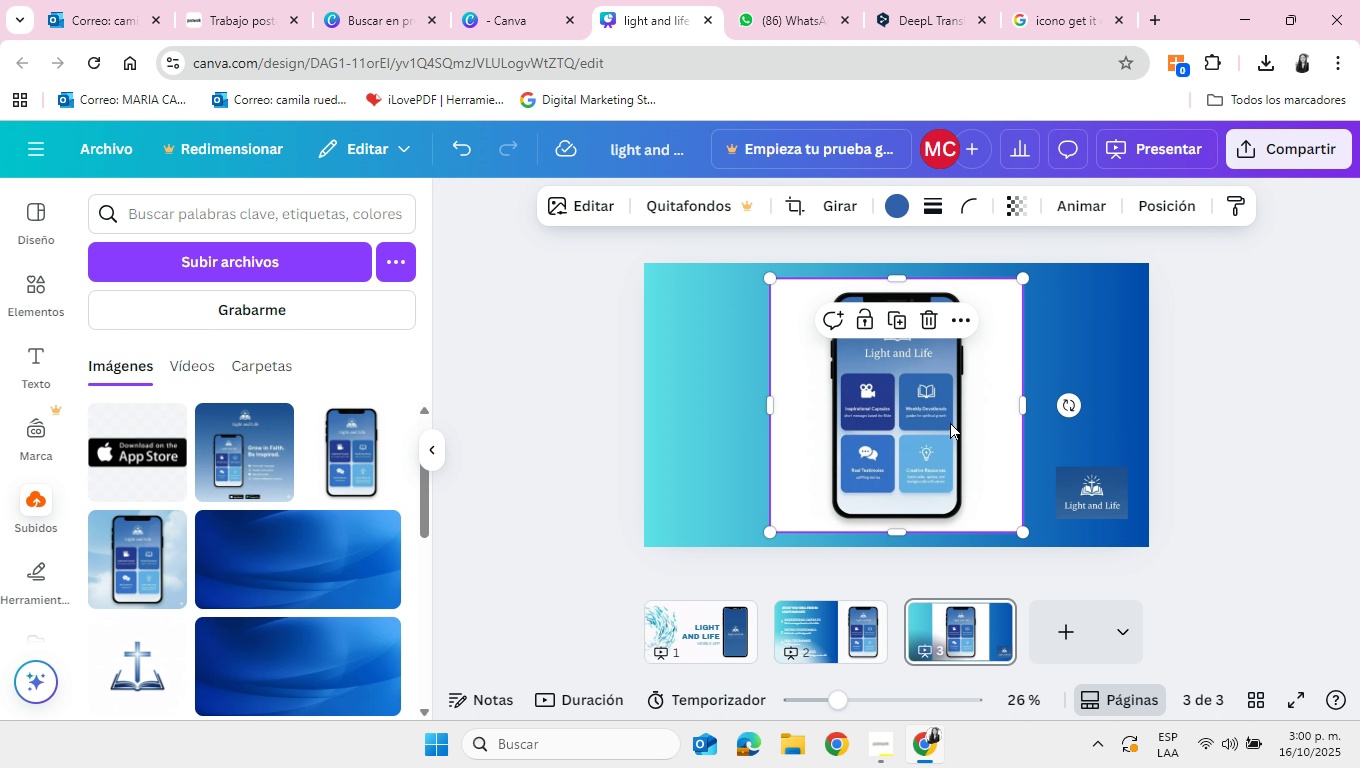 
left_click_drag(start_coordinate=[950, 422], to_coordinate=[832, 419])
 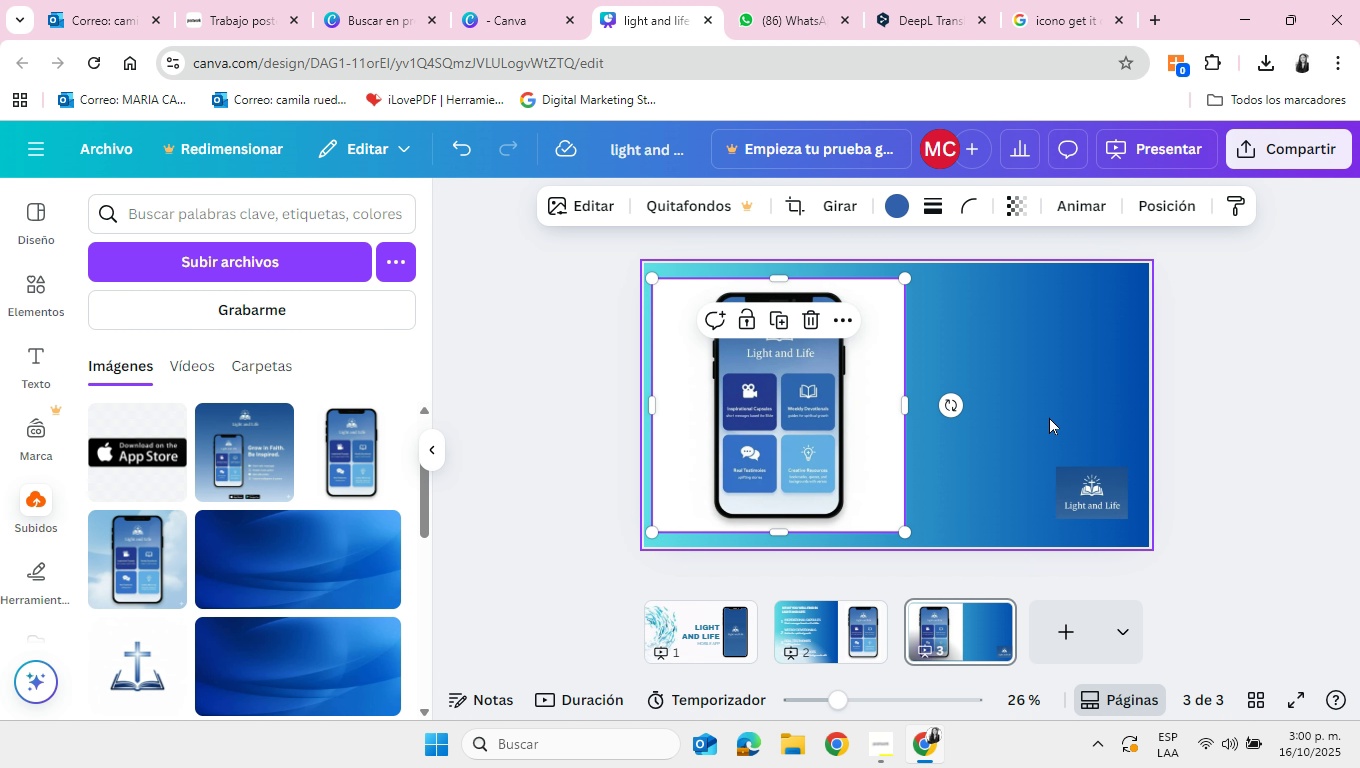 
left_click([1059, 379])
 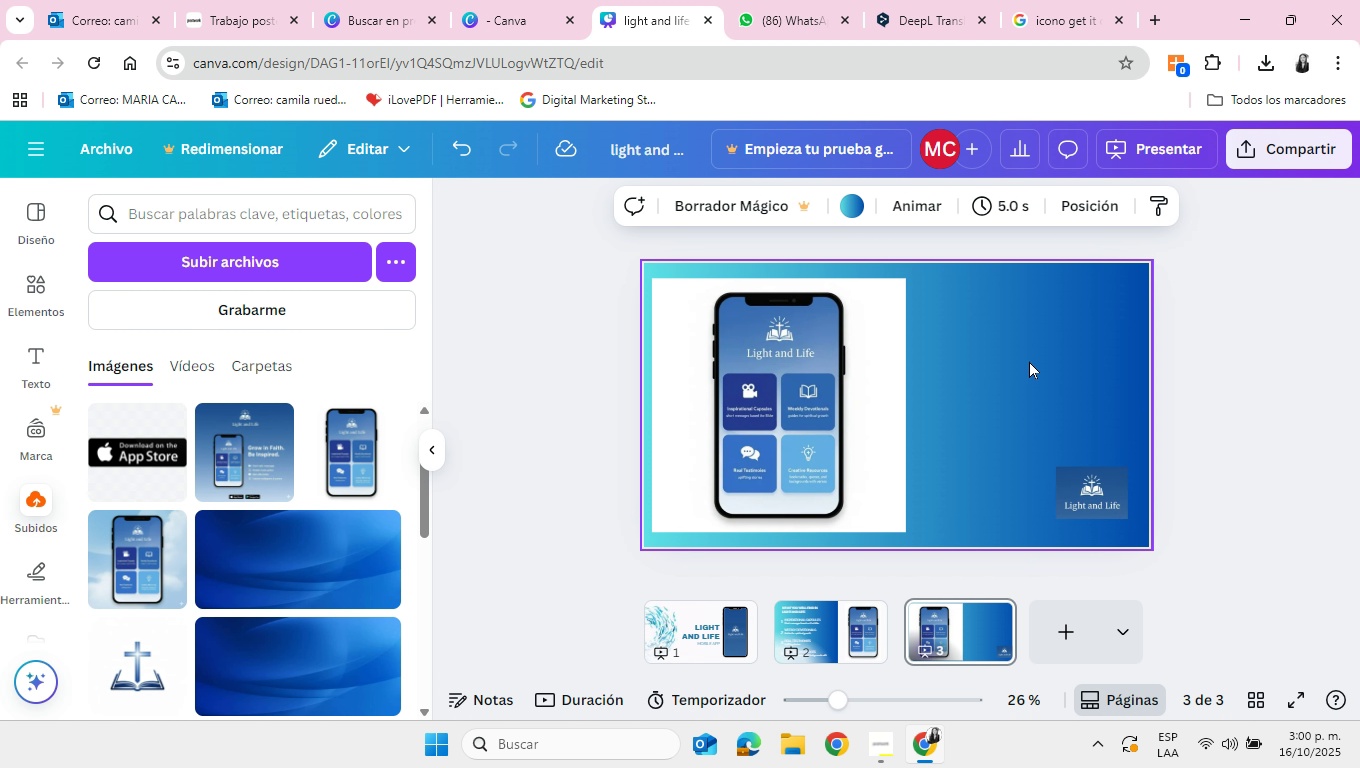 
left_click([1029, 361])
 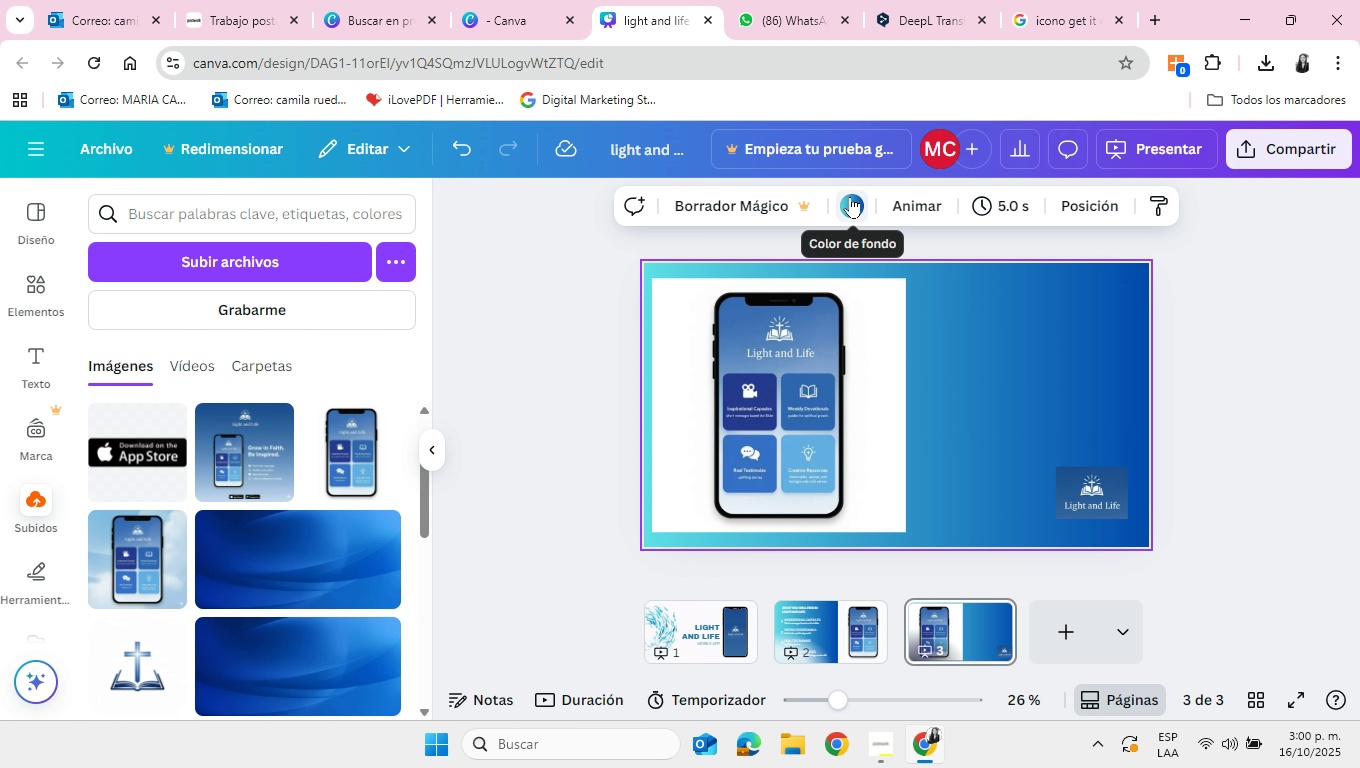 
left_click([850, 196])
 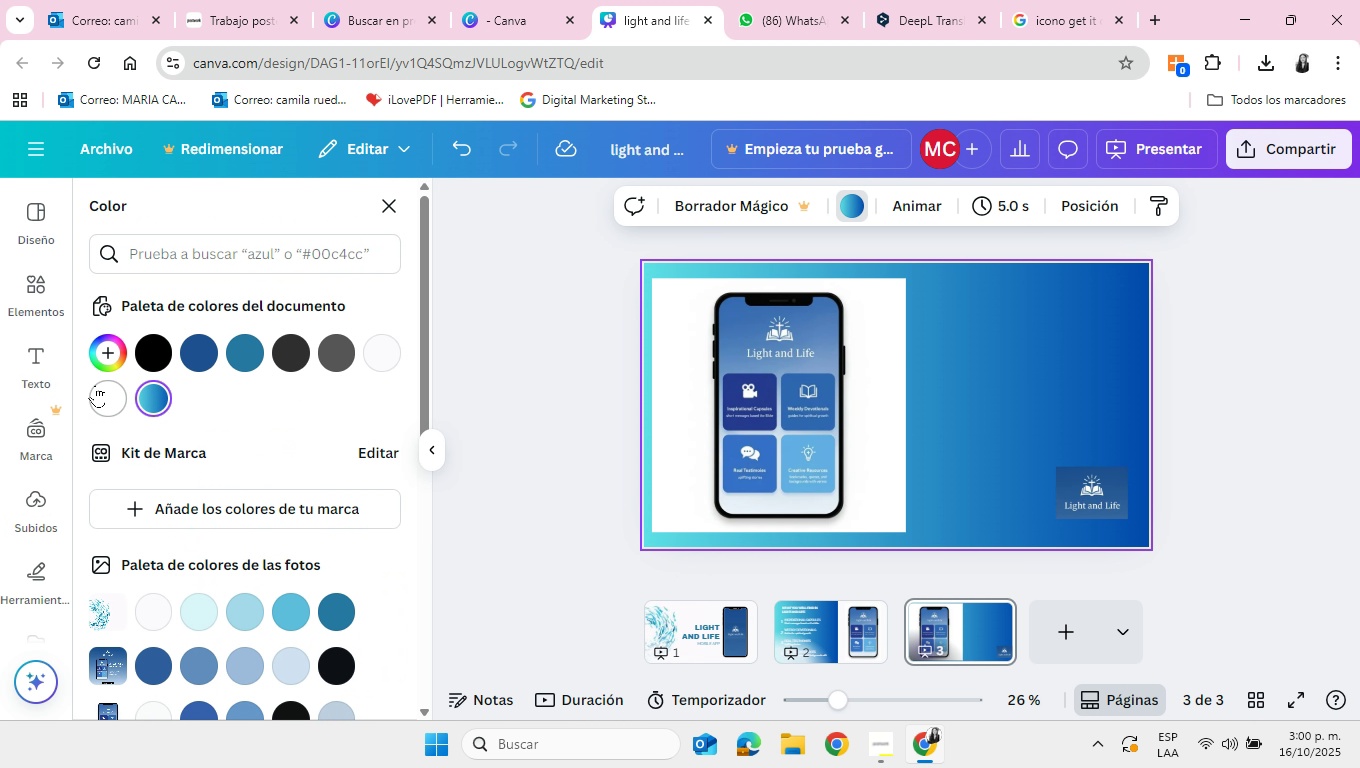 
left_click([101, 392])
 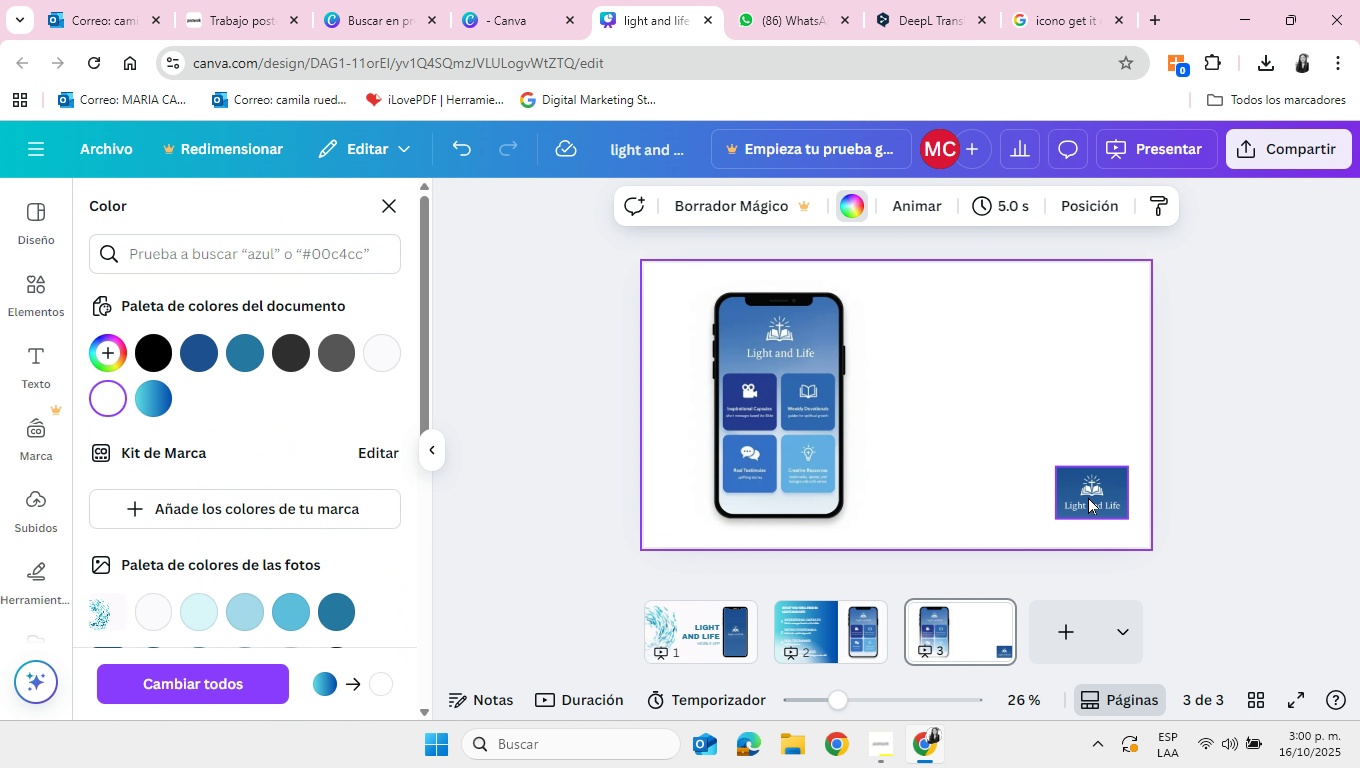 
left_click_drag(start_coordinate=[1087, 496], to_coordinate=[1093, 500])
 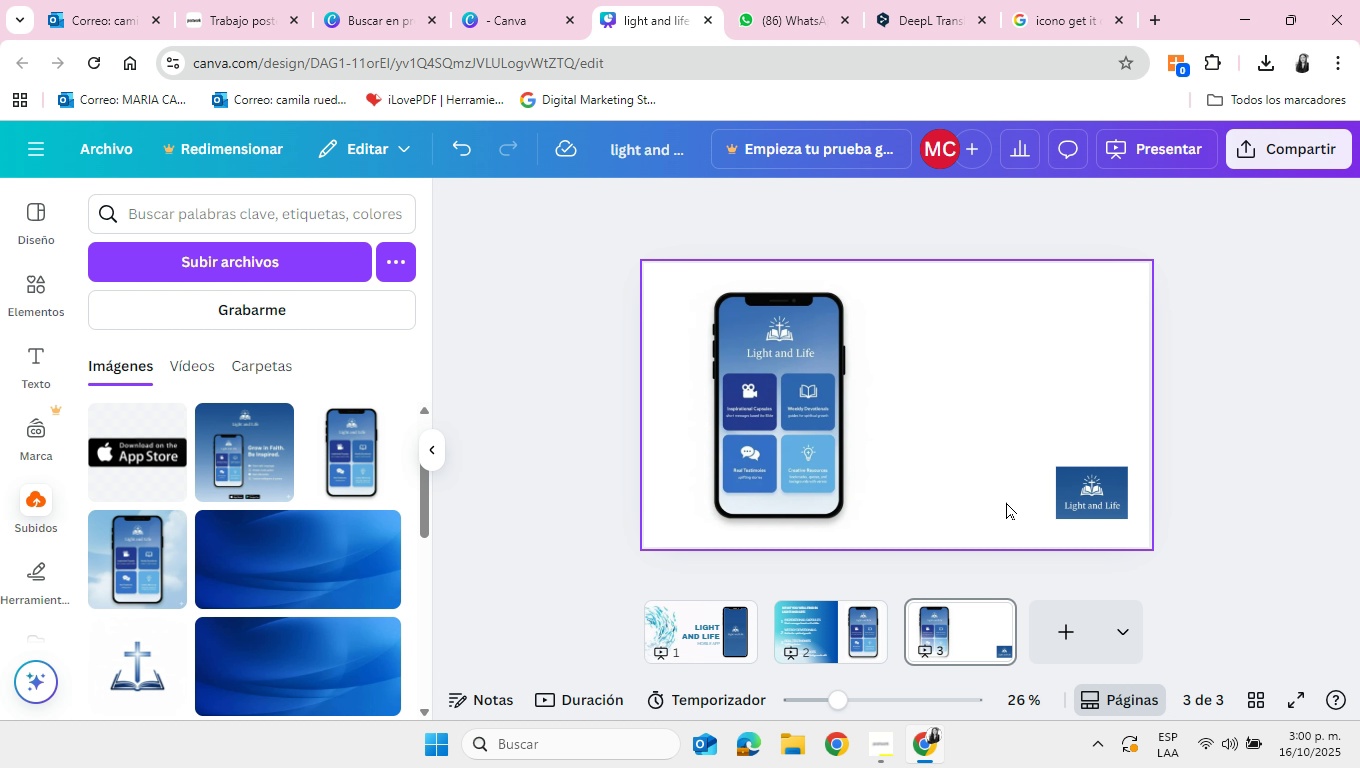 
wait(5.76)
 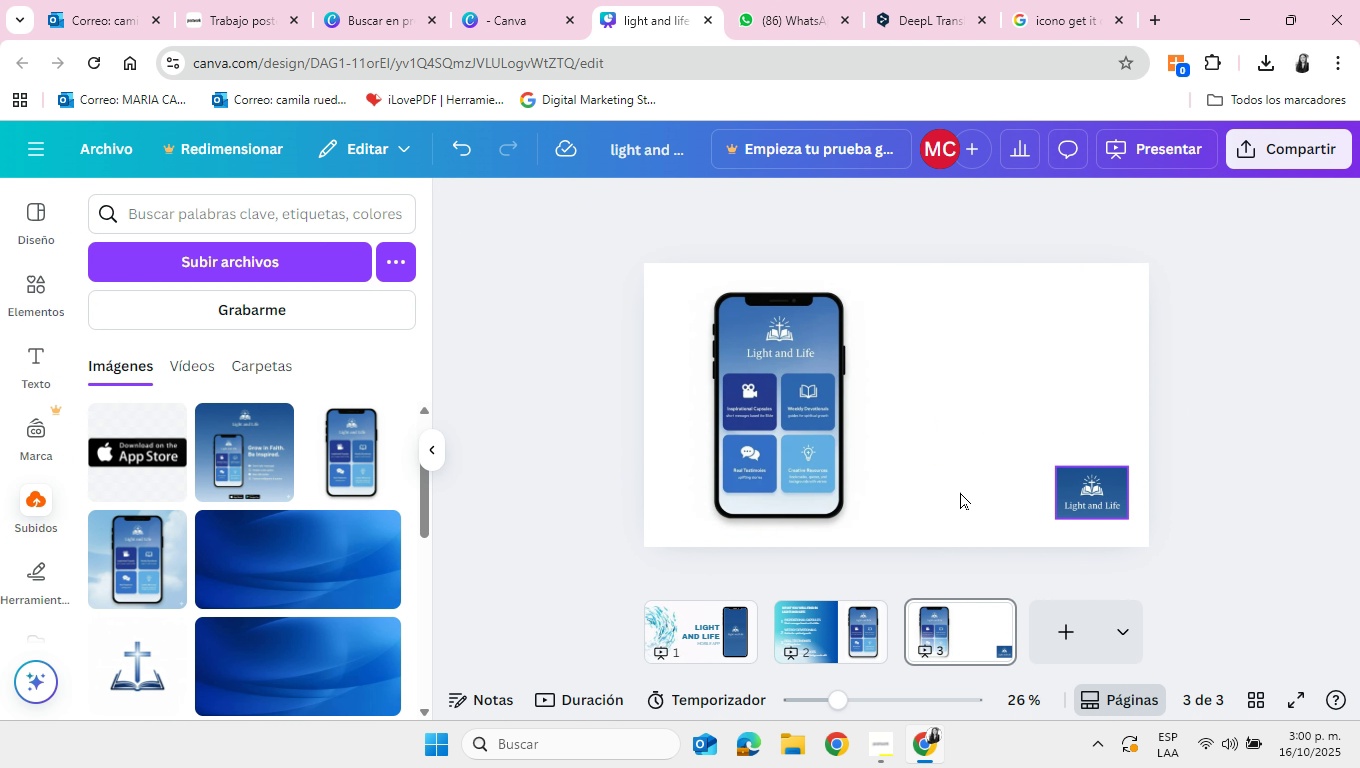 
left_click([771, 428])
 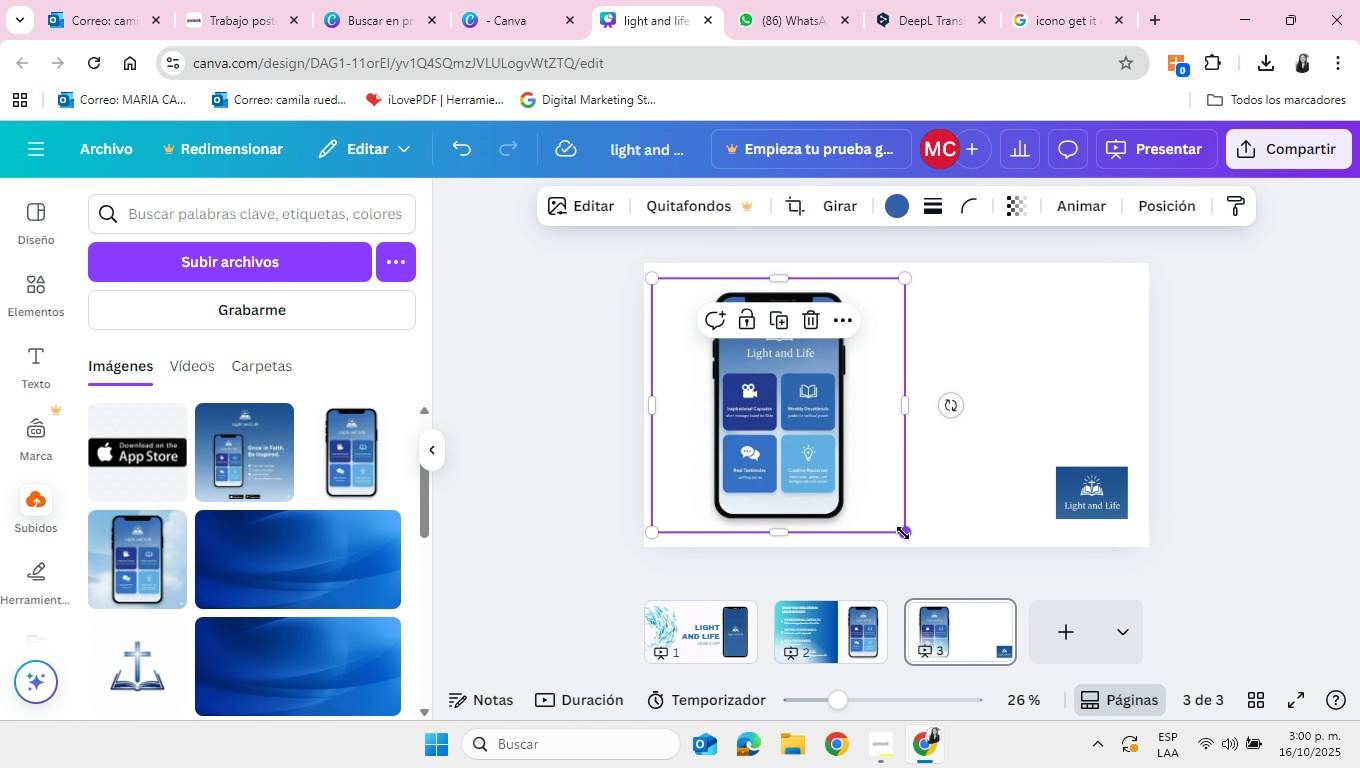 
left_click_drag(start_coordinate=[908, 536], to_coordinate=[879, 515])
 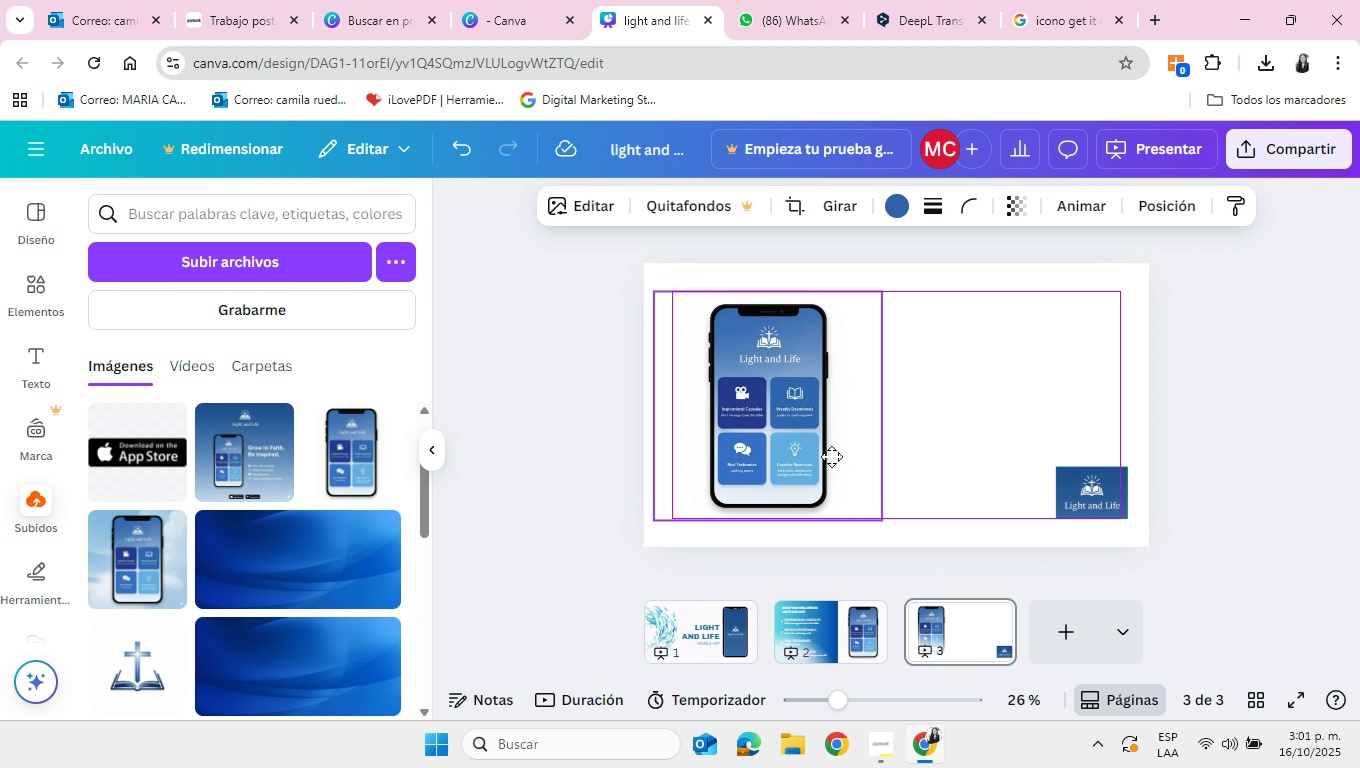 
left_click_drag(start_coordinate=[829, 440], to_coordinate=[837, 453])
 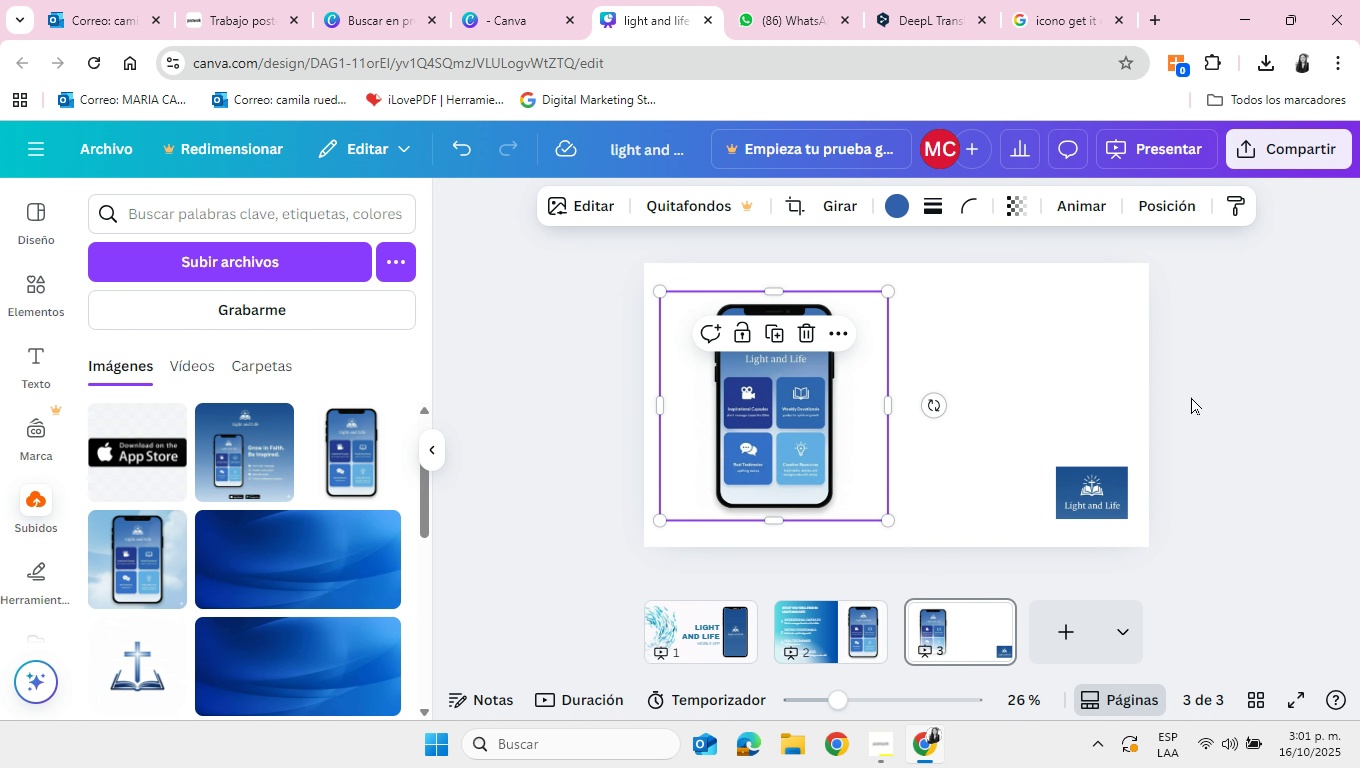 
left_click([1191, 397])
 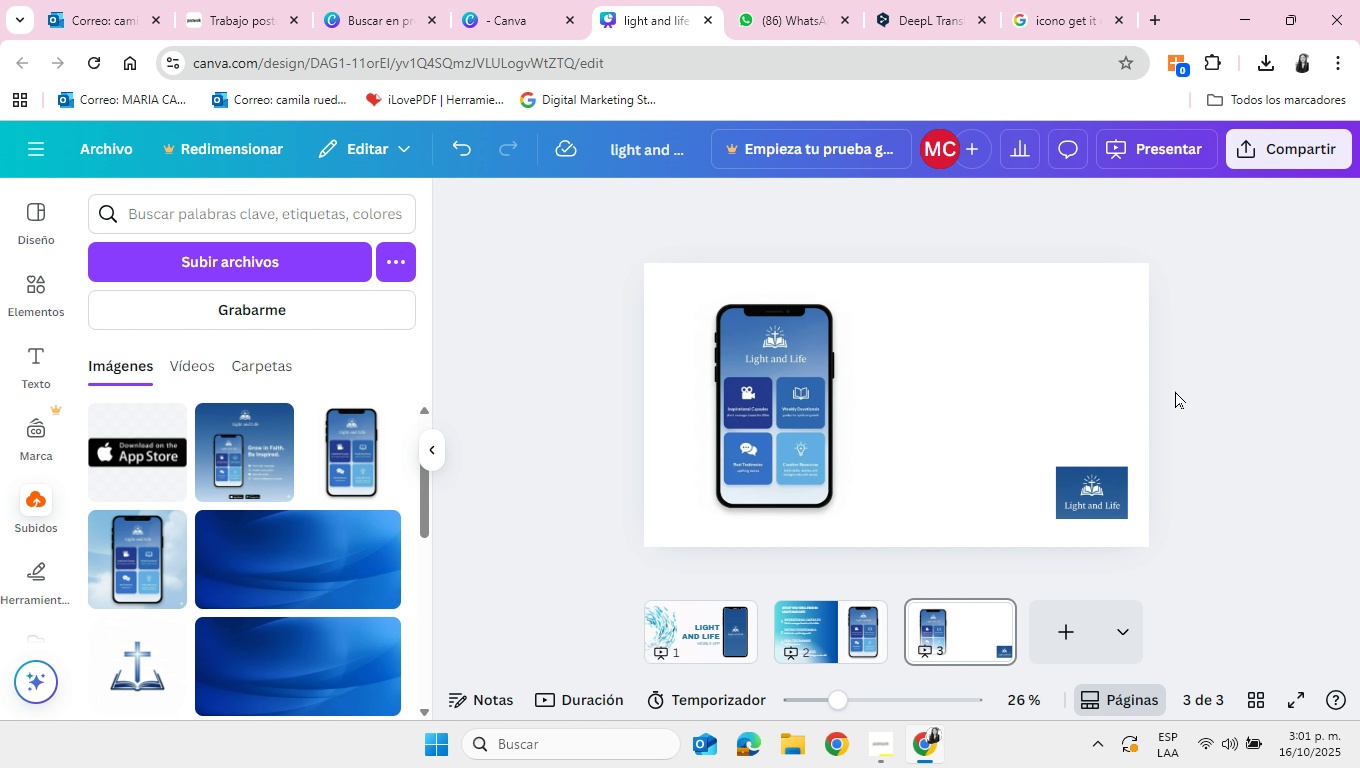 
wait(15.28)
 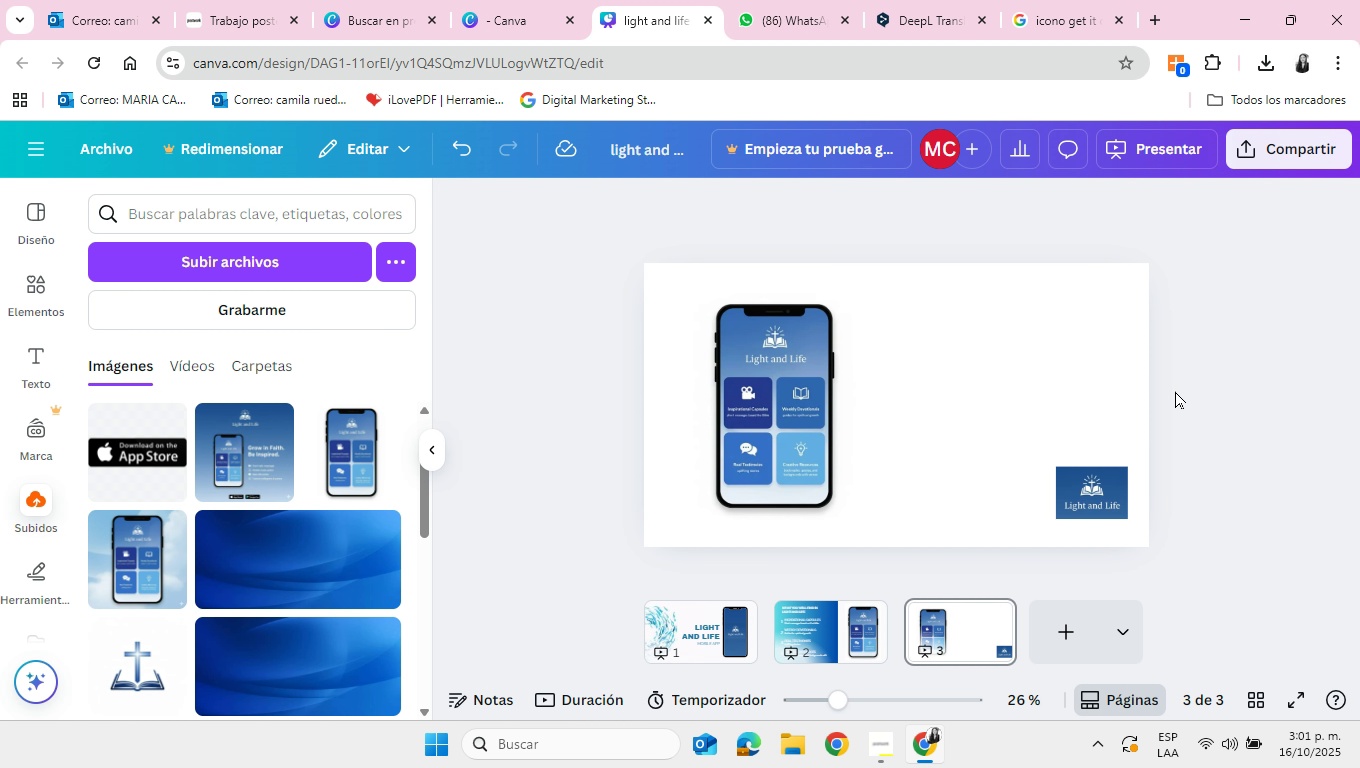 
left_click([42, 366])
 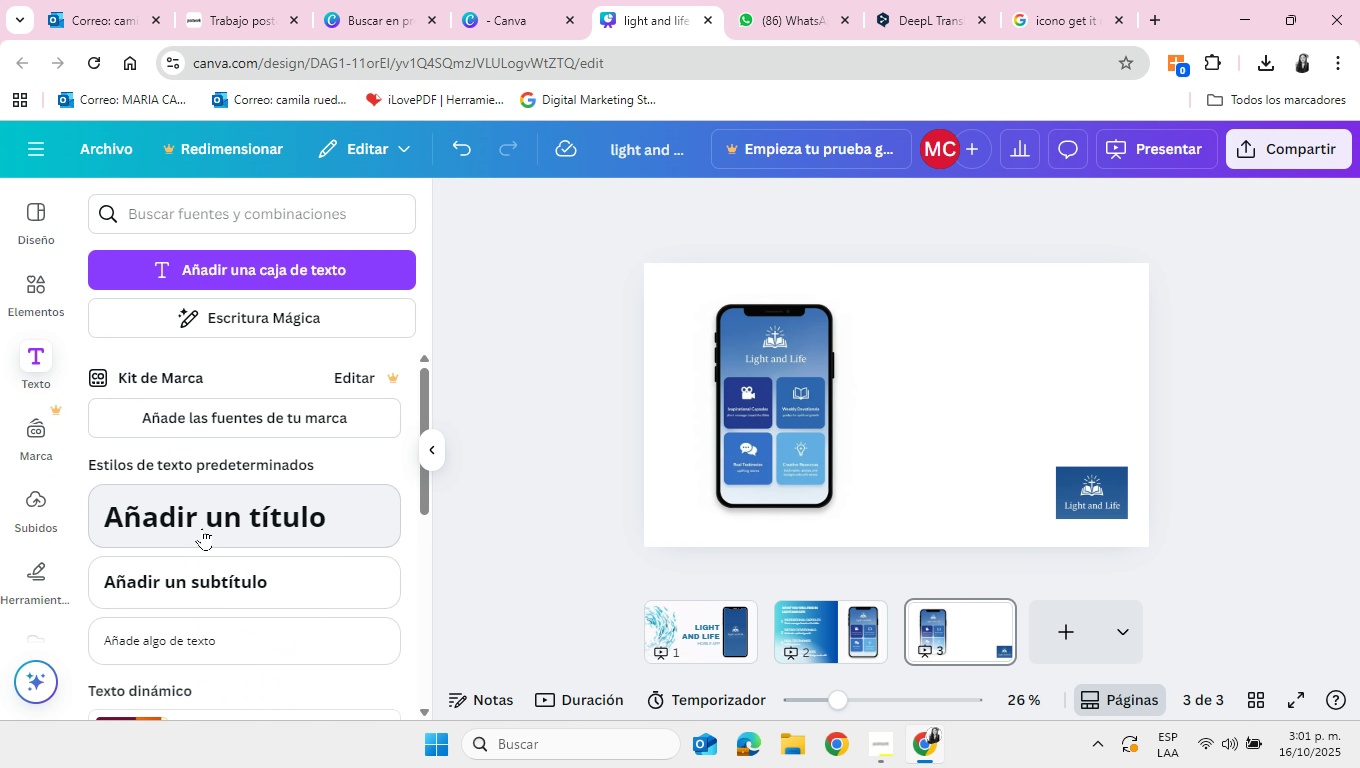 
wait(6.66)
 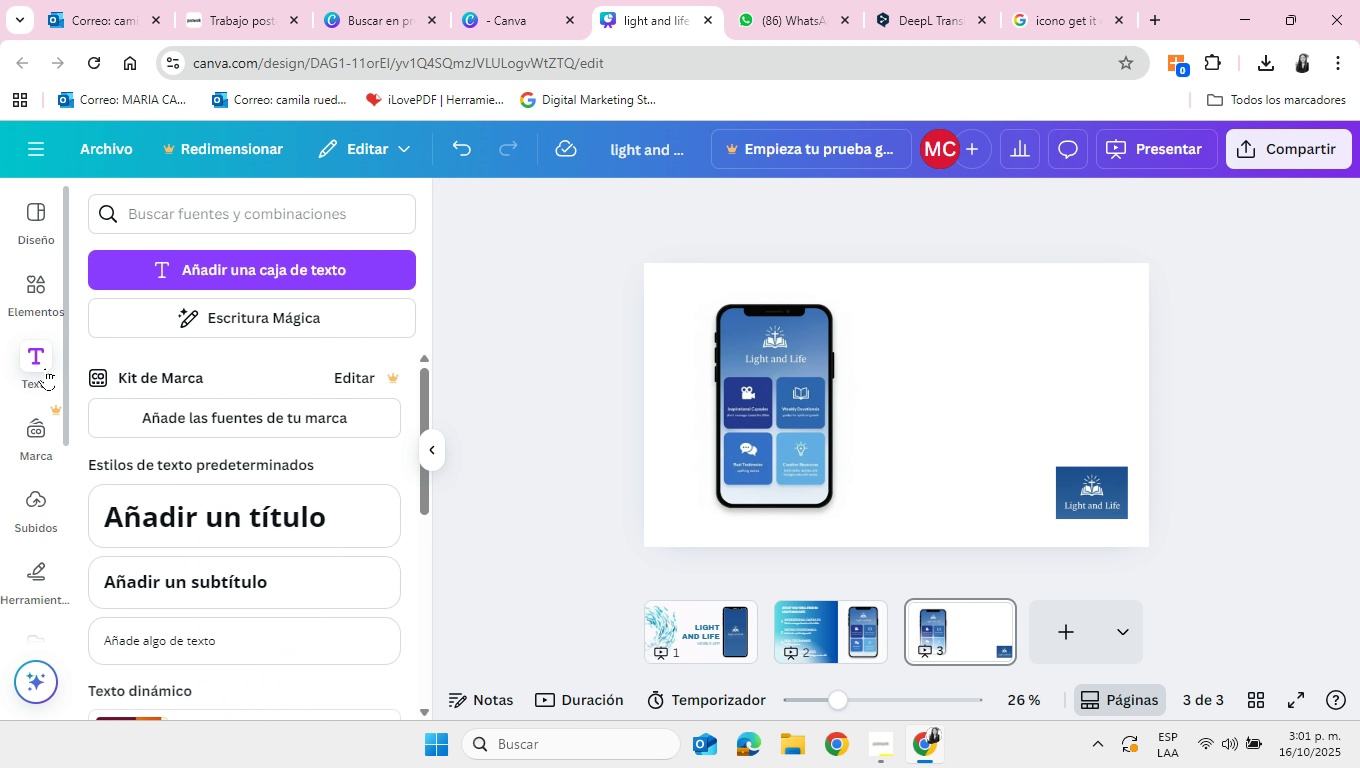 
left_click([255, 536])
 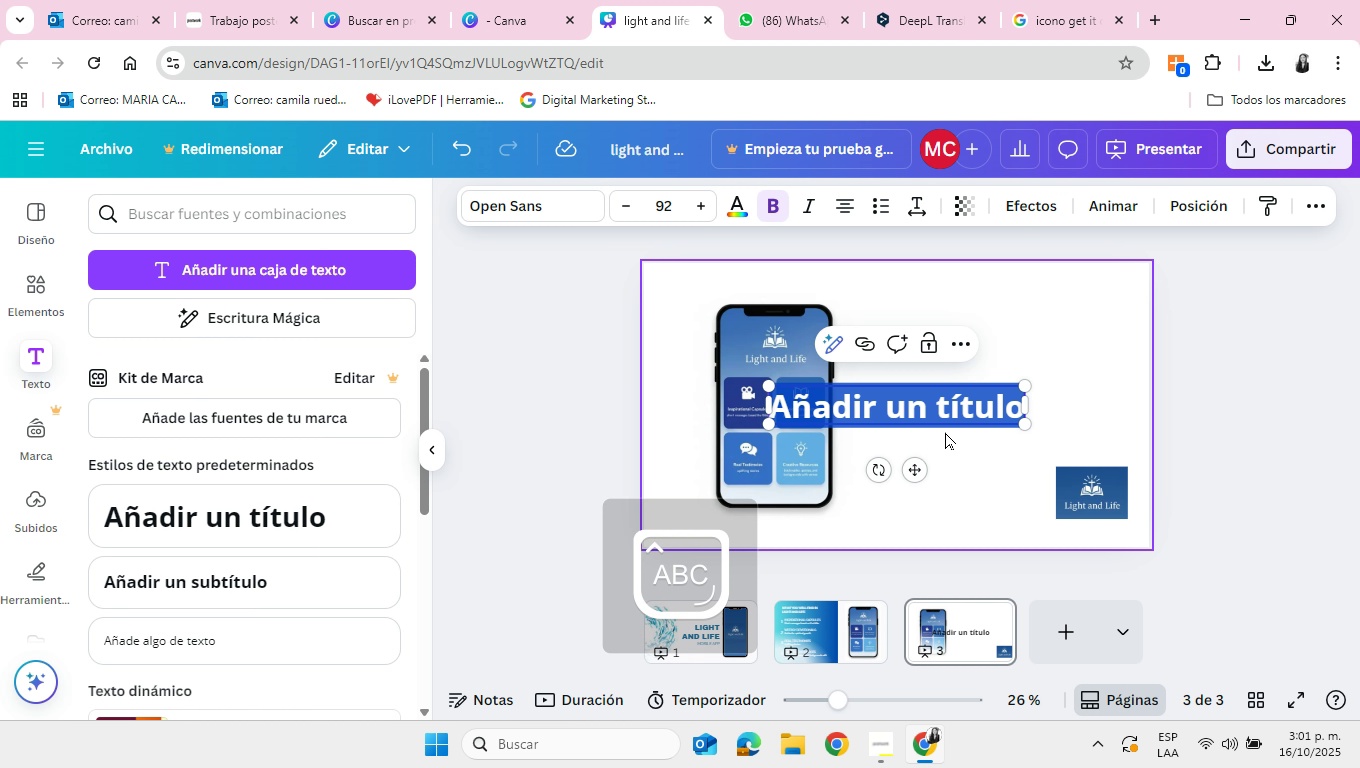 
type(Grows in Faith.)
 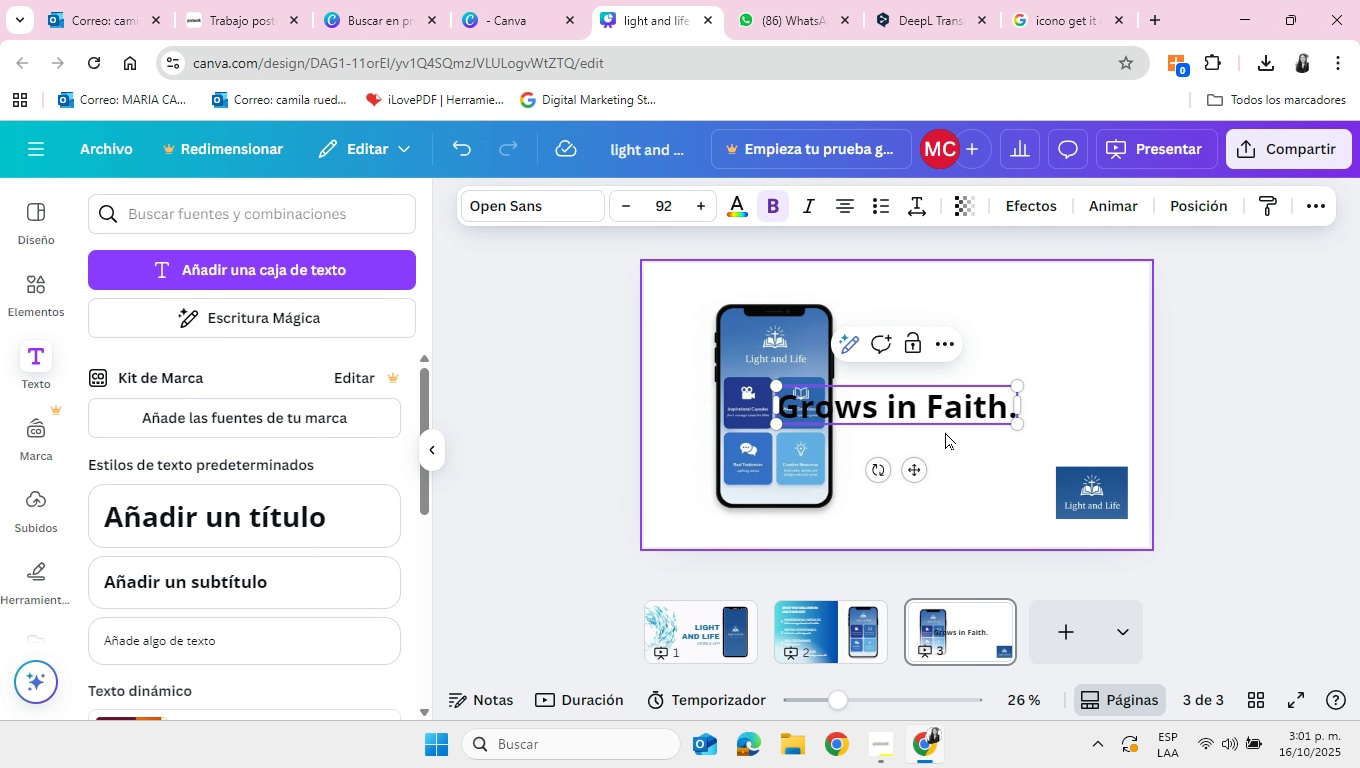 
key(Enter)
 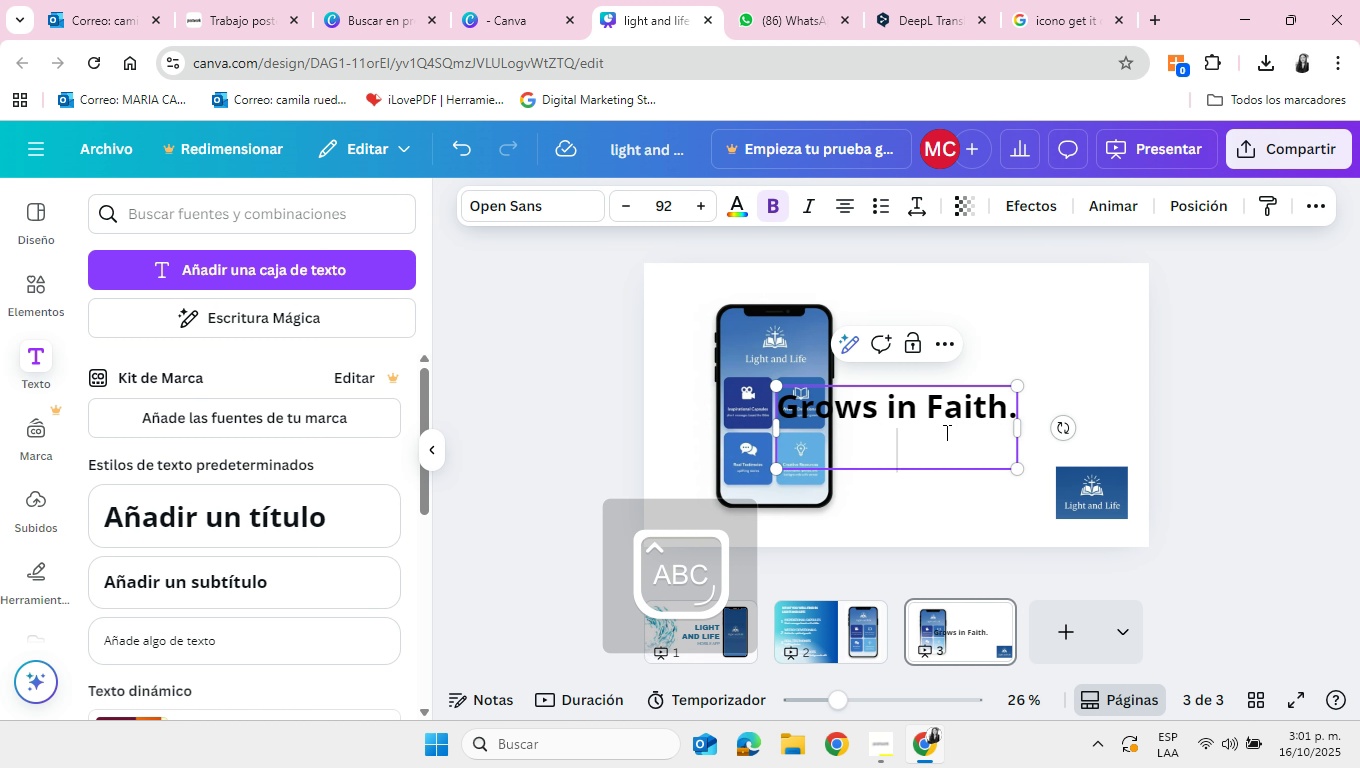 
type(Be Inspe)
key(Backspace)
type(ired.)
 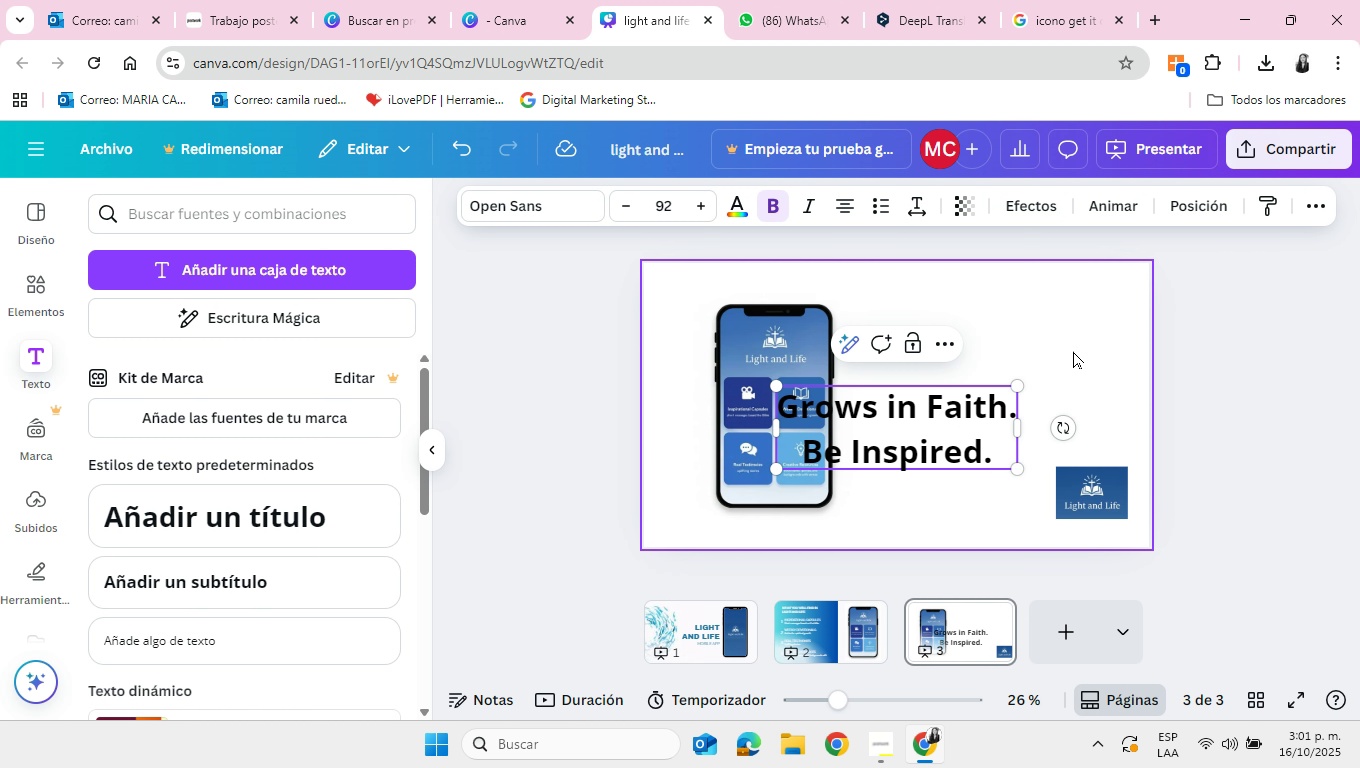 
left_click([1073, 351])
 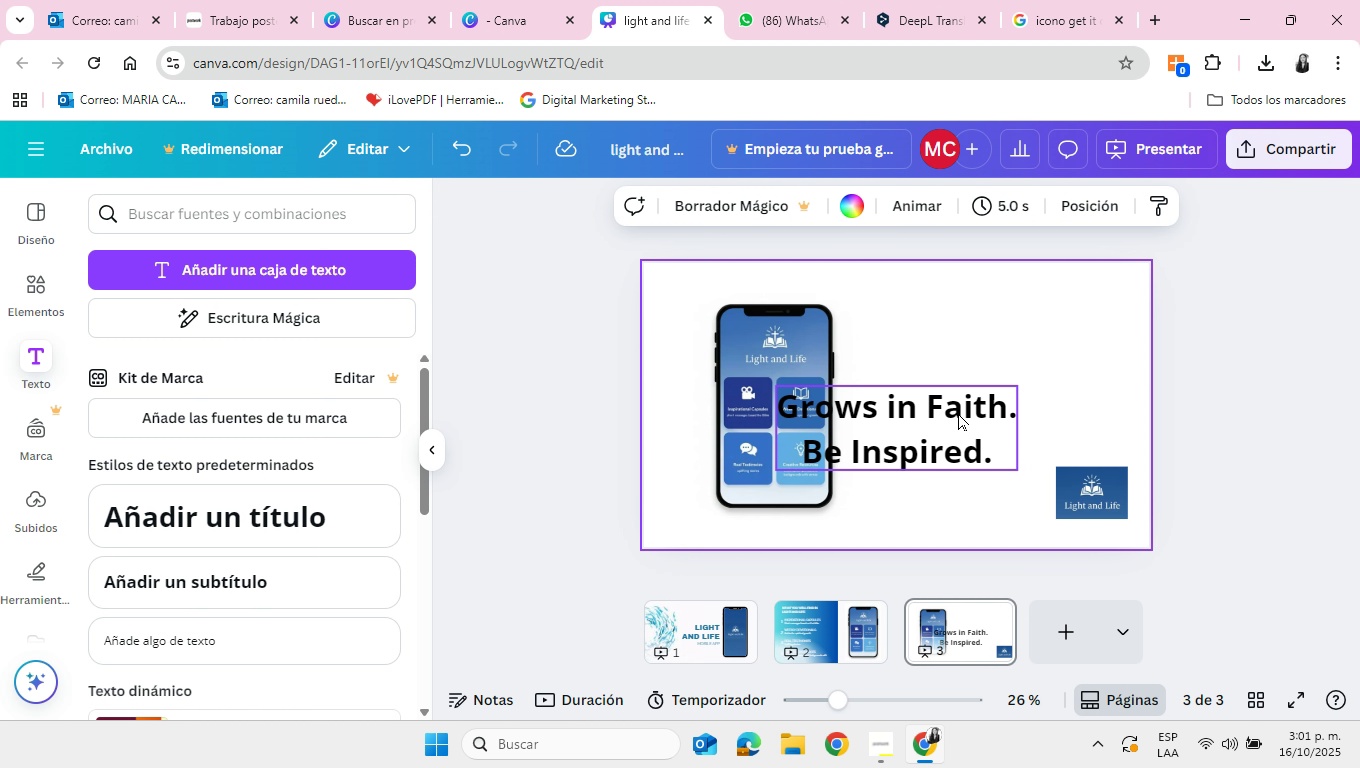 
left_click_drag(start_coordinate=[910, 431], to_coordinate=[980, 363])
 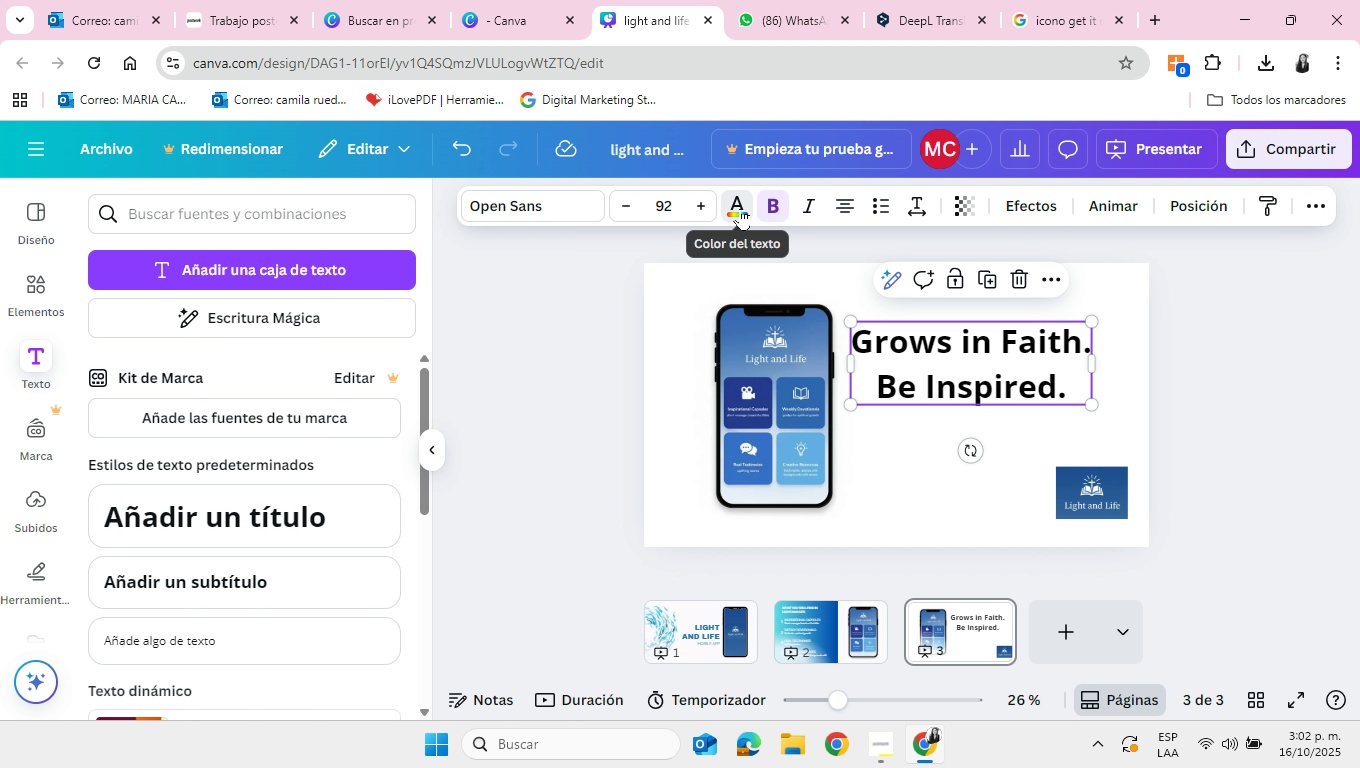 
left_click([740, 208])
 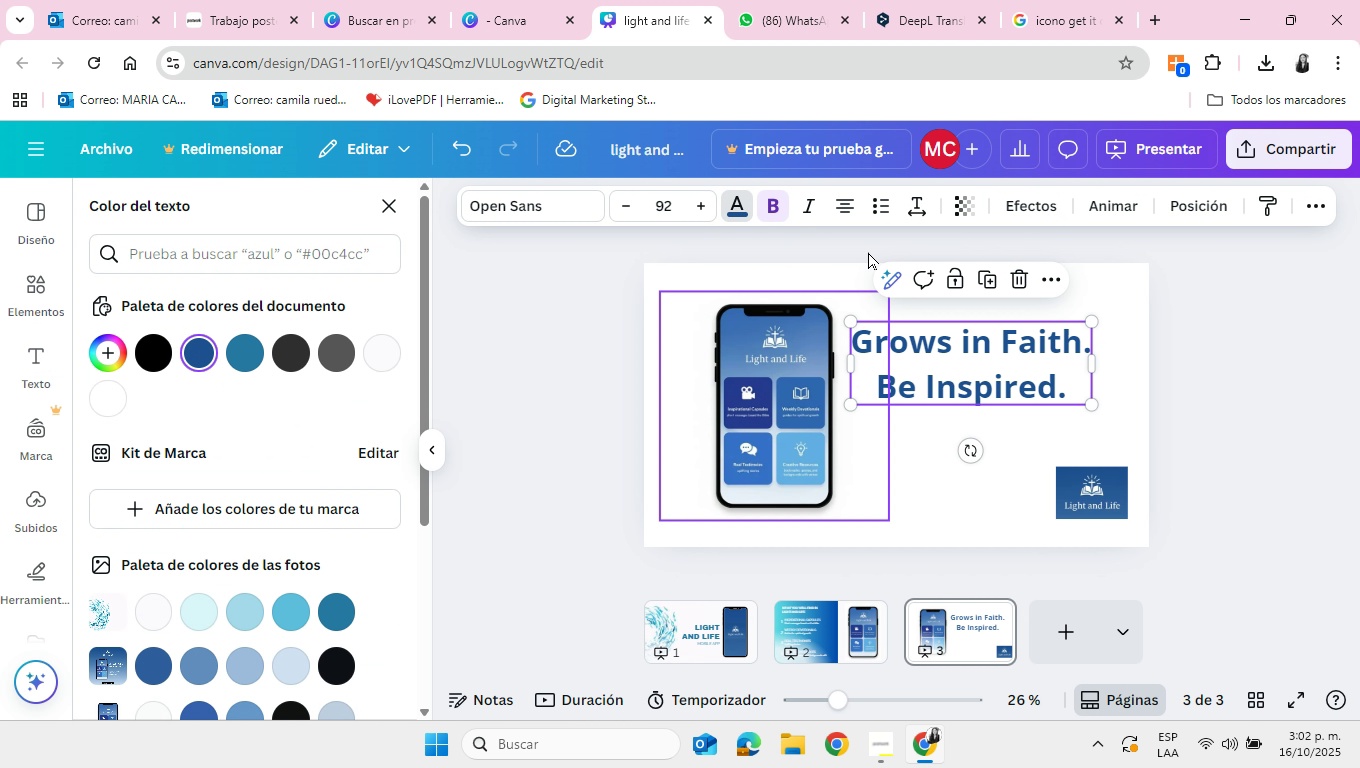 
left_click_drag(start_coordinate=[968, 353], to_coordinate=[780, 353])
 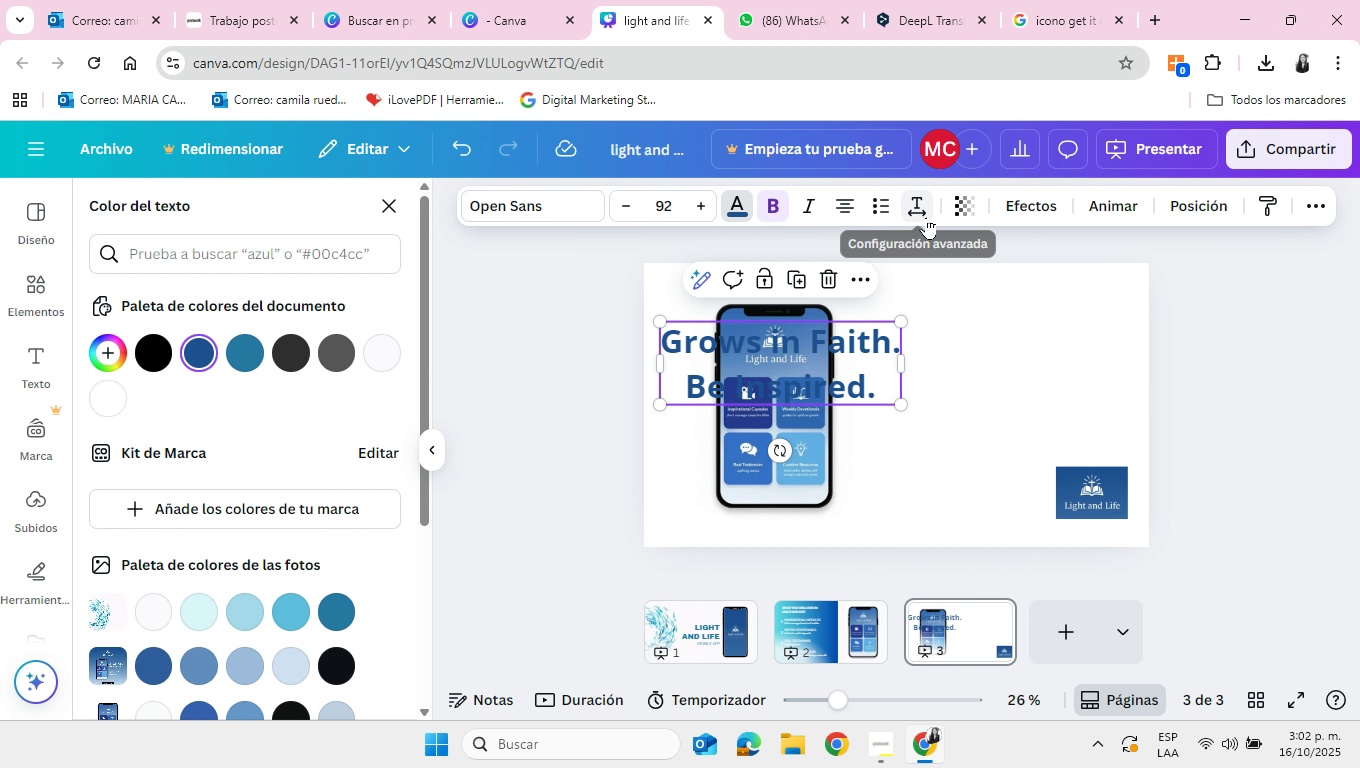 
left_click([926, 217])
 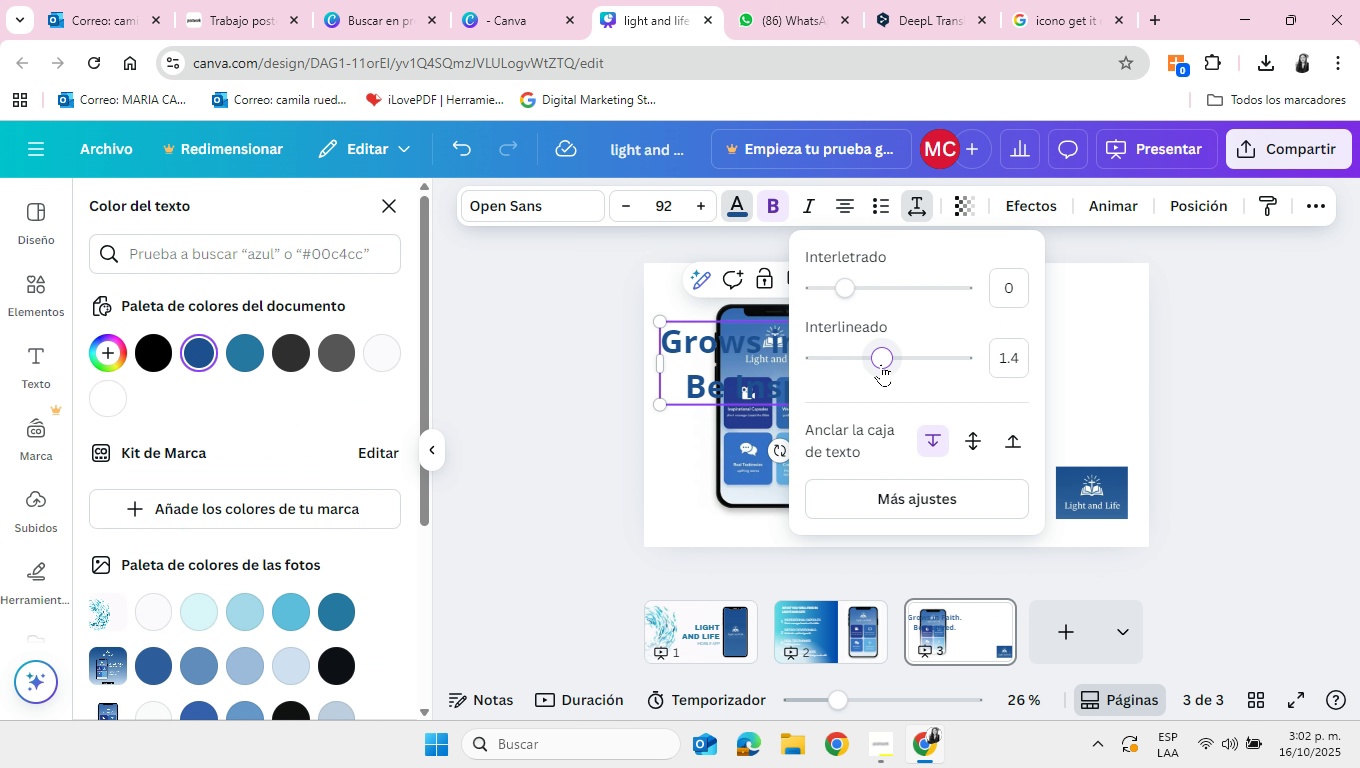 
left_click_drag(start_coordinate=[881, 364], to_coordinate=[849, 356])
 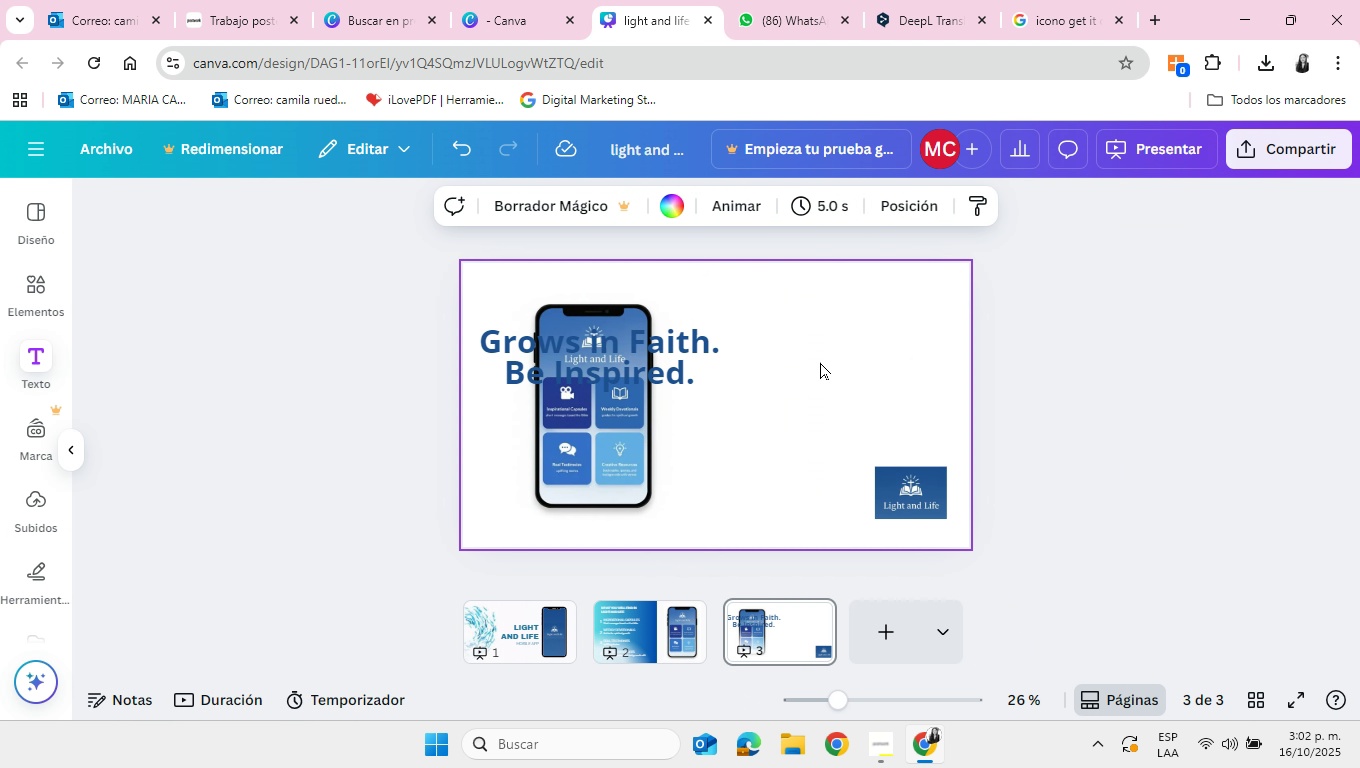 
left_click_drag(start_coordinate=[820, 362], to_coordinate=[829, 362])
 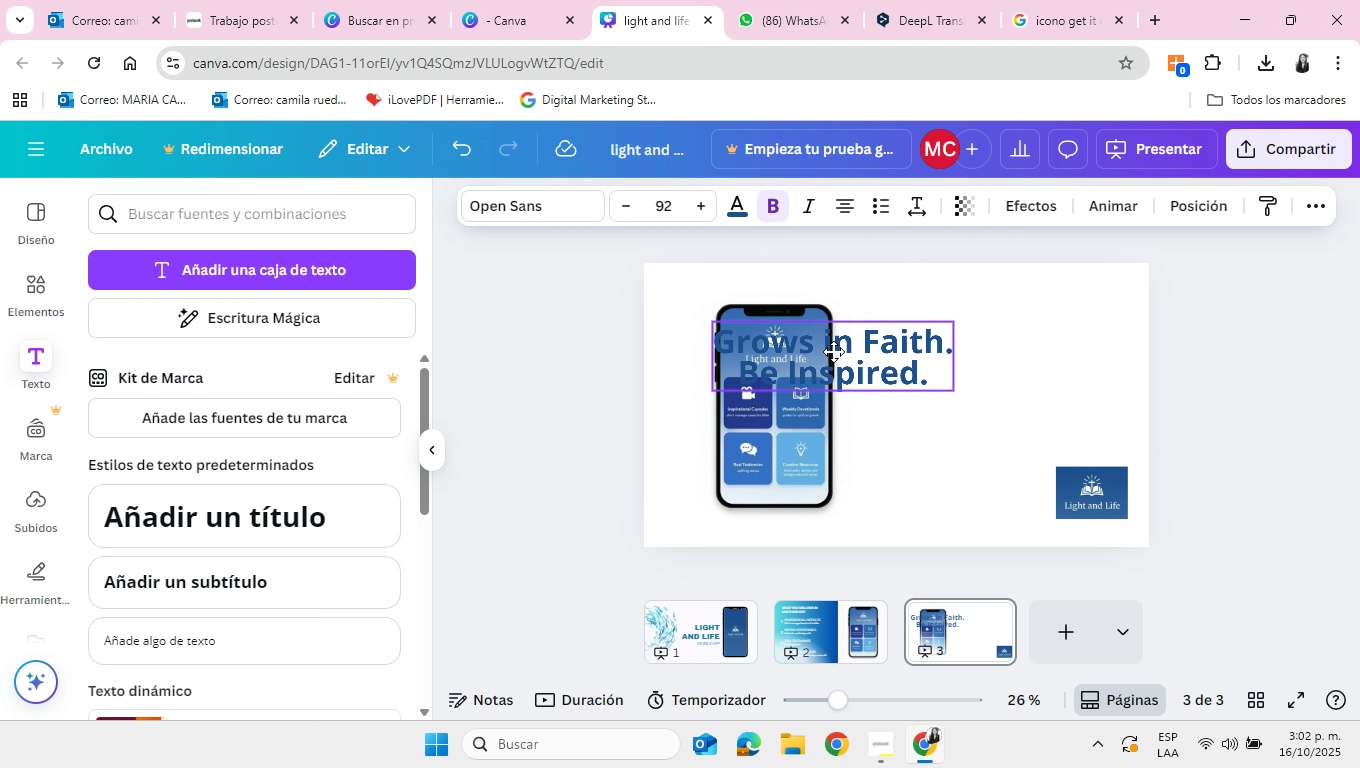 
left_click_drag(start_coordinate=[782, 351], to_coordinate=[938, 357])
 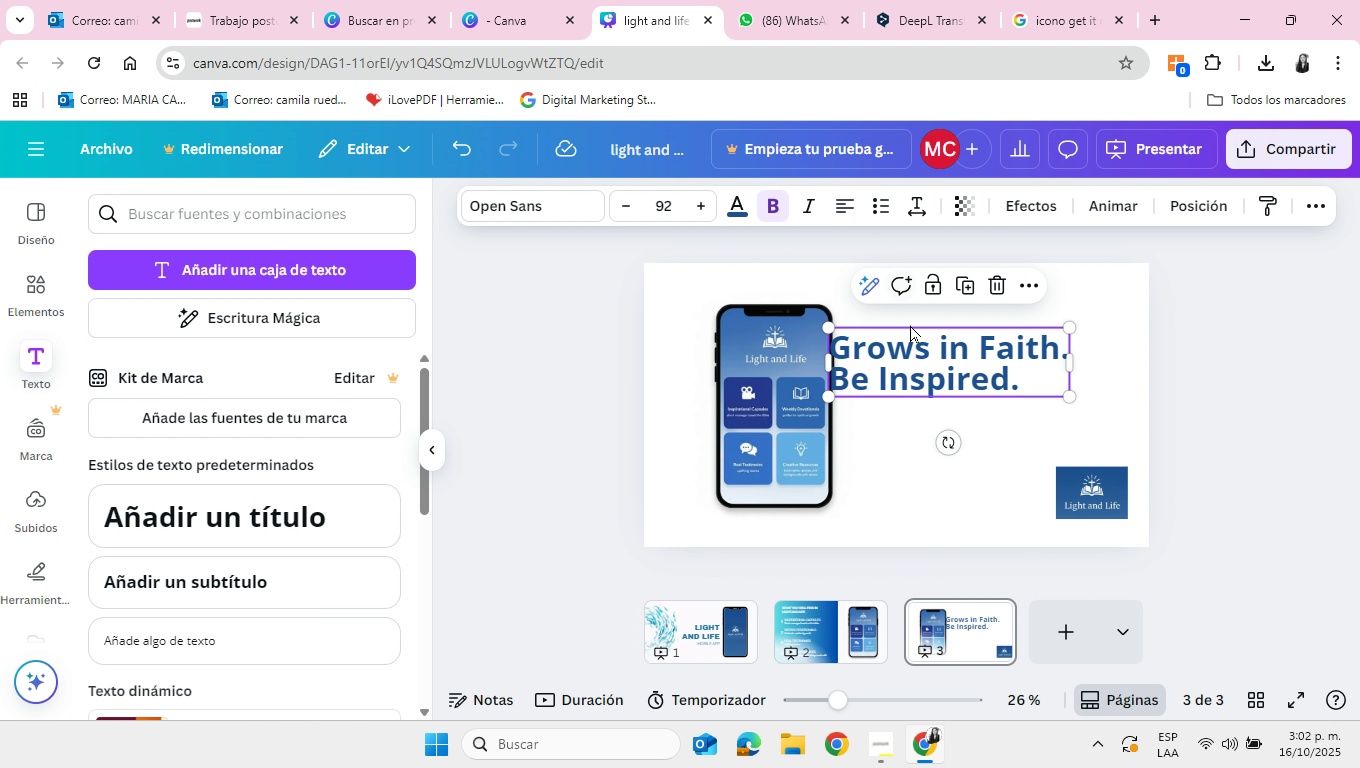 
left_click_drag(start_coordinate=[913, 365], to_coordinate=[927, 362])
 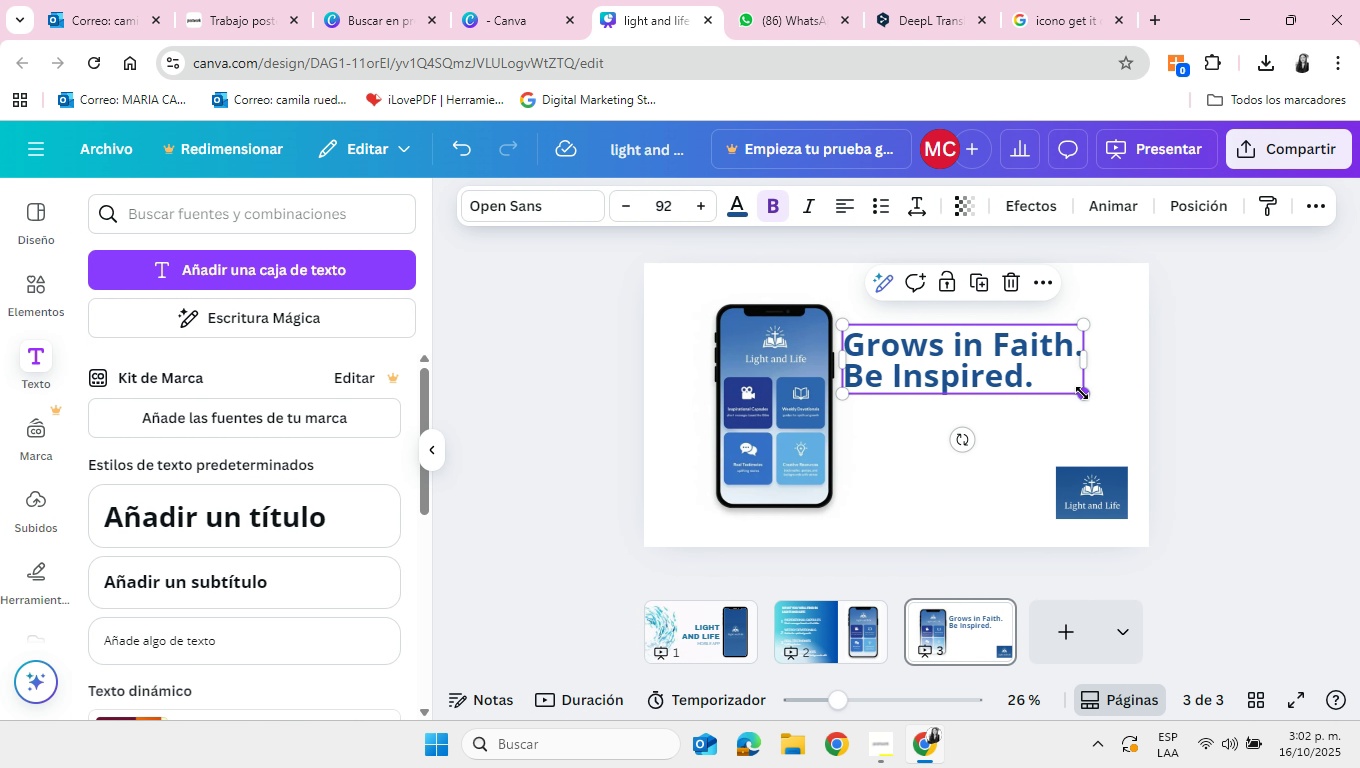 
left_click_drag(start_coordinate=[1084, 393], to_coordinate=[995, 381])
 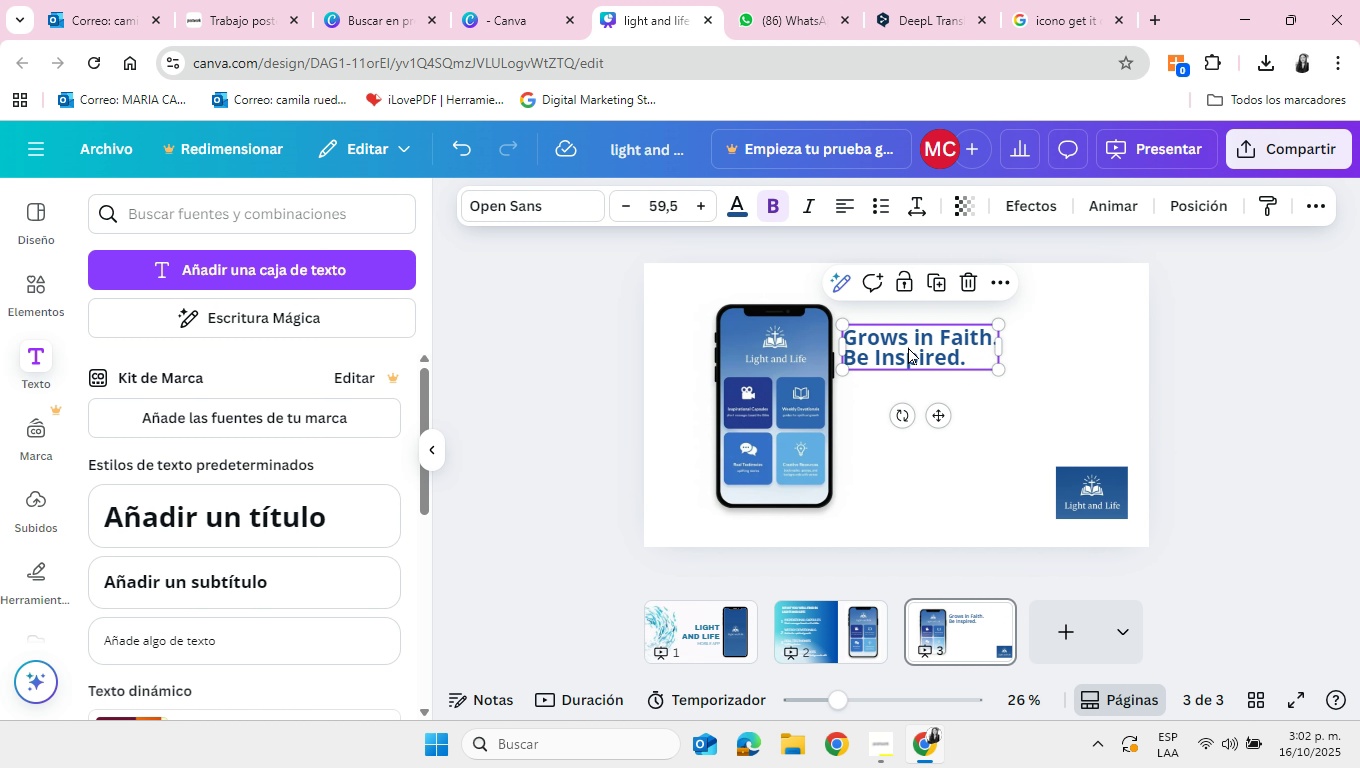 
left_click_drag(start_coordinate=[904, 347], to_coordinate=[917, 351])
 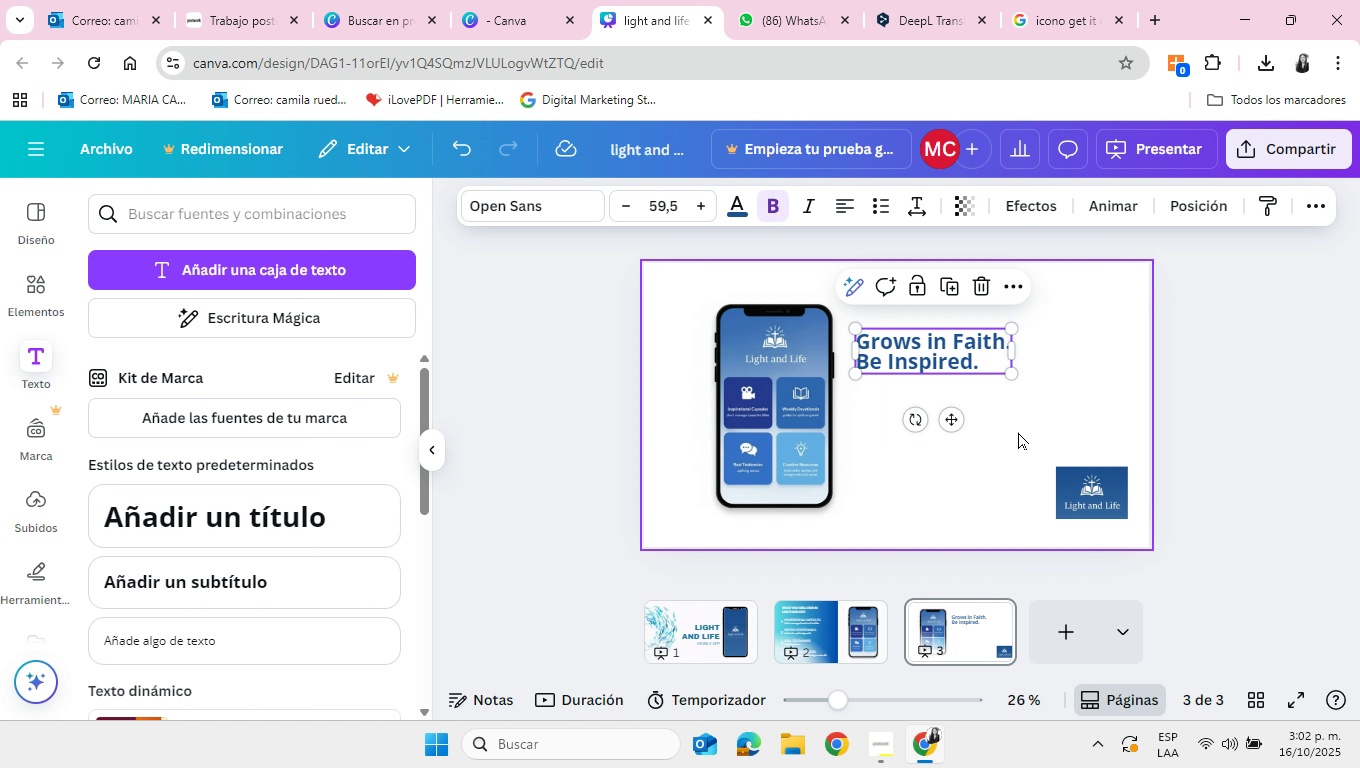 
left_click([1017, 432])
 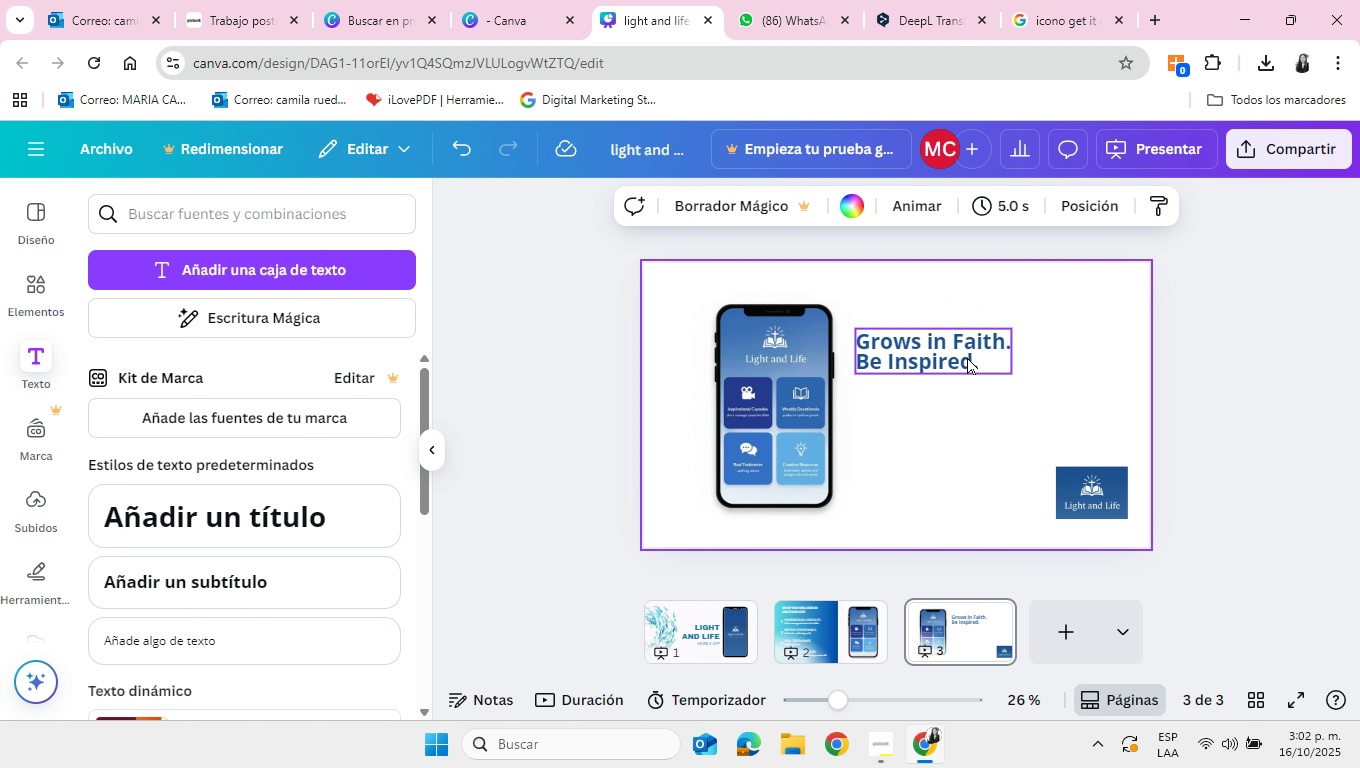 
left_click([967, 357])
 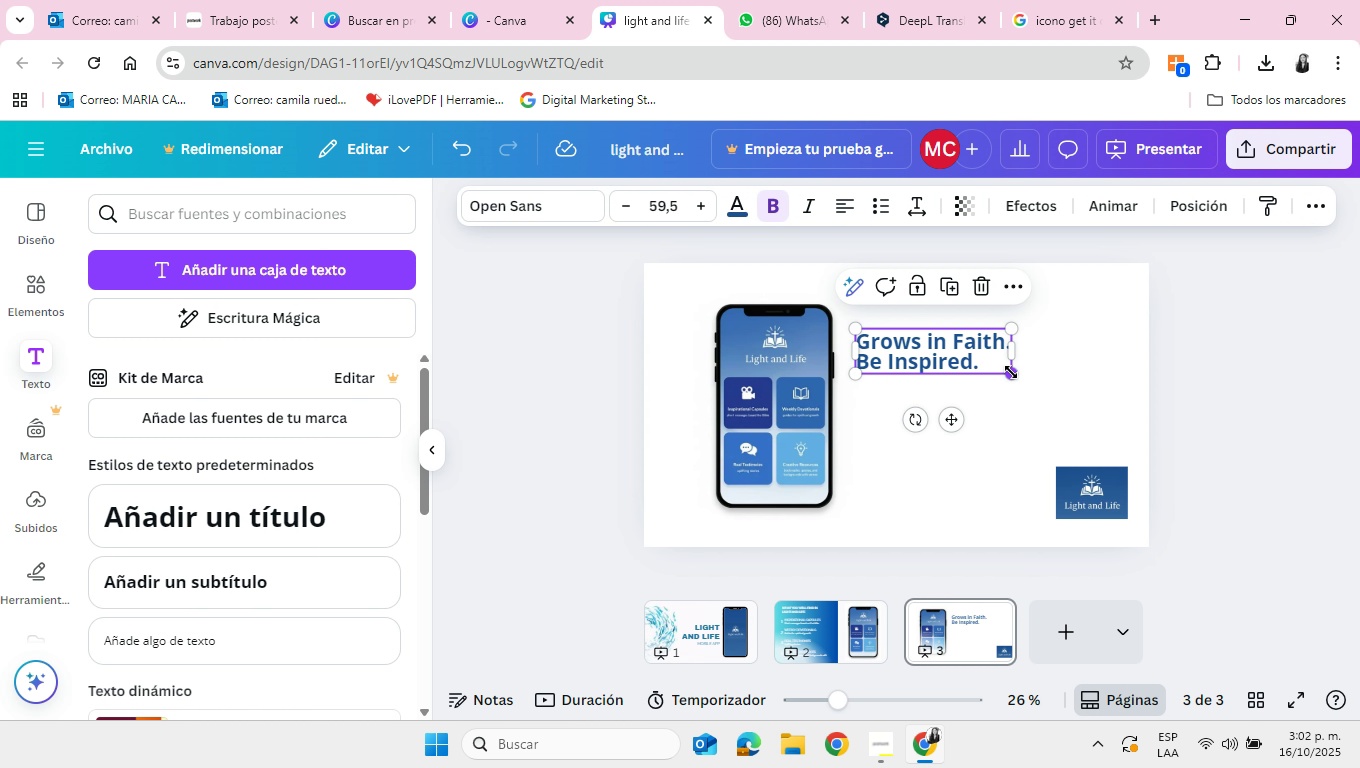 
left_click_drag(start_coordinate=[1011, 373], to_coordinate=[990, 366])
 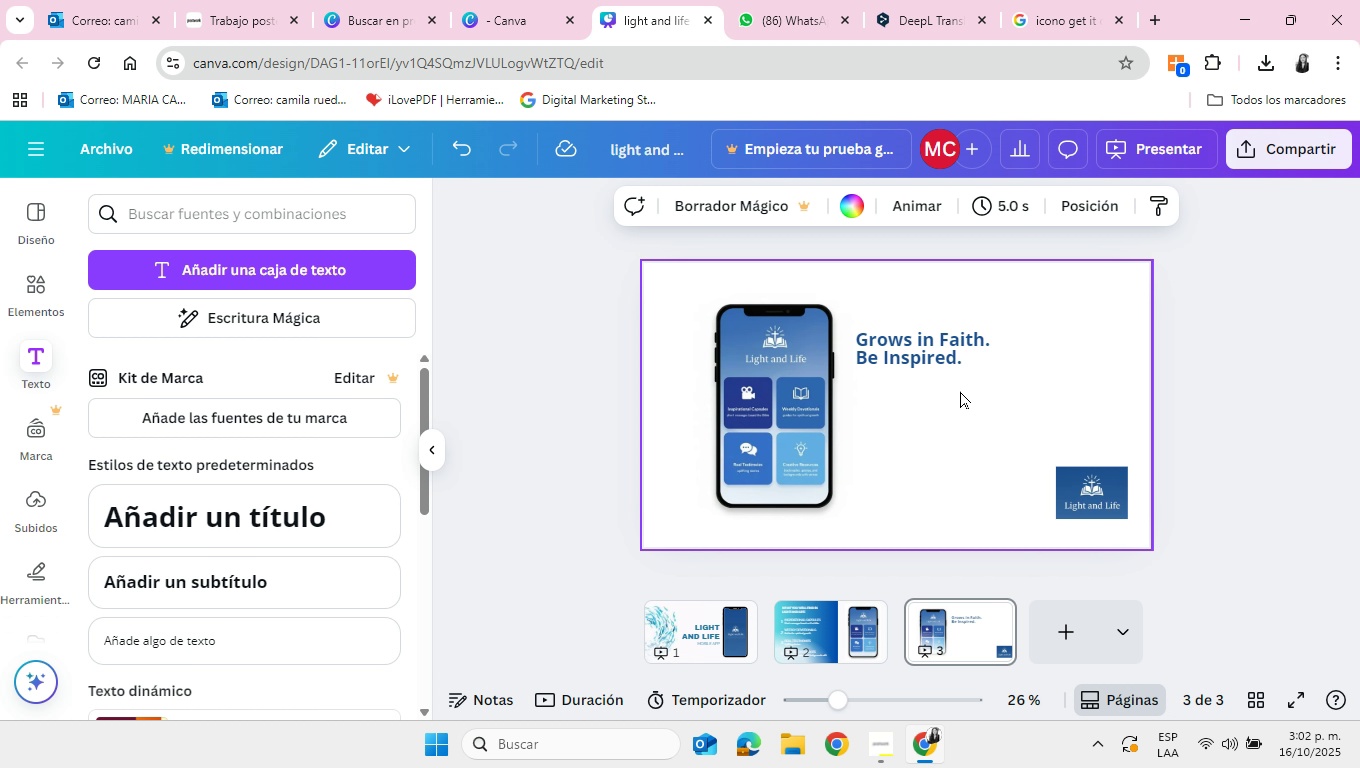 
wait(6.83)
 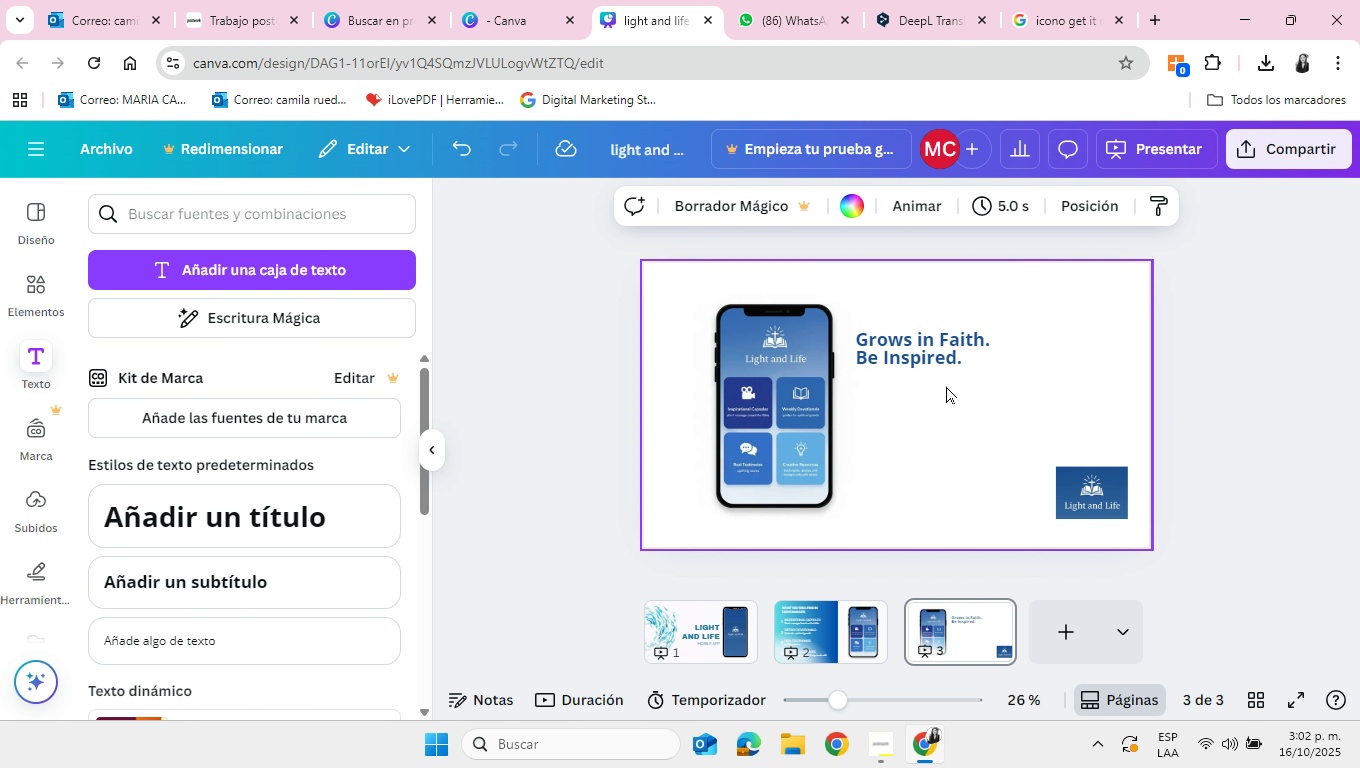 
left_click_drag(start_coordinate=[934, 355], to_coordinate=[939, 368])
 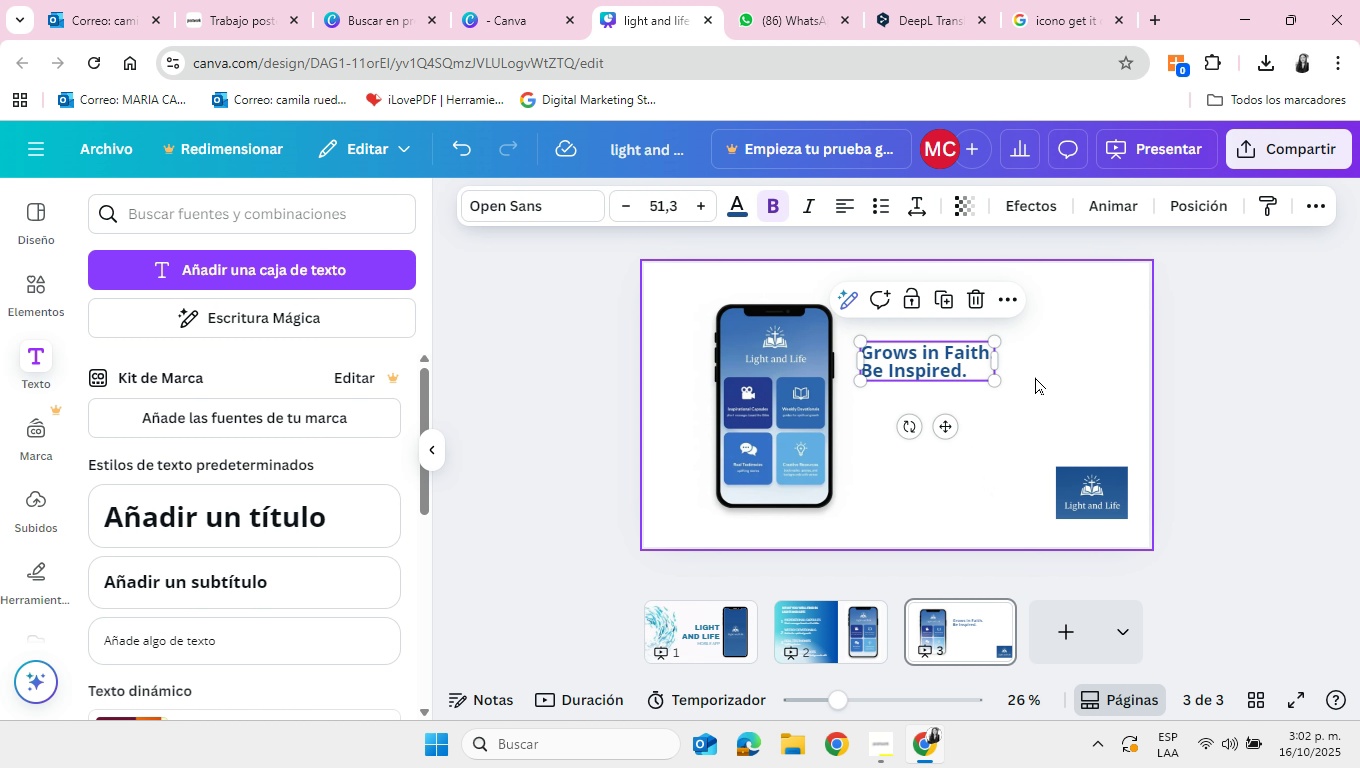 
left_click([1043, 368])
 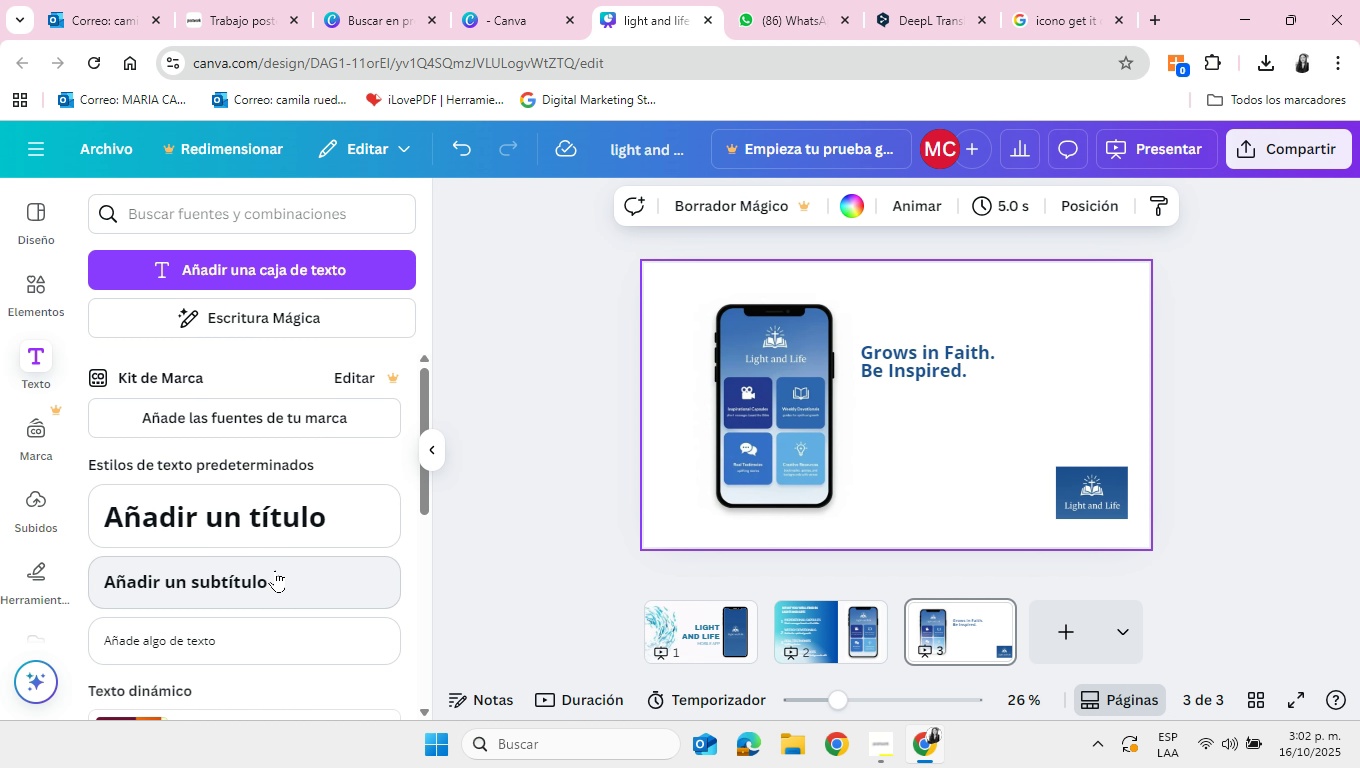 
left_click([289, 570])
 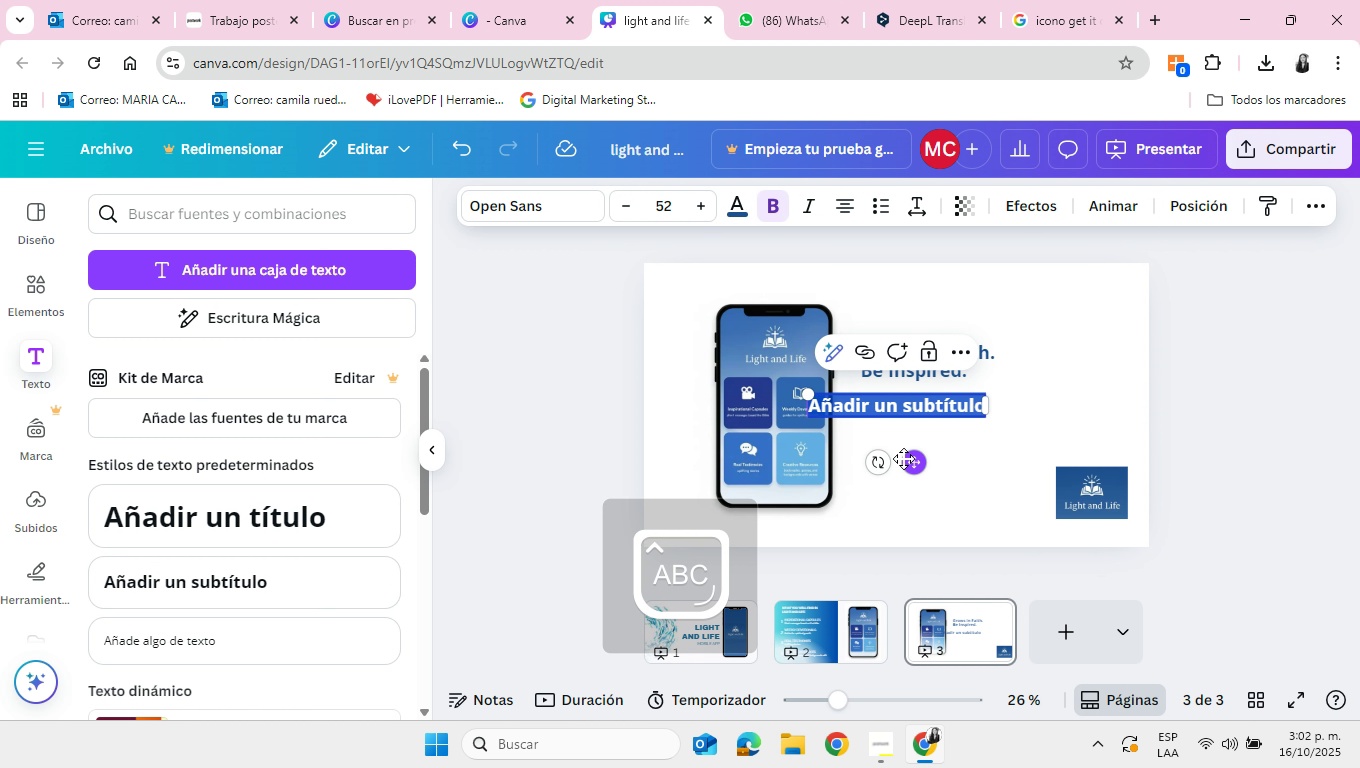 
type(Short daily messages)
 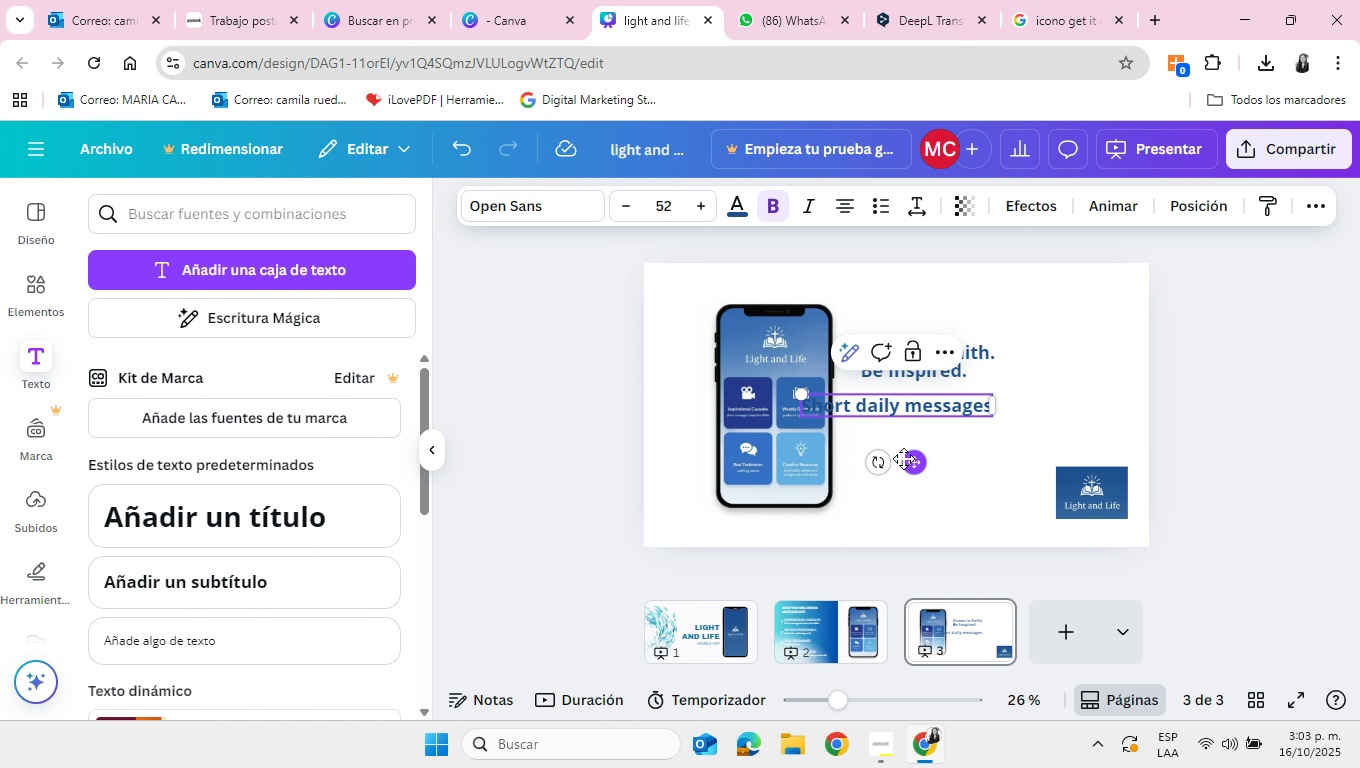 
key(Enter)
 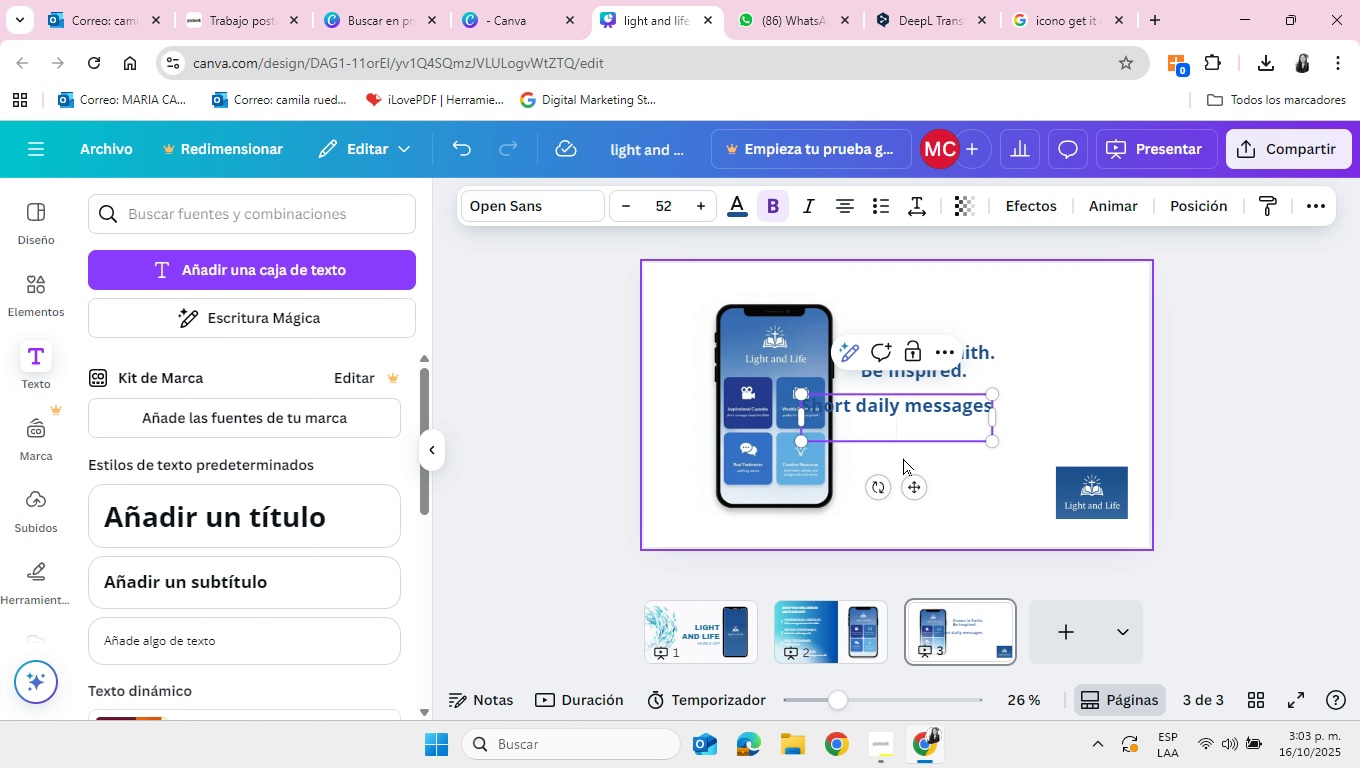 
type(Weekly stdy)
key(Backspace)
type(udy guides)
 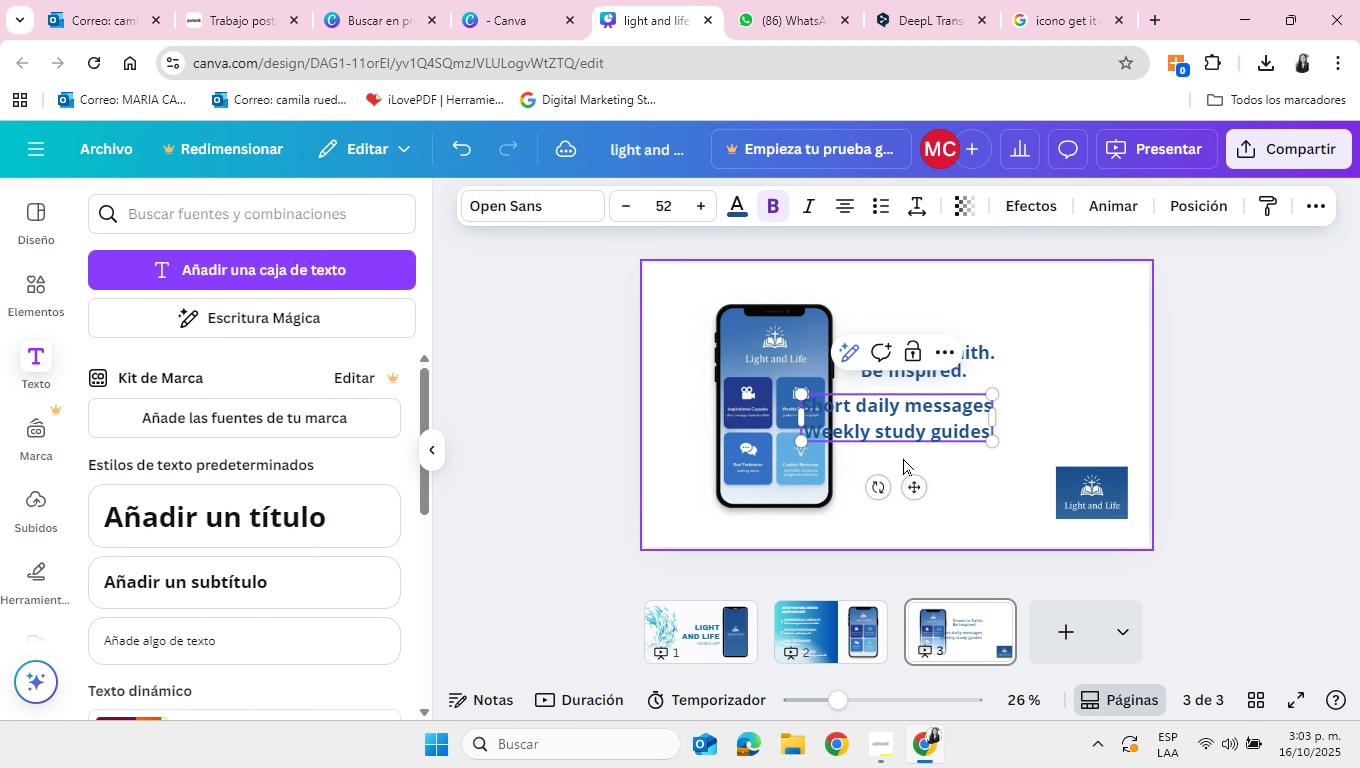 
hold_key(key=Backspace, duration=11.56)
 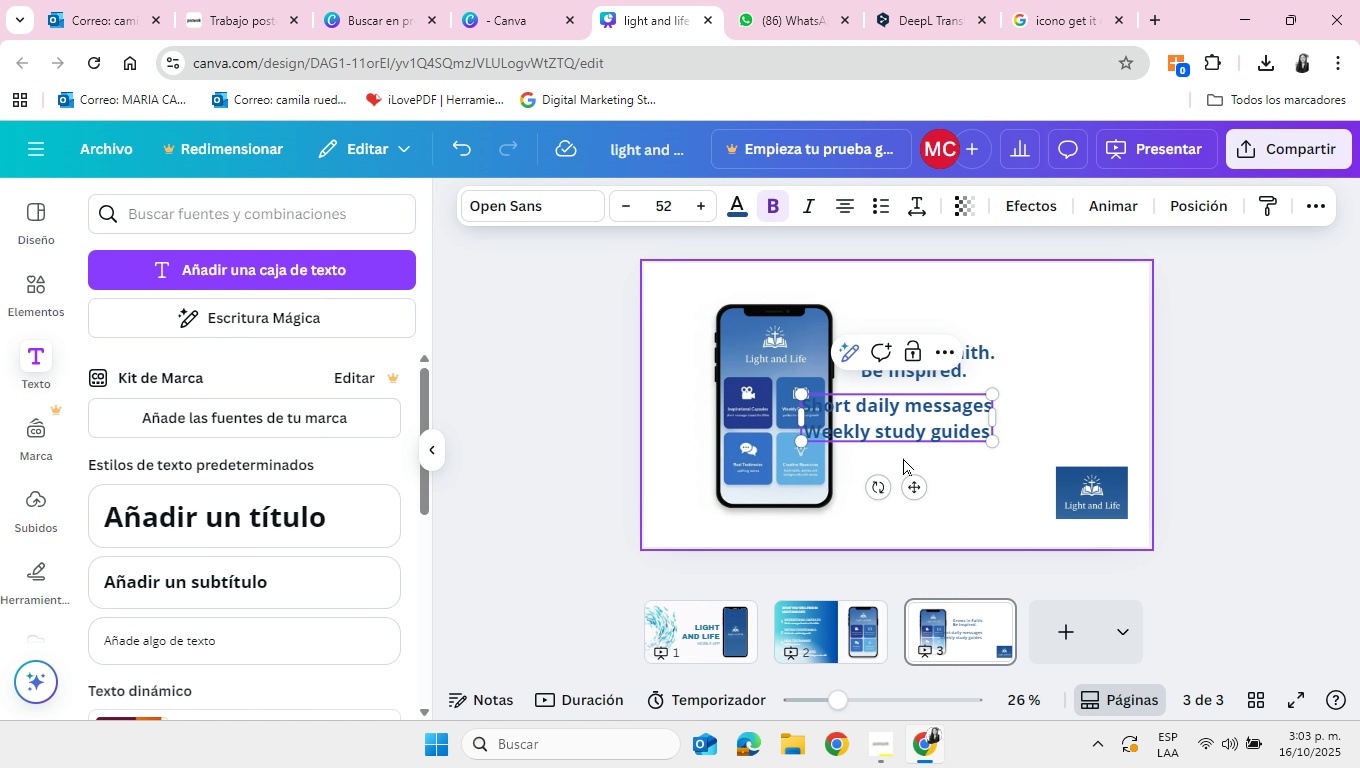 
key(Period)
 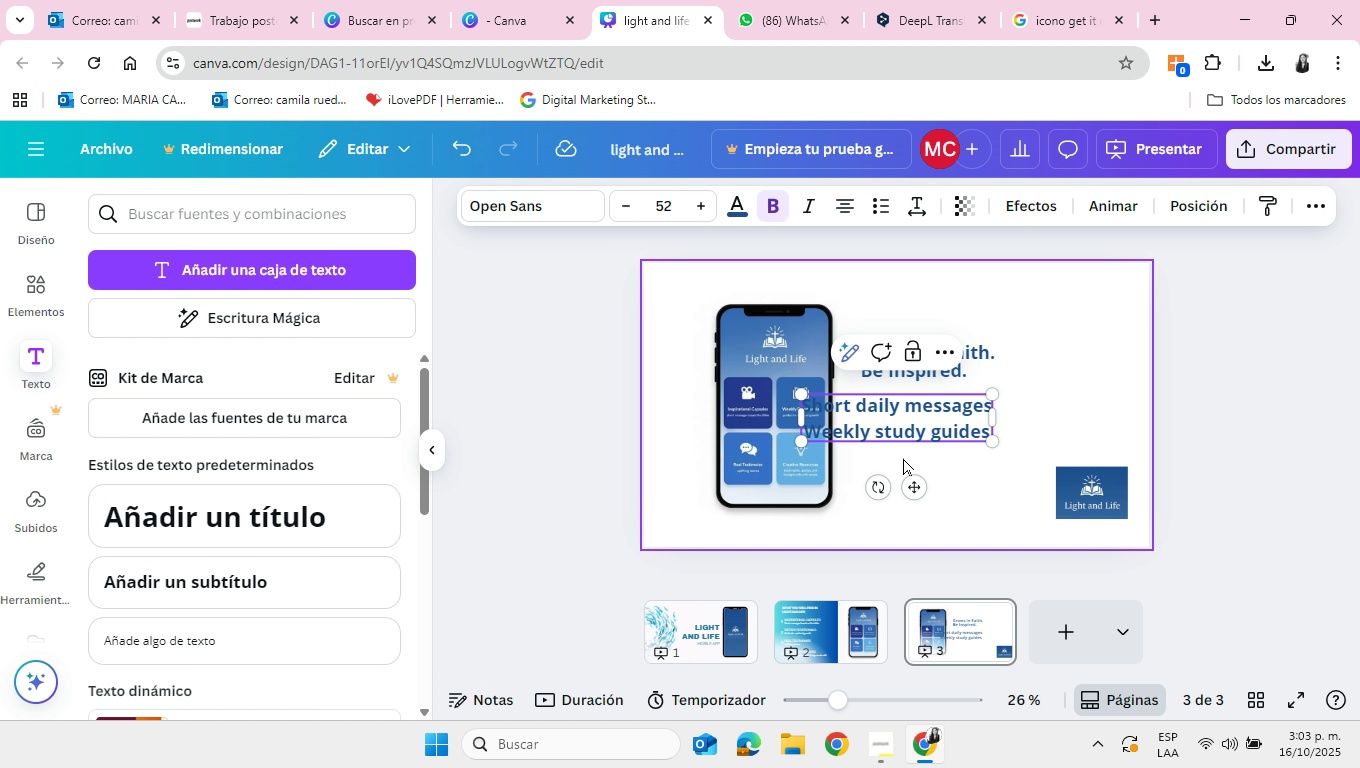 
key(Enter)
 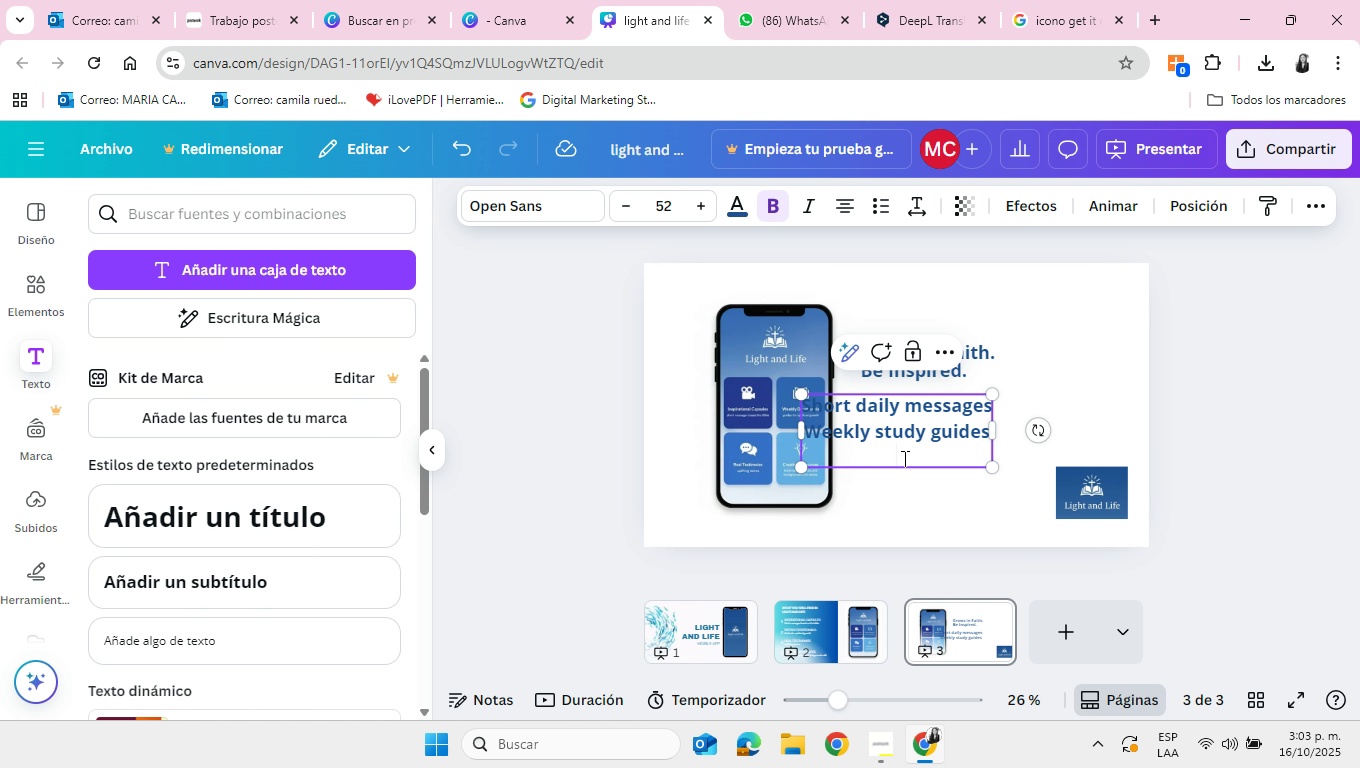 
type(Real-life stories)
 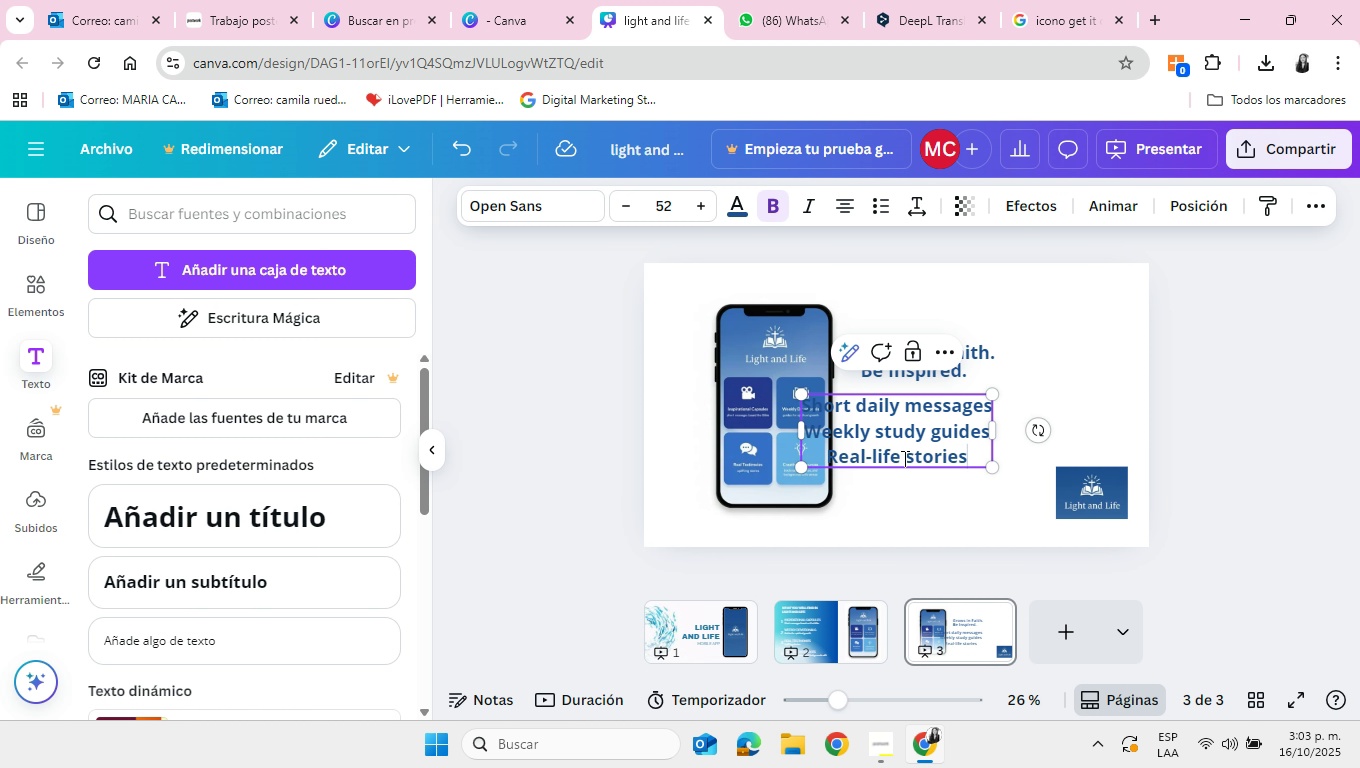 
key(Enter)
 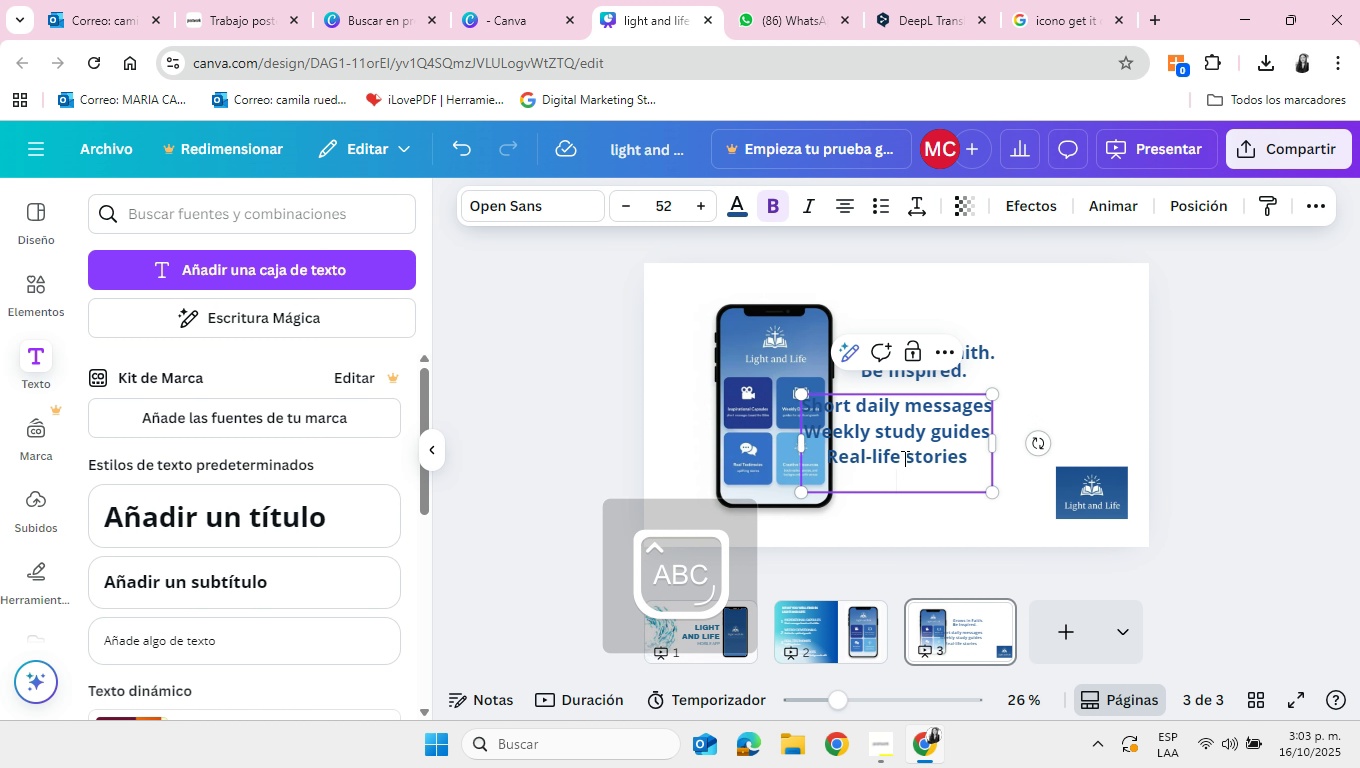 
type(Cuostom W)
key(Backspace)
type(WA)
key(Backspace)
key(Backspace)
type(wallpapers)
 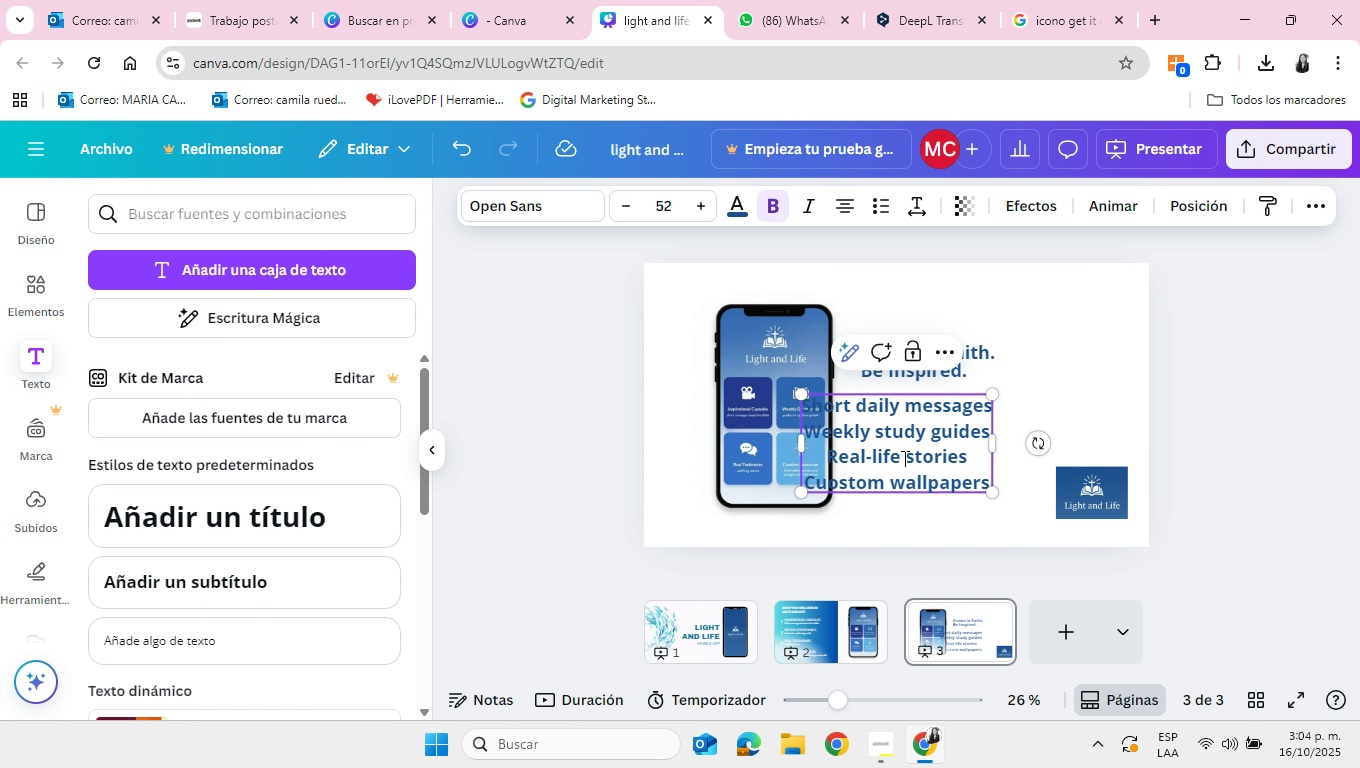 
key(Space)
 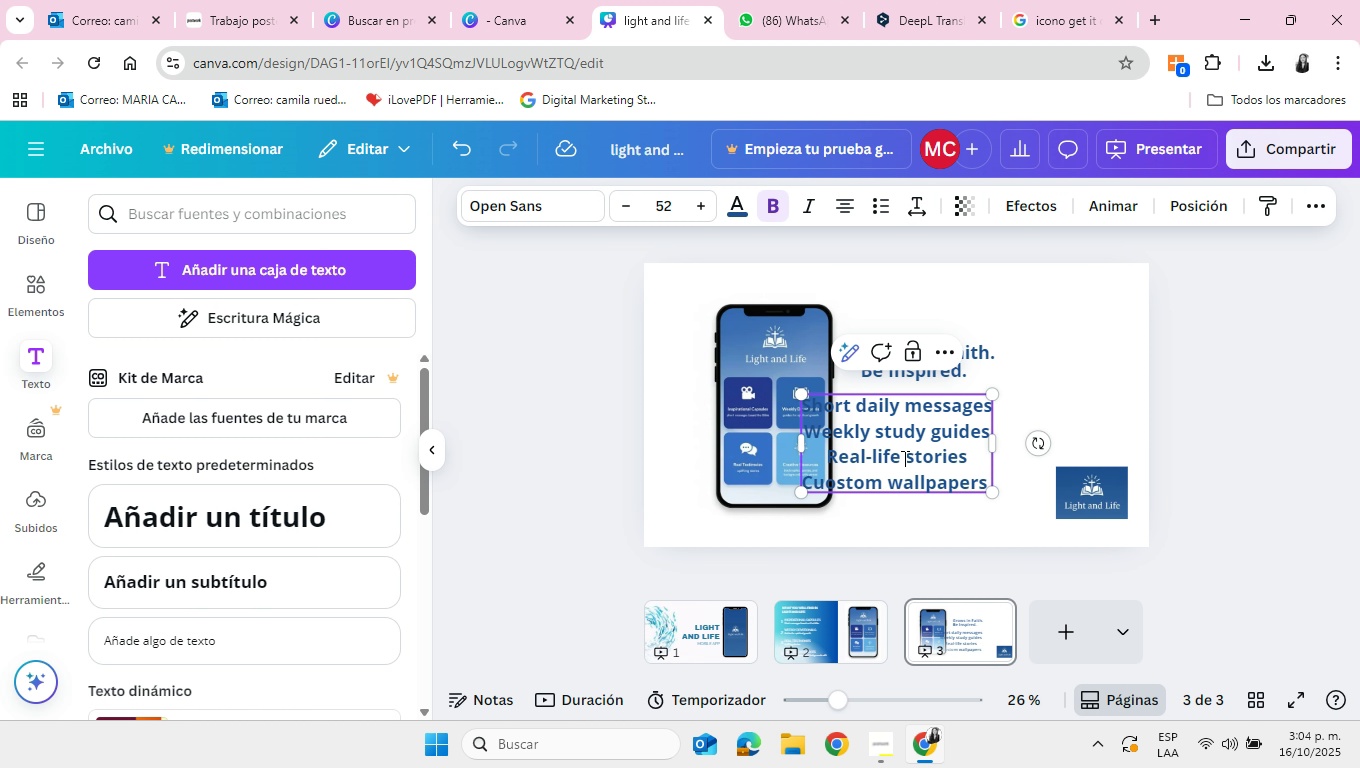 
key(Alt+Control+6)
 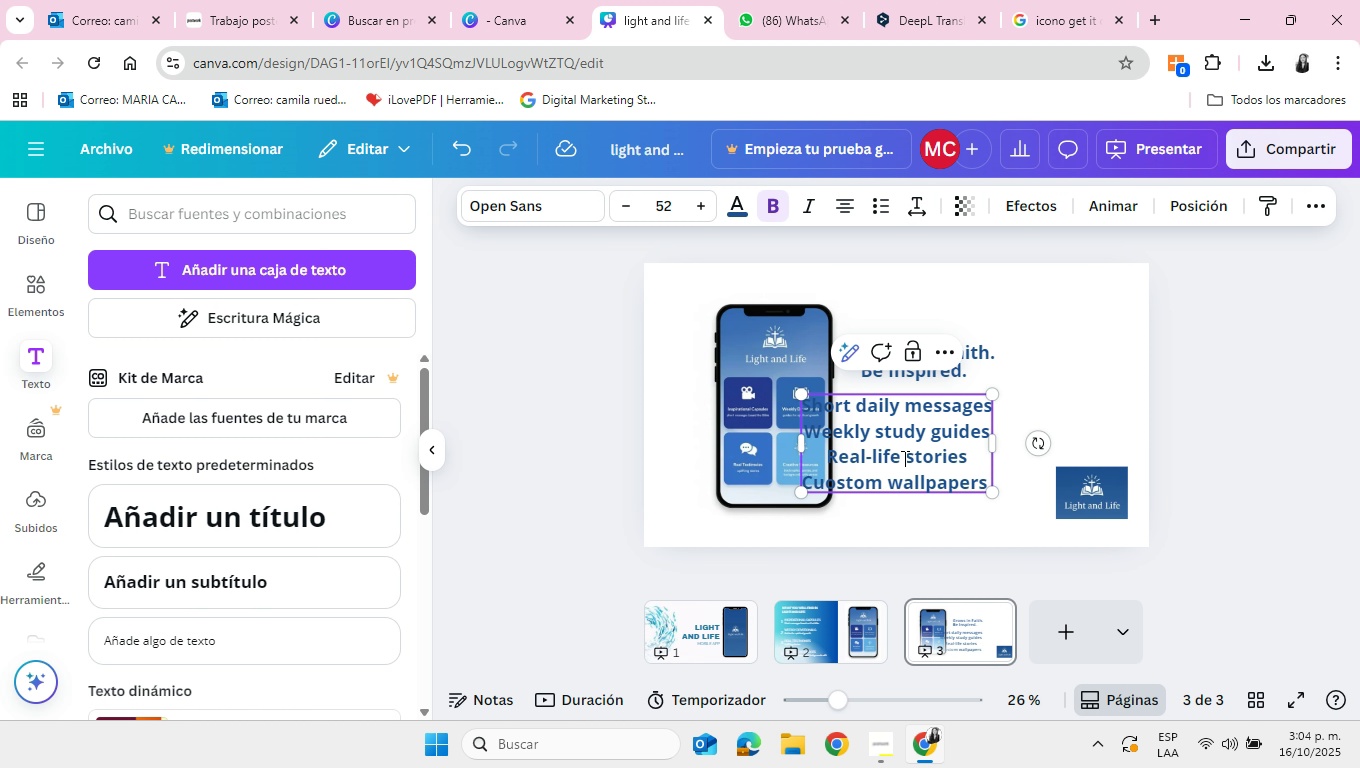 
type(^ quotes)
 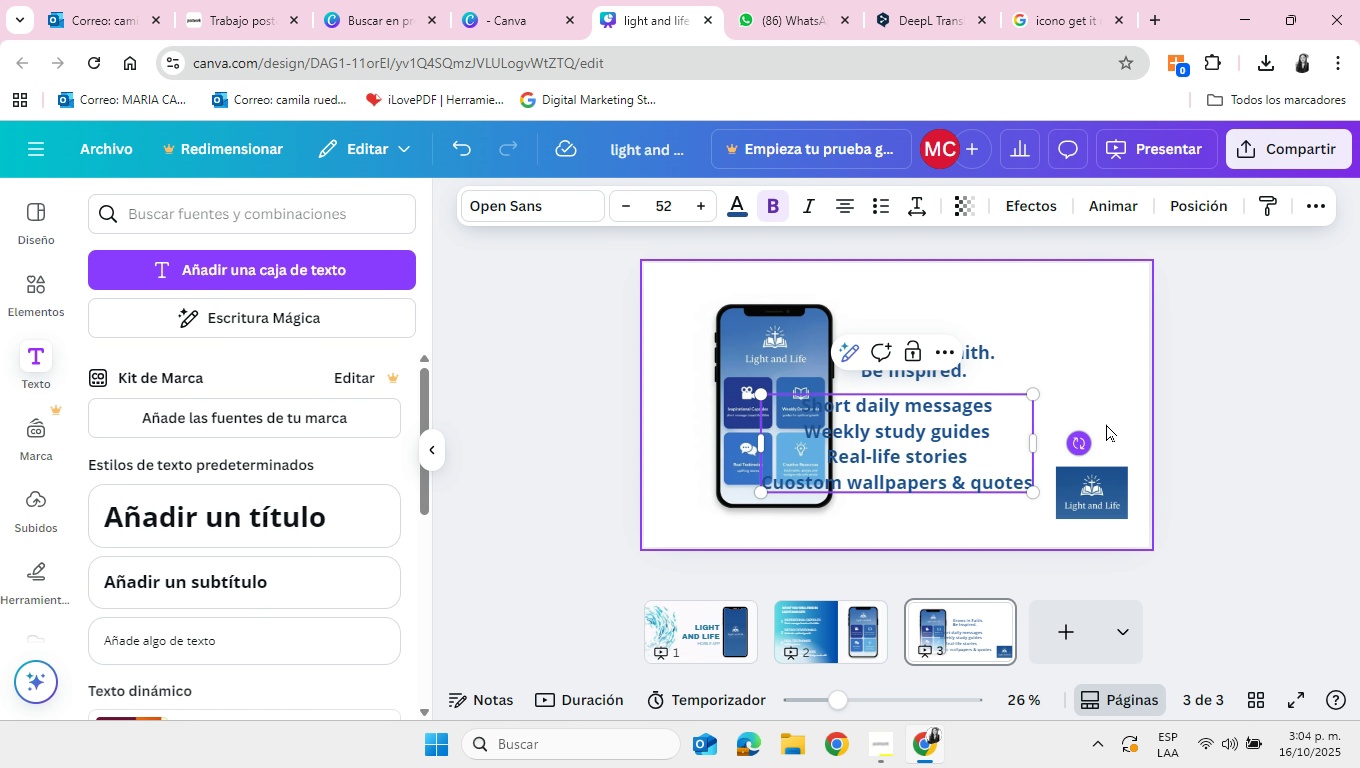 
left_click([1122, 409])
 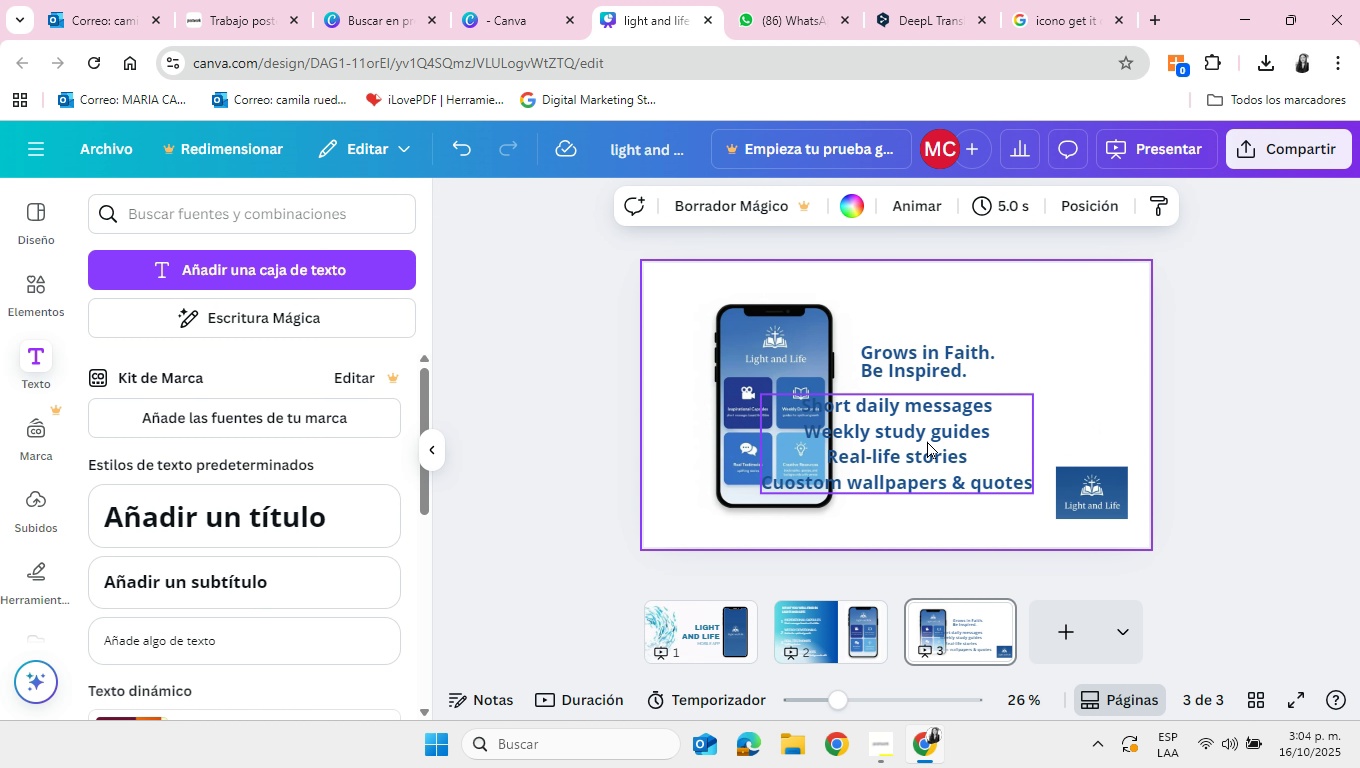 
left_click_drag(start_coordinate=[927, 441], to_coordinate=[1007, 435])
 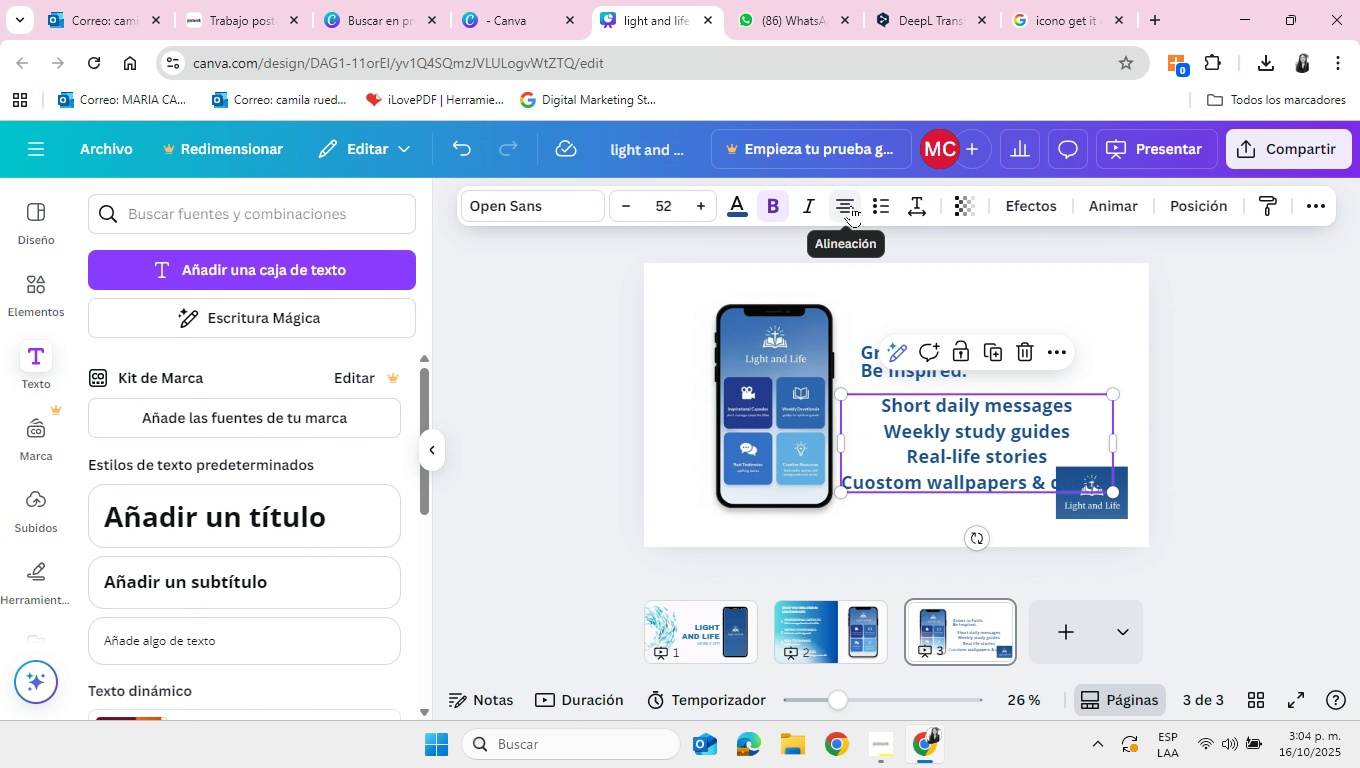 
left_click([851, 205])
 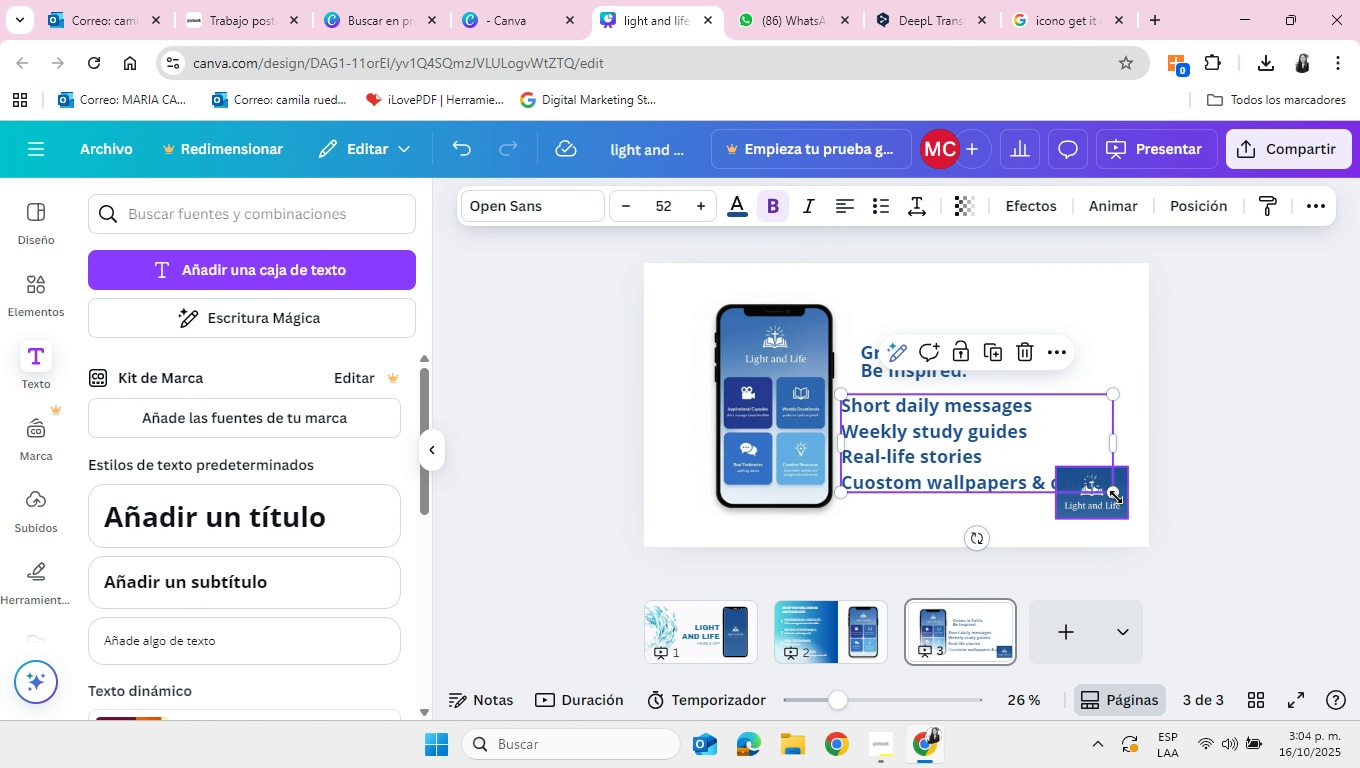 
left_click_drag(start_coordinate=[1110, 494], to_coordinate=[1043, 471])
 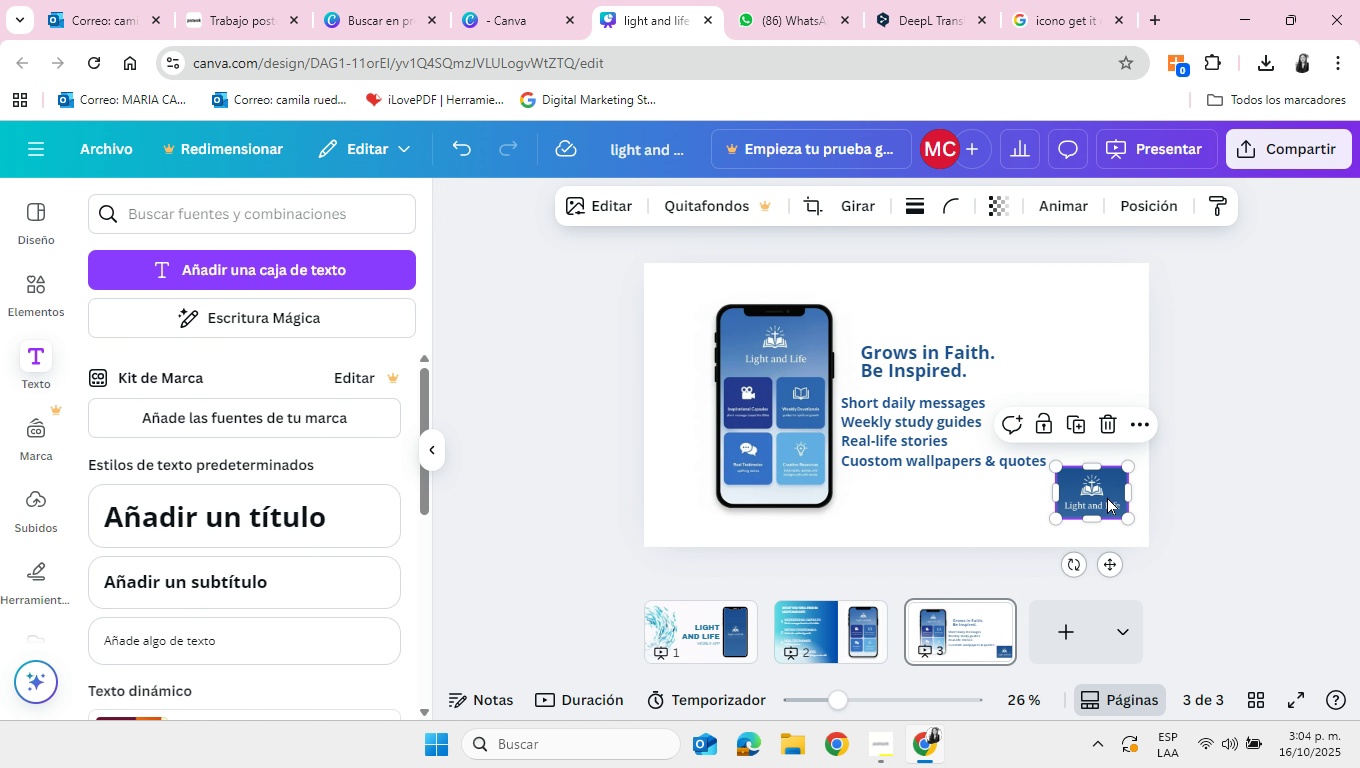 
left_click_drag(start_coordinate=[1103, 498], to_coordinate=[1107, 507])
 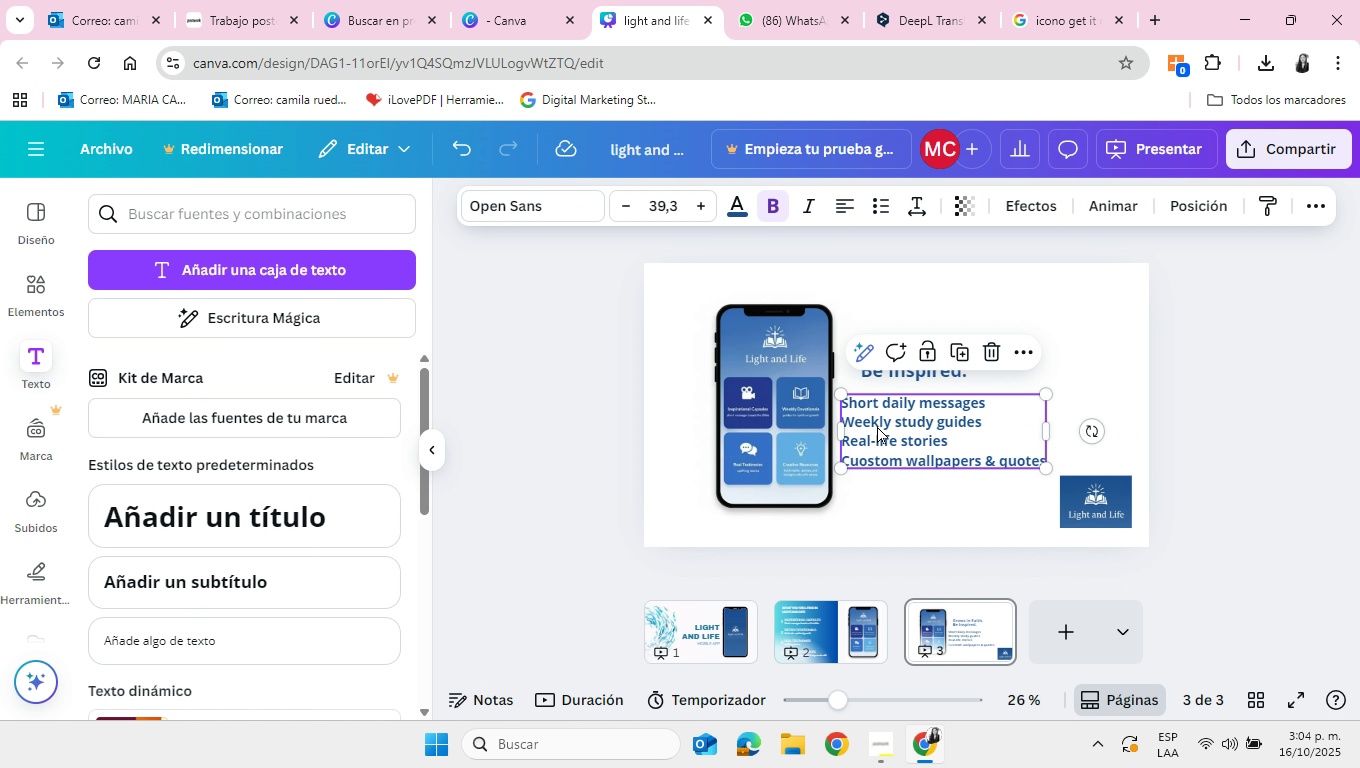 
left_click_drag(start_coordinate=[874, 426], to_coordinate=[899, 423])
 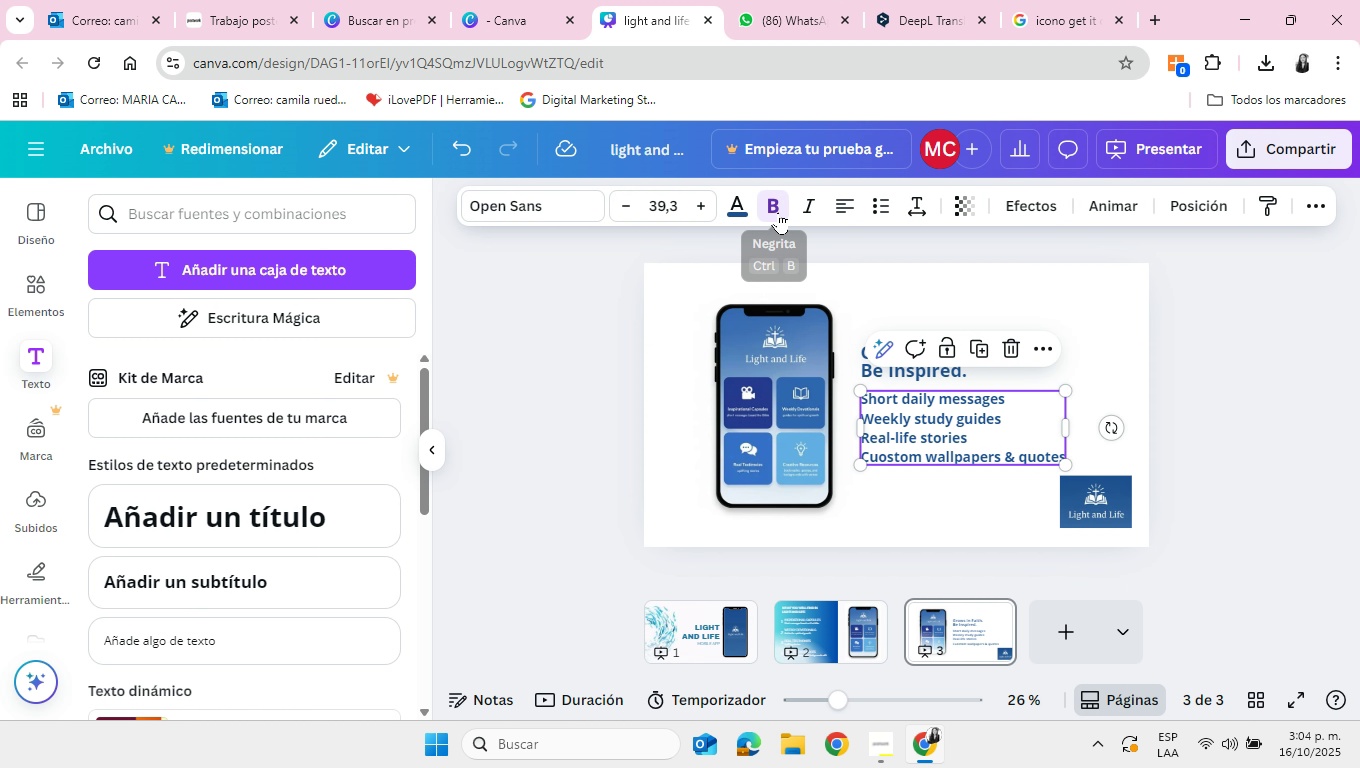 
left_click([778, 212])
 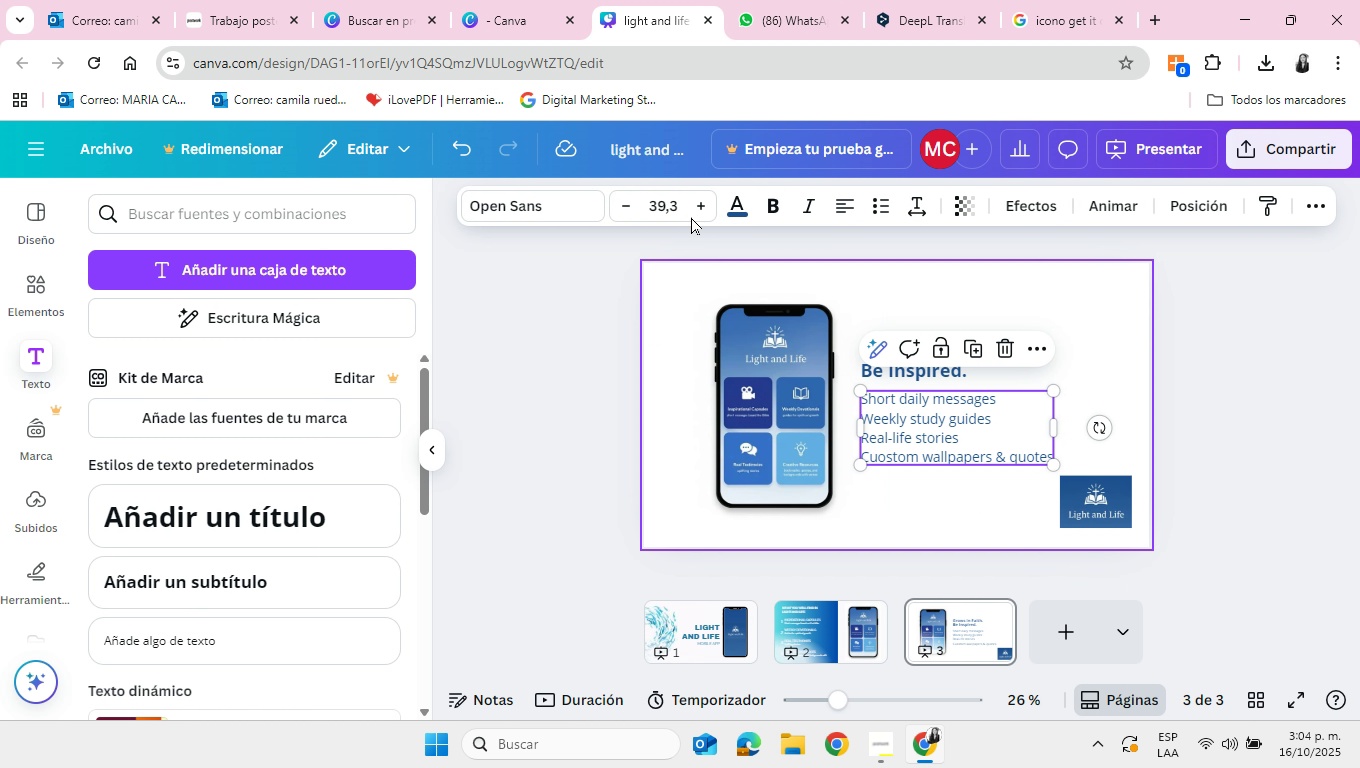 
left_click([507, 210])
 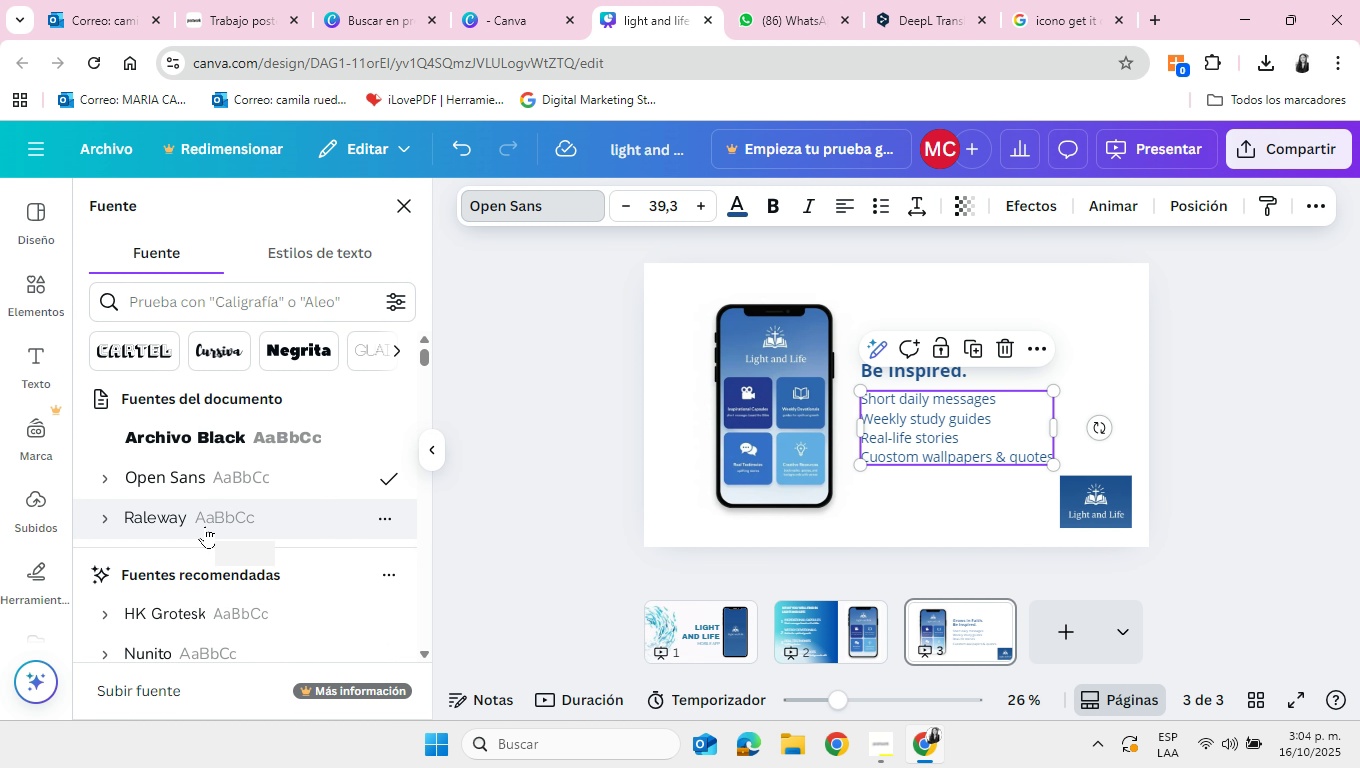 
scroll: coordinate [205, 526], scroll_direction: down, amount: 1.0
 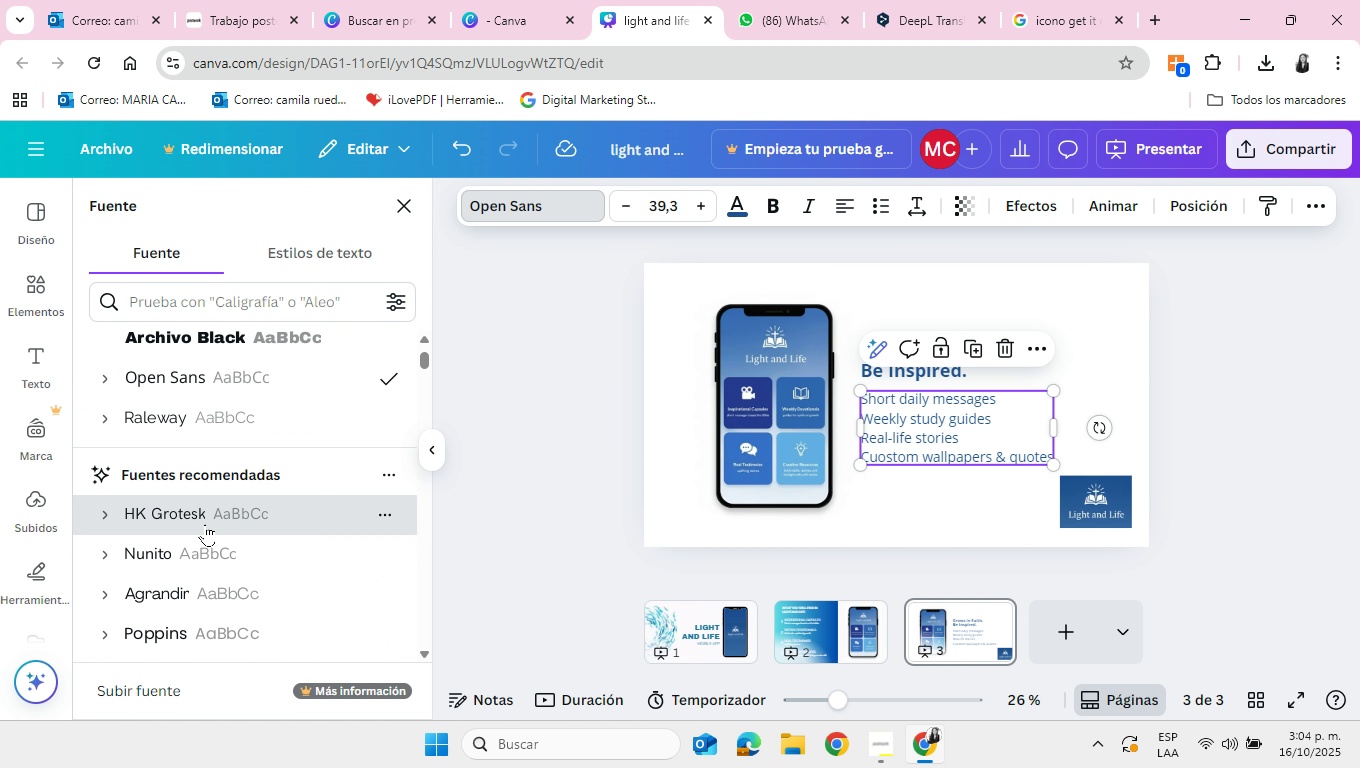 
left_click([205, 524])
 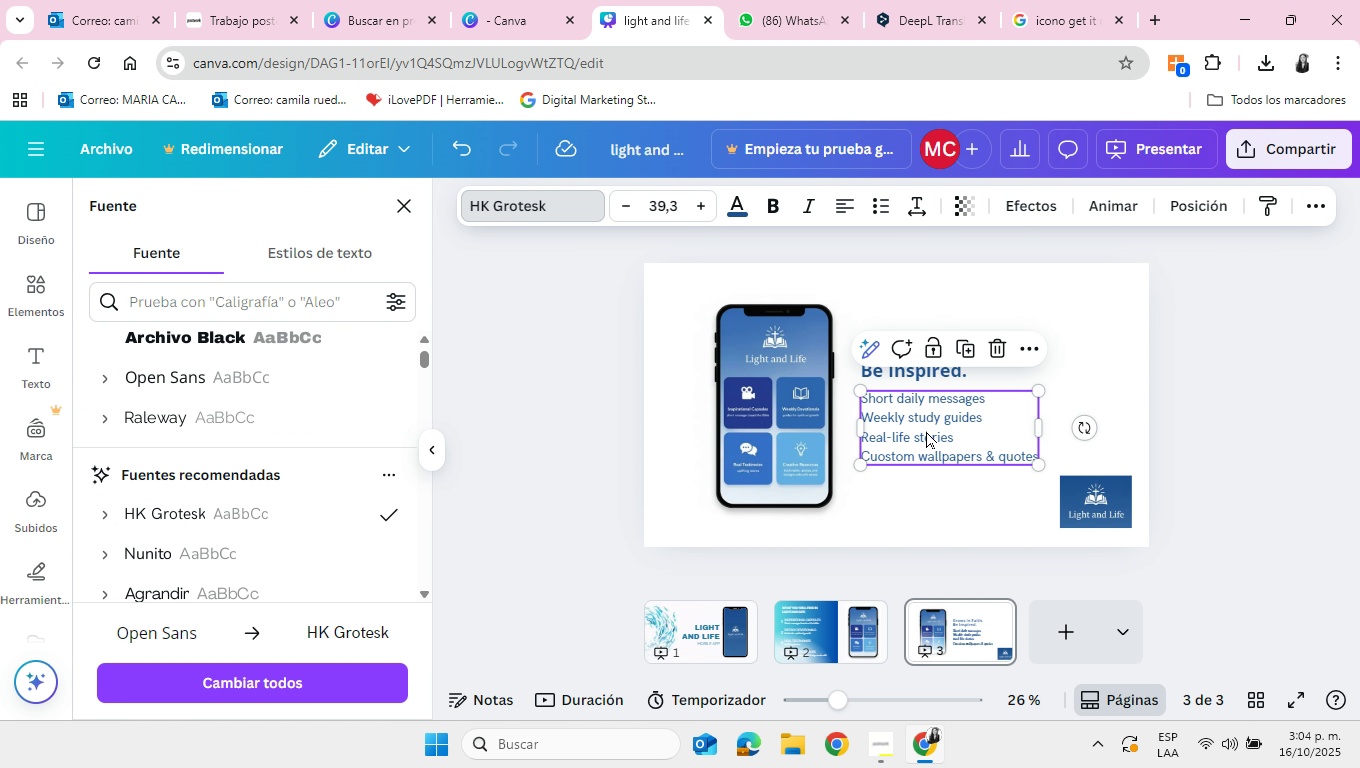 
wait(5.08)
 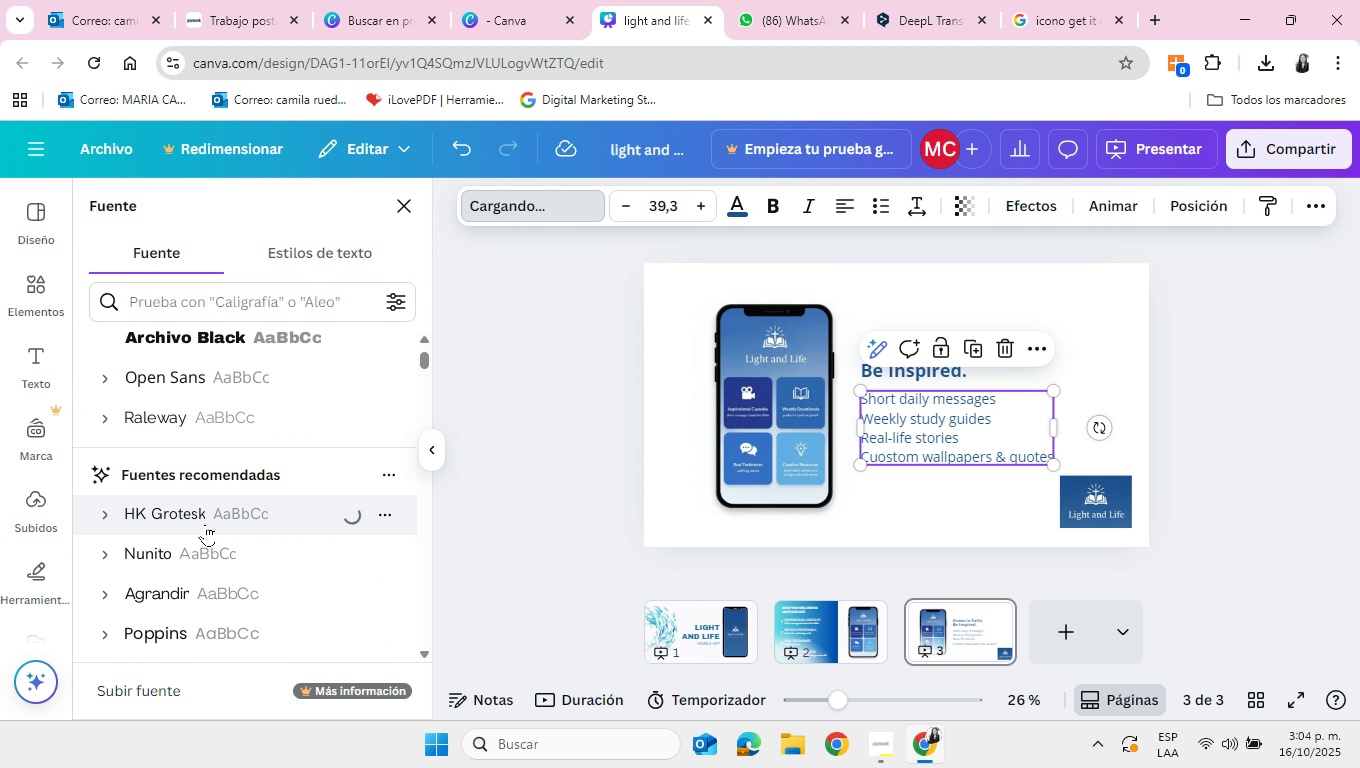 
left_click_drag(start_coordinate=[1038, 463], to_coordinate=[1014, 447])
 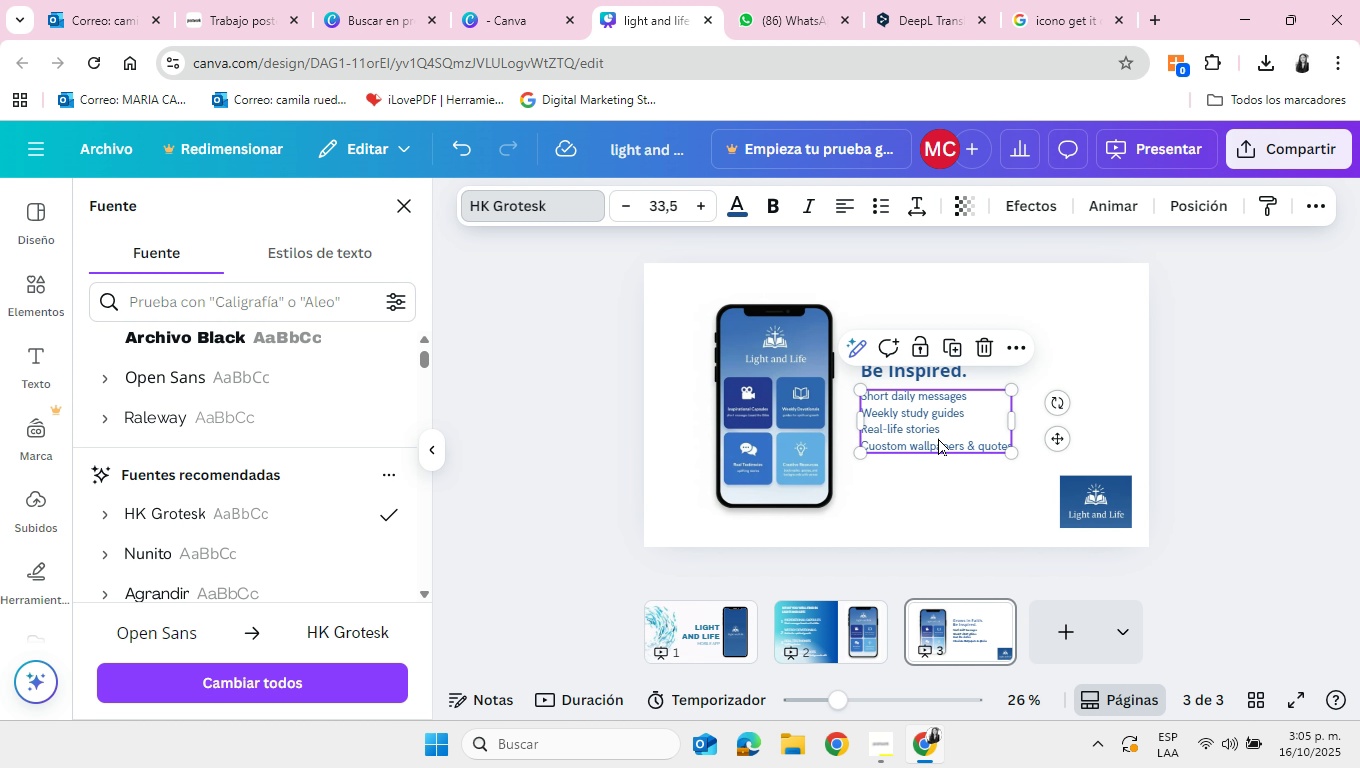 
left_click_drag(start_coordinate=[938, 373], to_coordinate=[948, 371])
 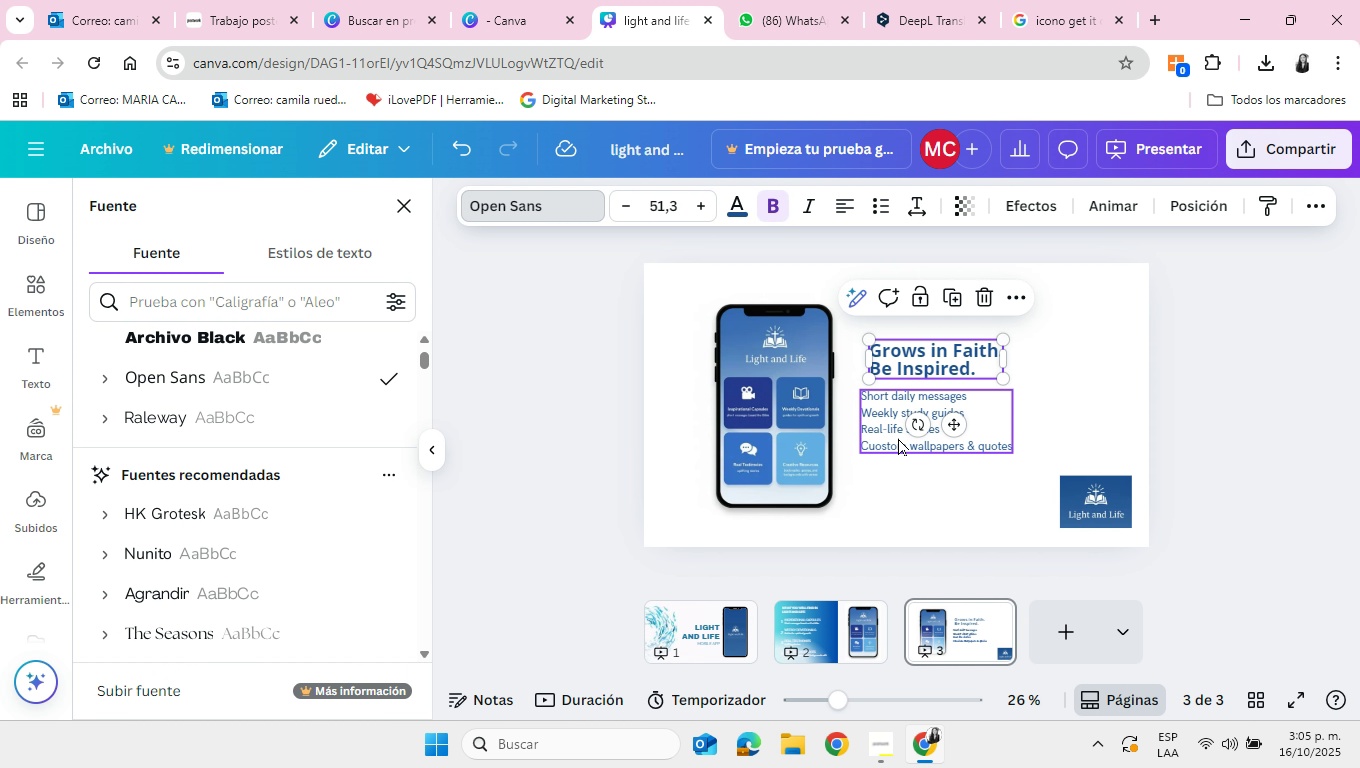 
left_click_drag(start_coordinate=[891, 438], to_coordinate=[905, 437])
 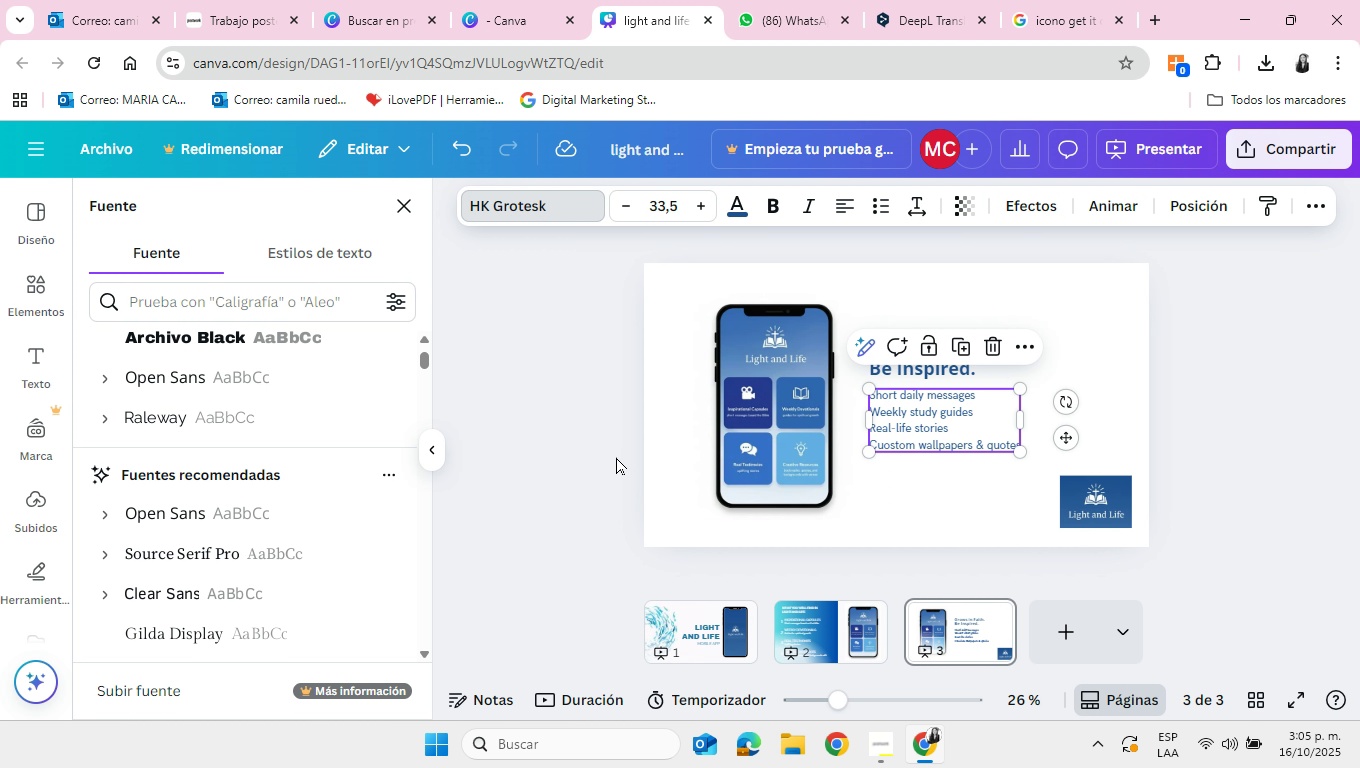 
left_click([616, 457])
 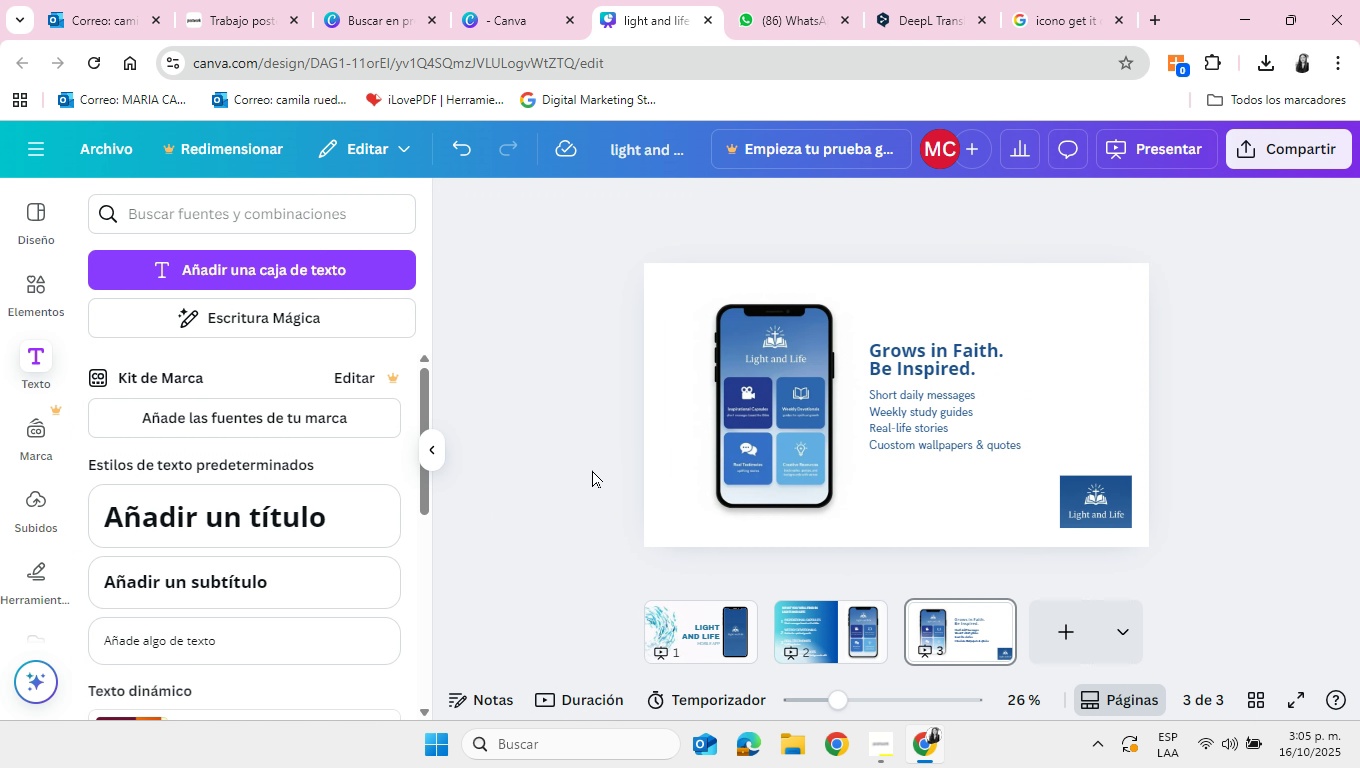 
left_click([591, 470])
 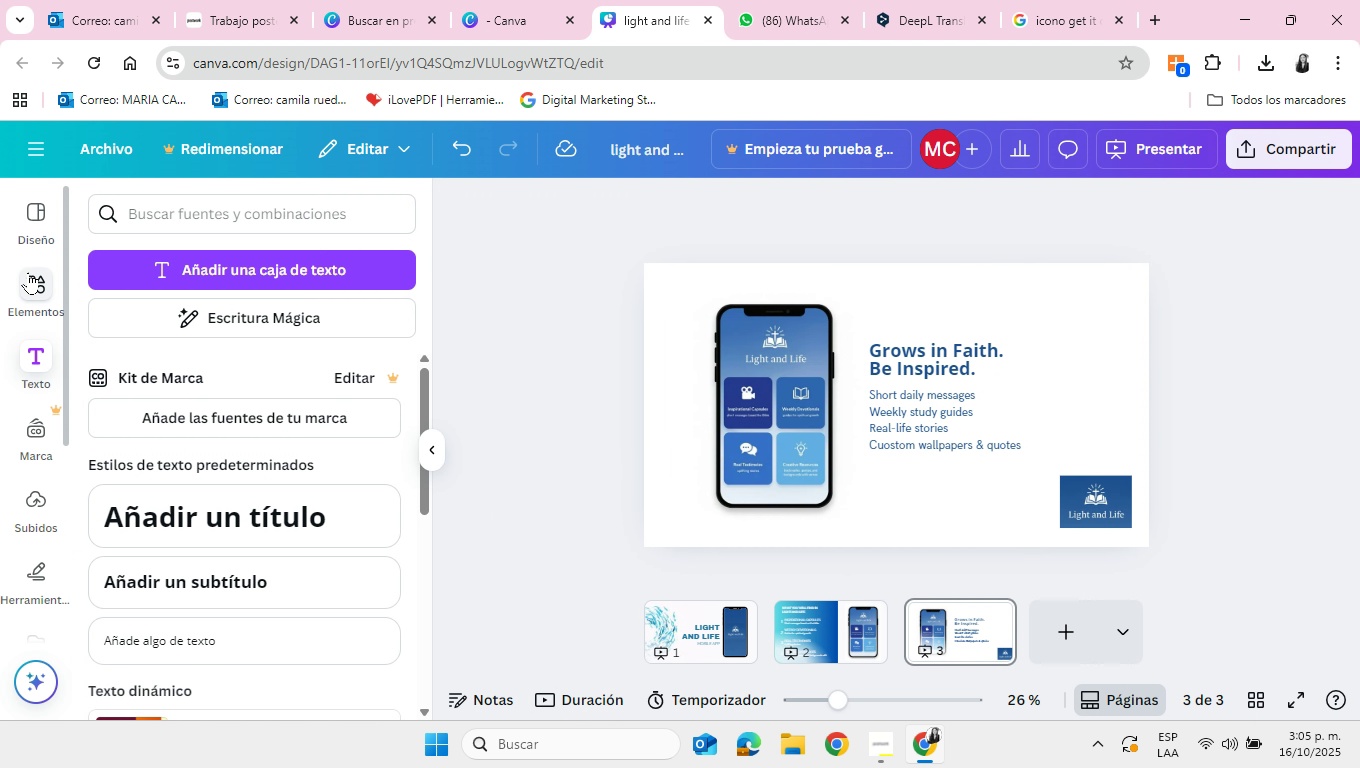 
left_click([33, 274])
 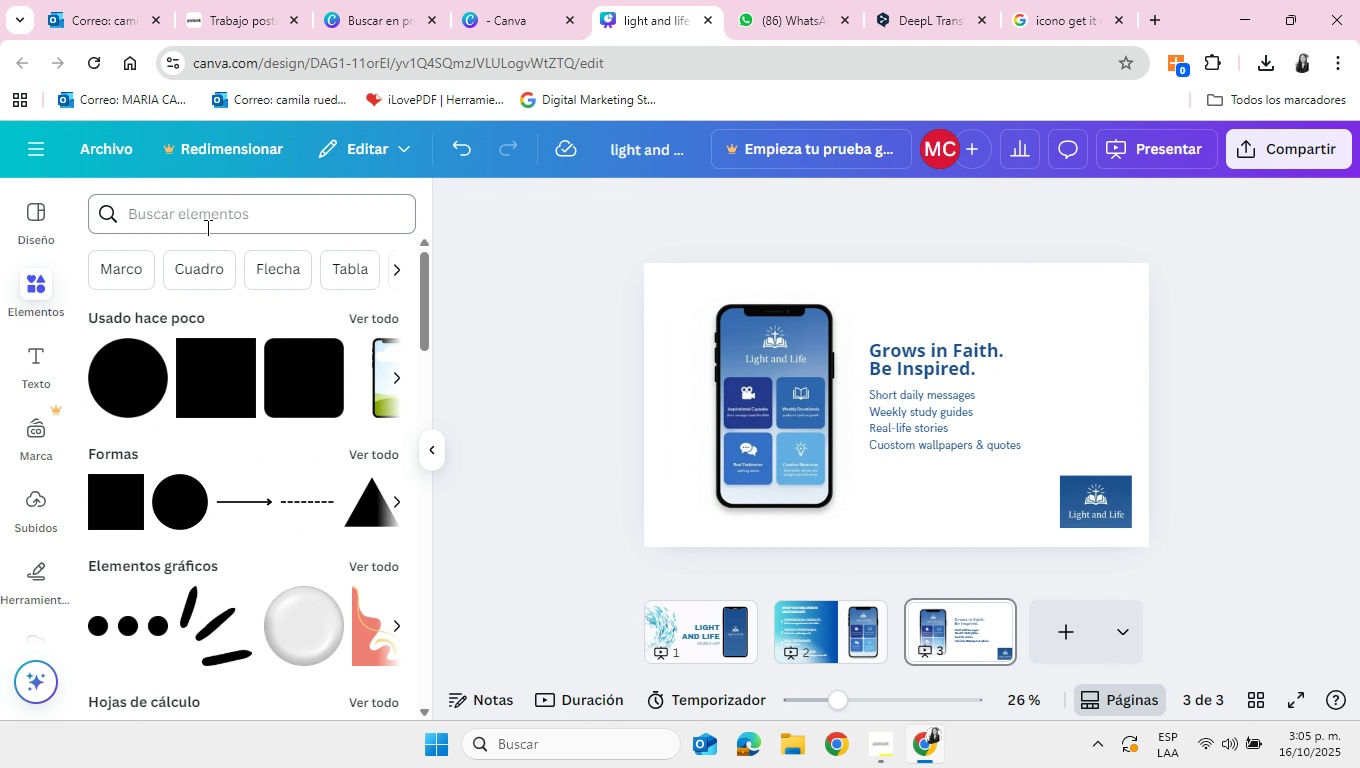 
left_click([206, 227])
 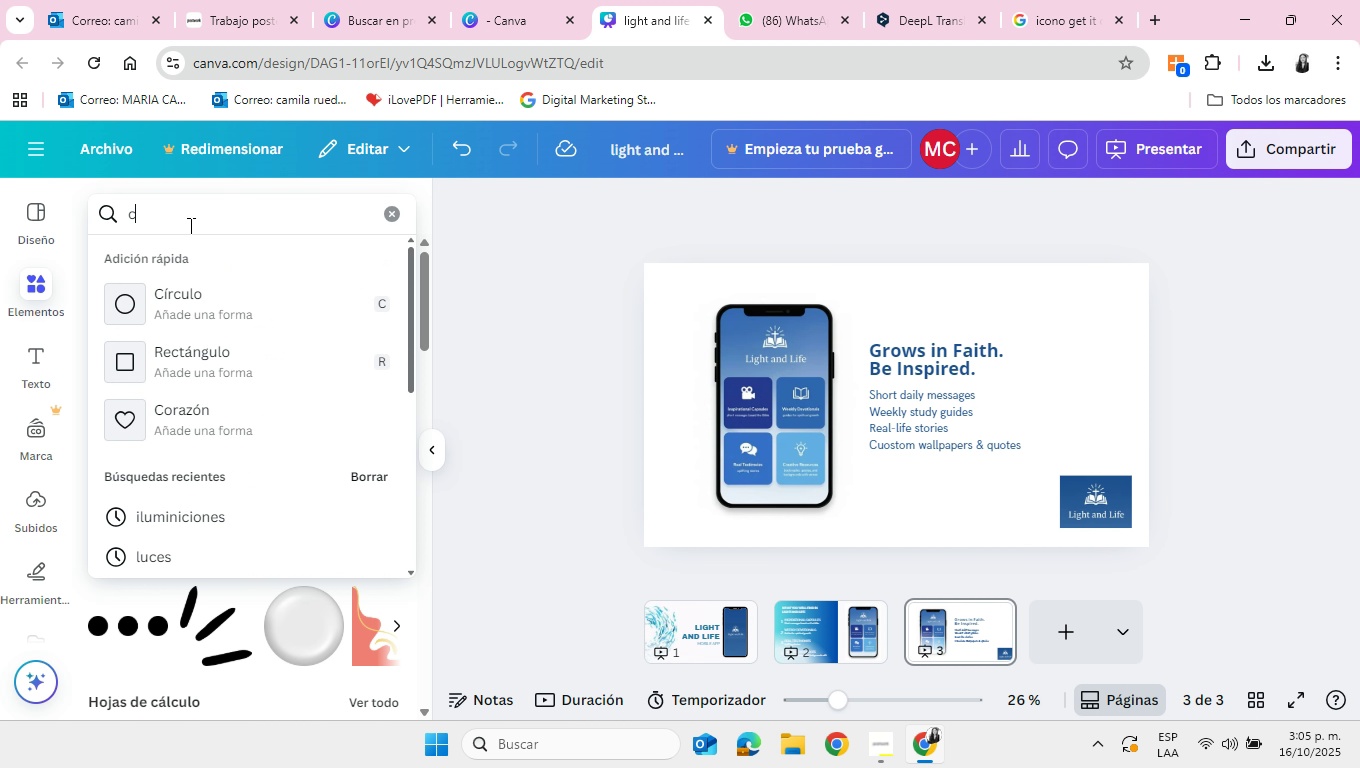 
type(camara devide)
key(Backspace)
key(Backspace)
key(Backspace)
key(Backspace)
type(n)
key(Backspace)
type( video)
 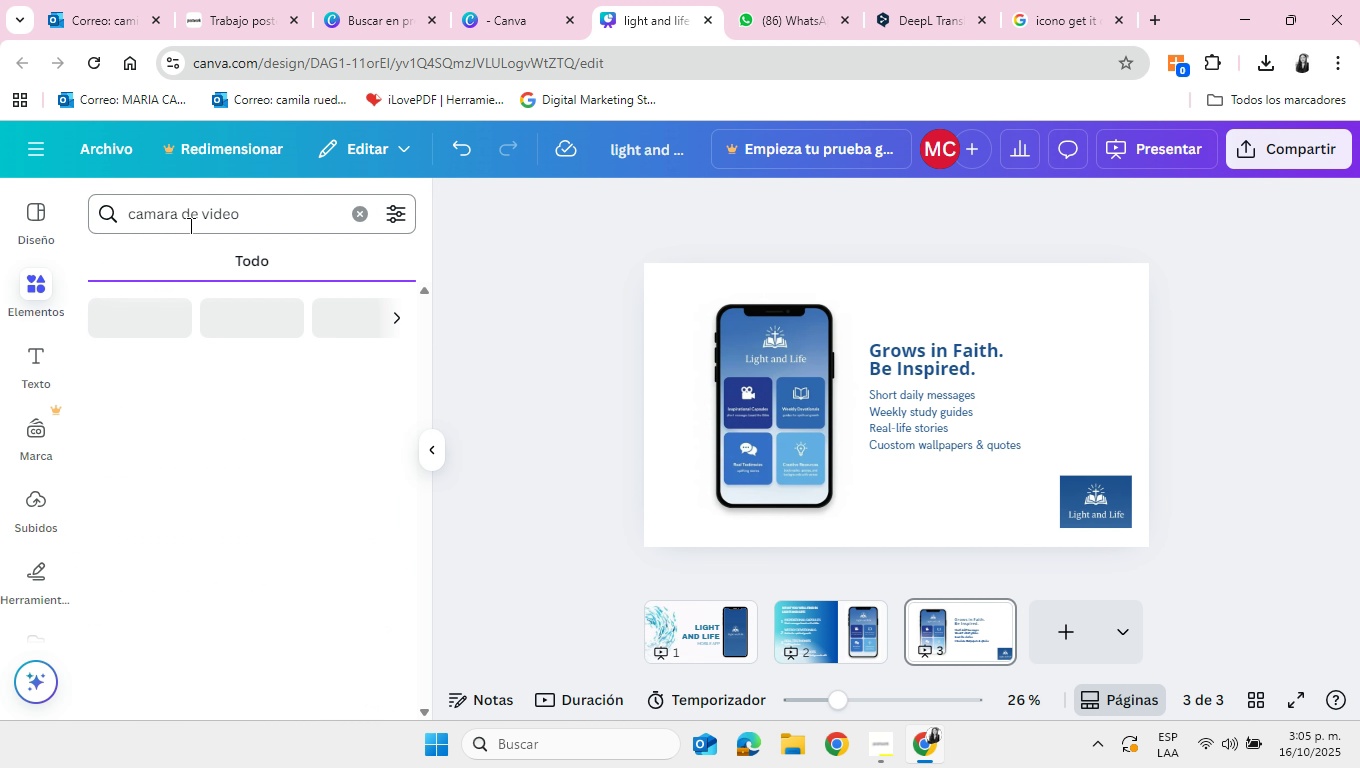 
key(Enter)
 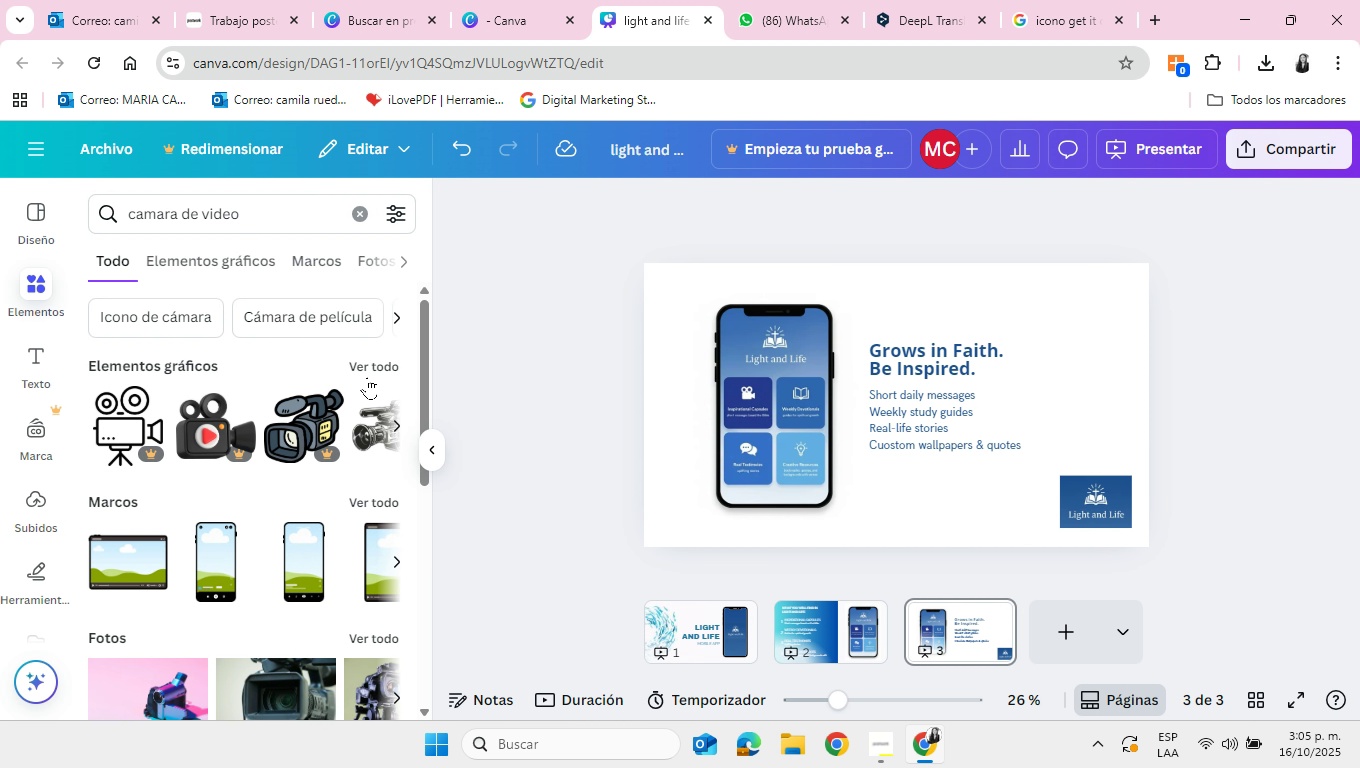 
left_click([373, 360])
 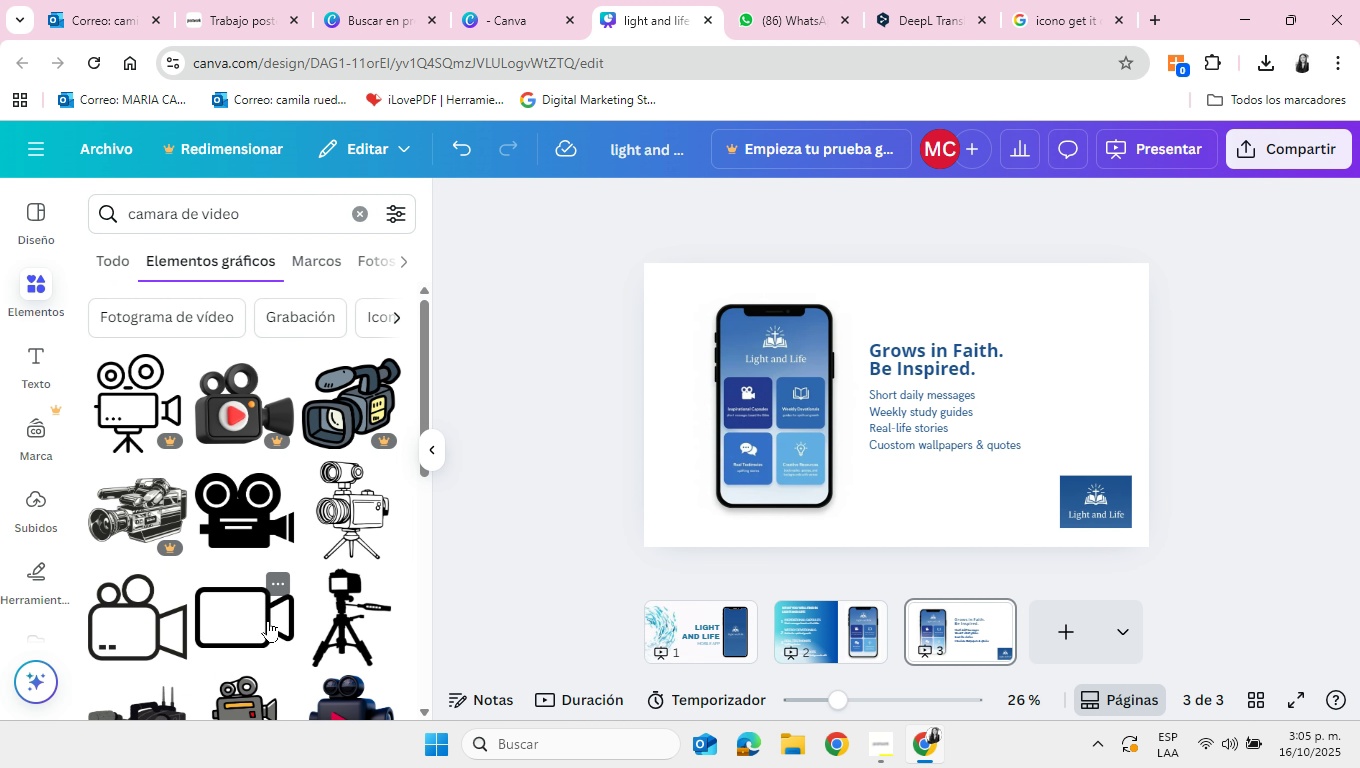 
wait(8.06)
 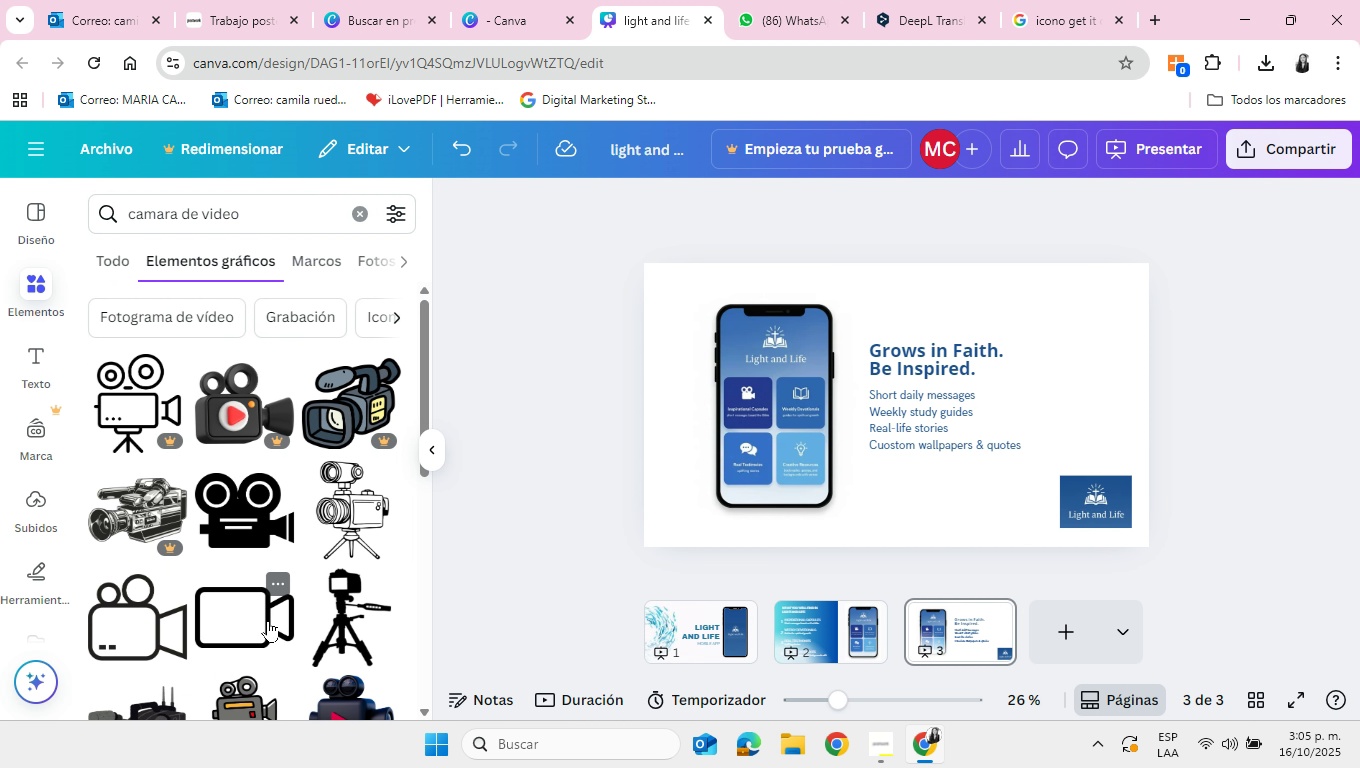 
left_click_drag(start_coordinate=[837, 701], to_coordinate=[867, 699])
 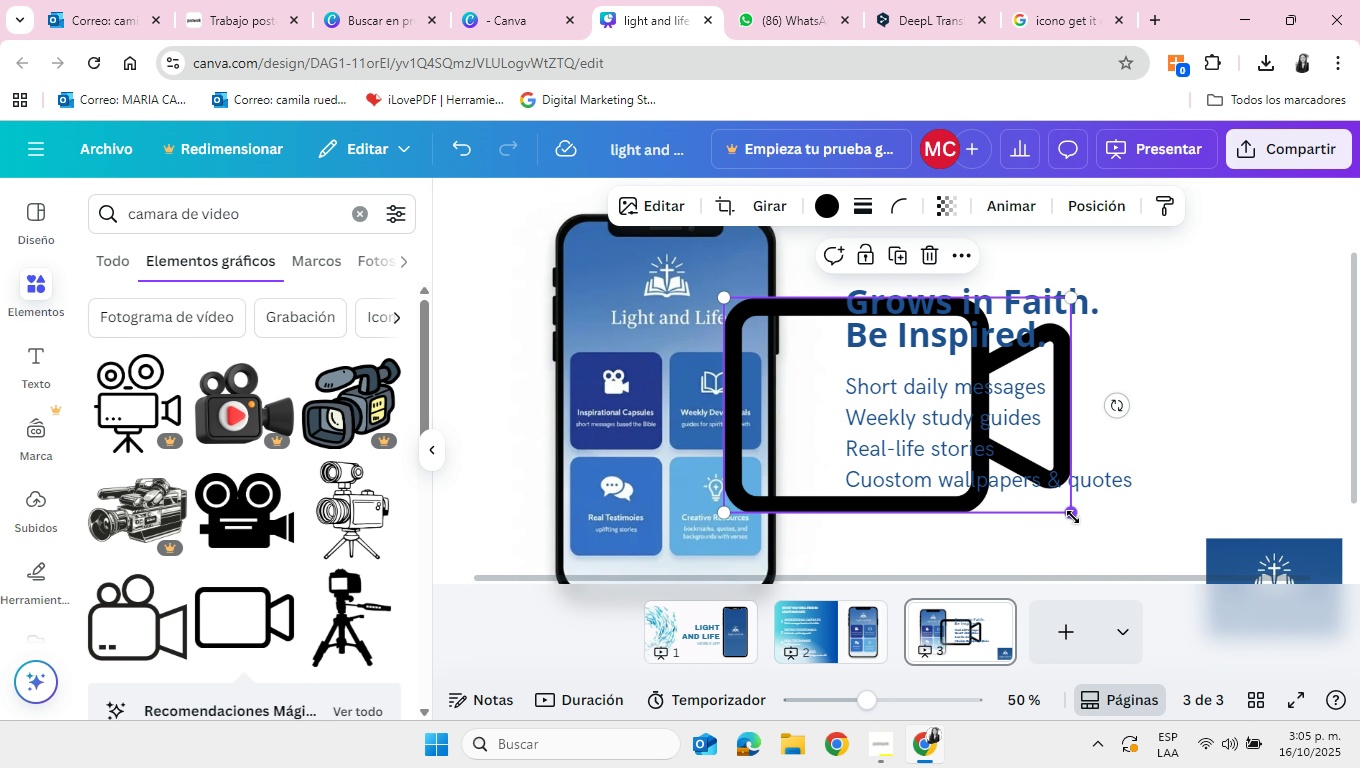 
left_click_drag(start_coordinate=[1073, 517], to_coordinate=[757, 321])
 